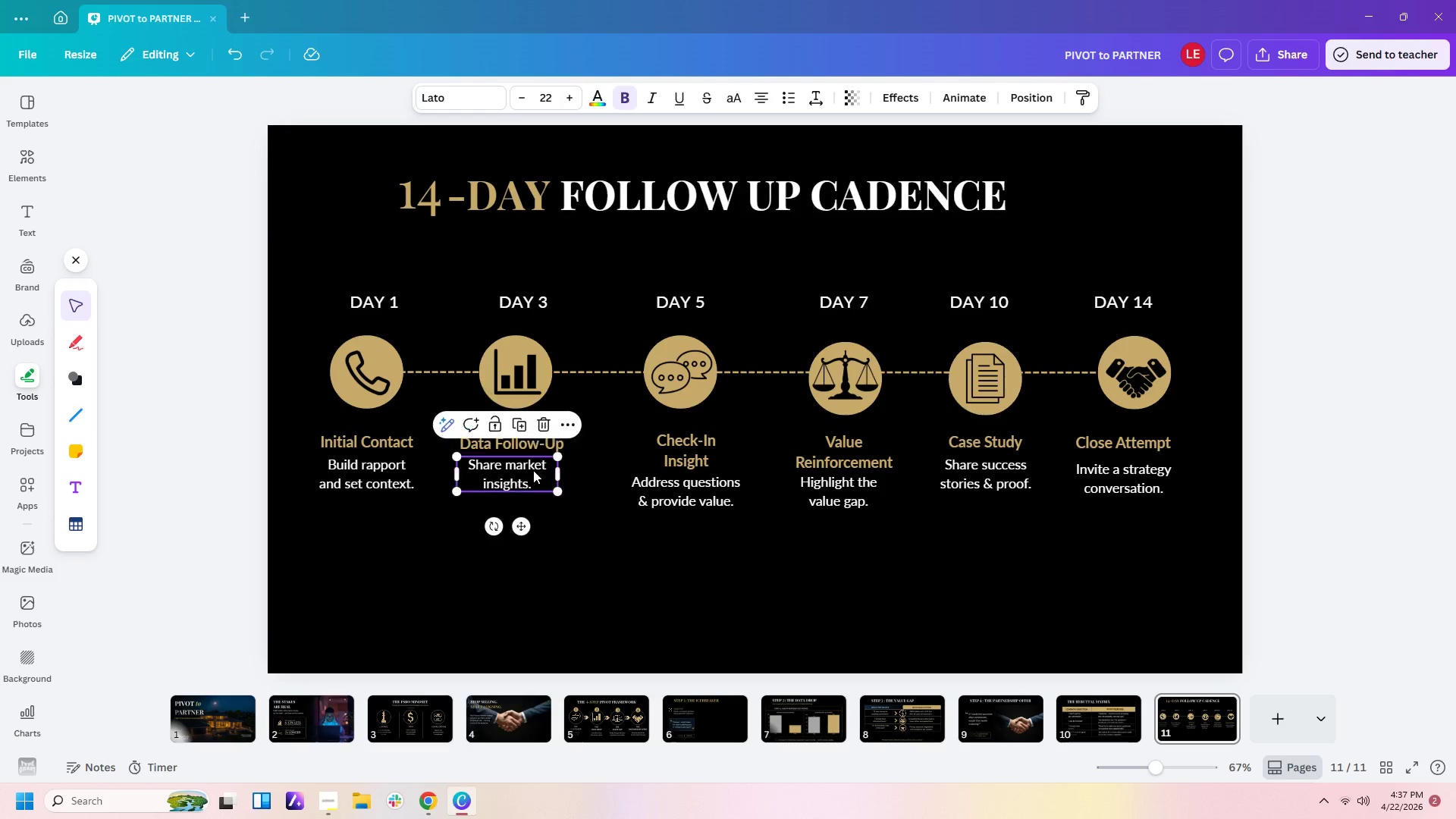 
left_click_drag(start_coordinate=[533, 470], to_coordinate=[538, 470])
 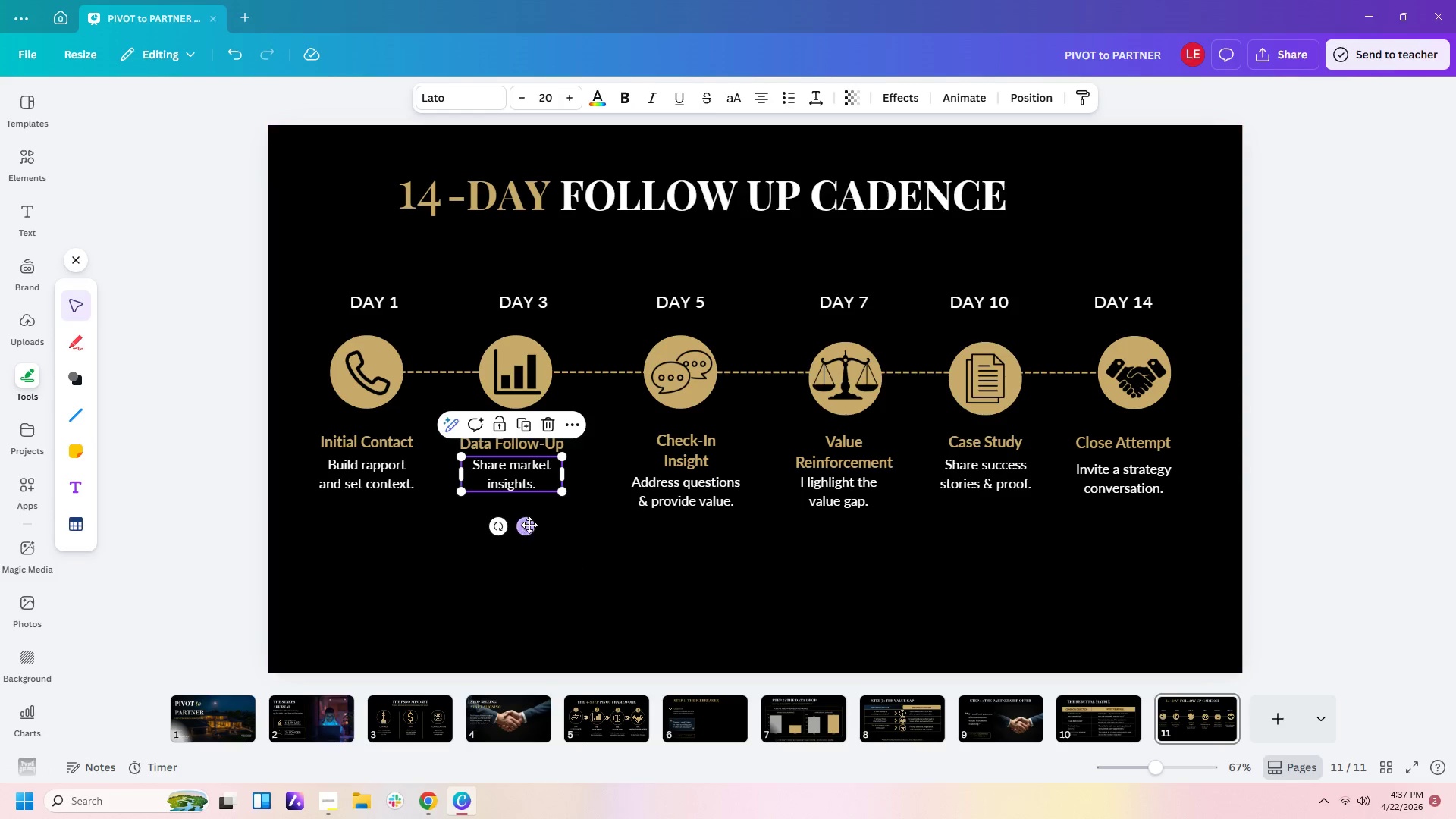 
left_click([529, 525])
 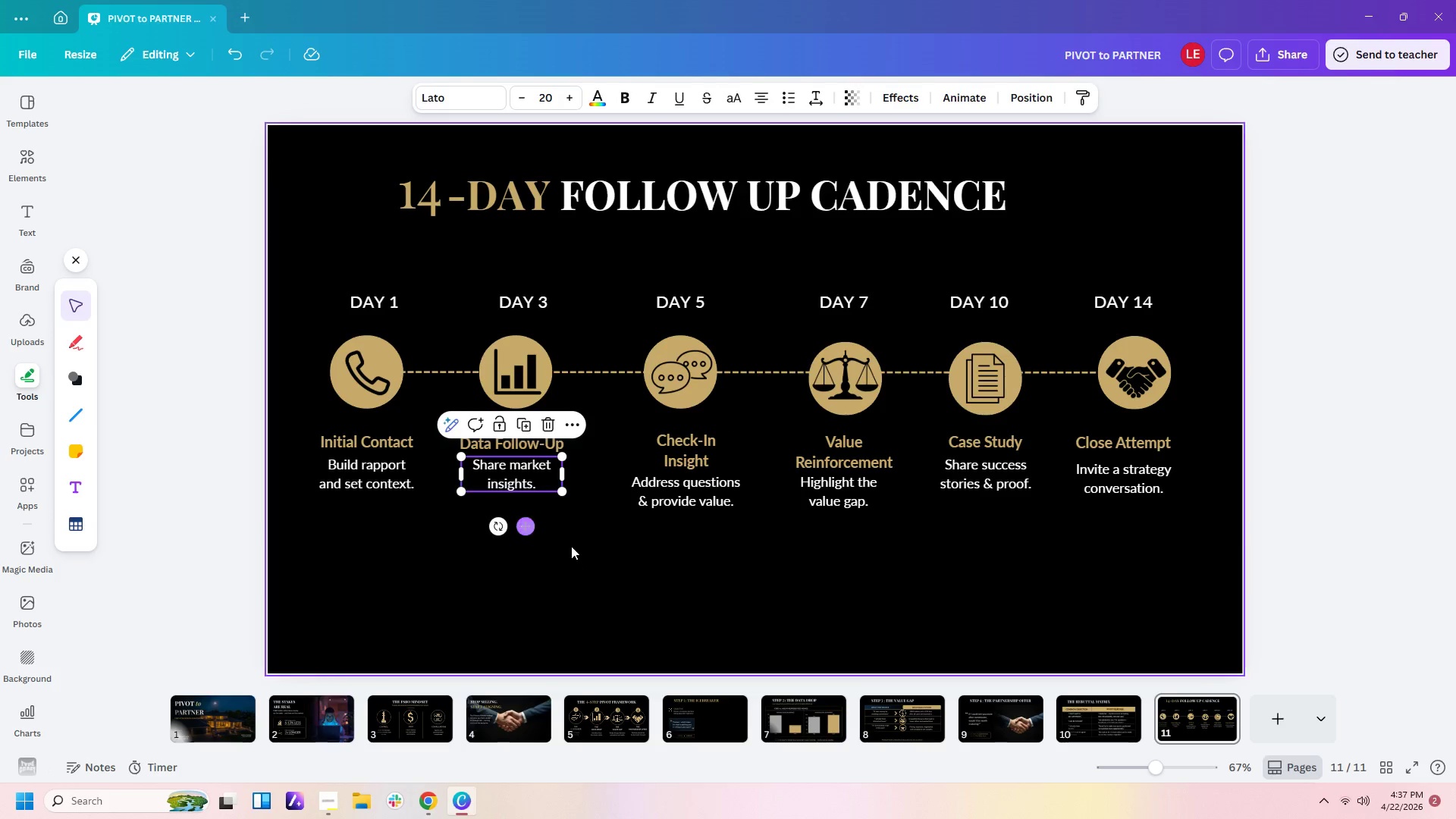 
left_click([571, 546])
 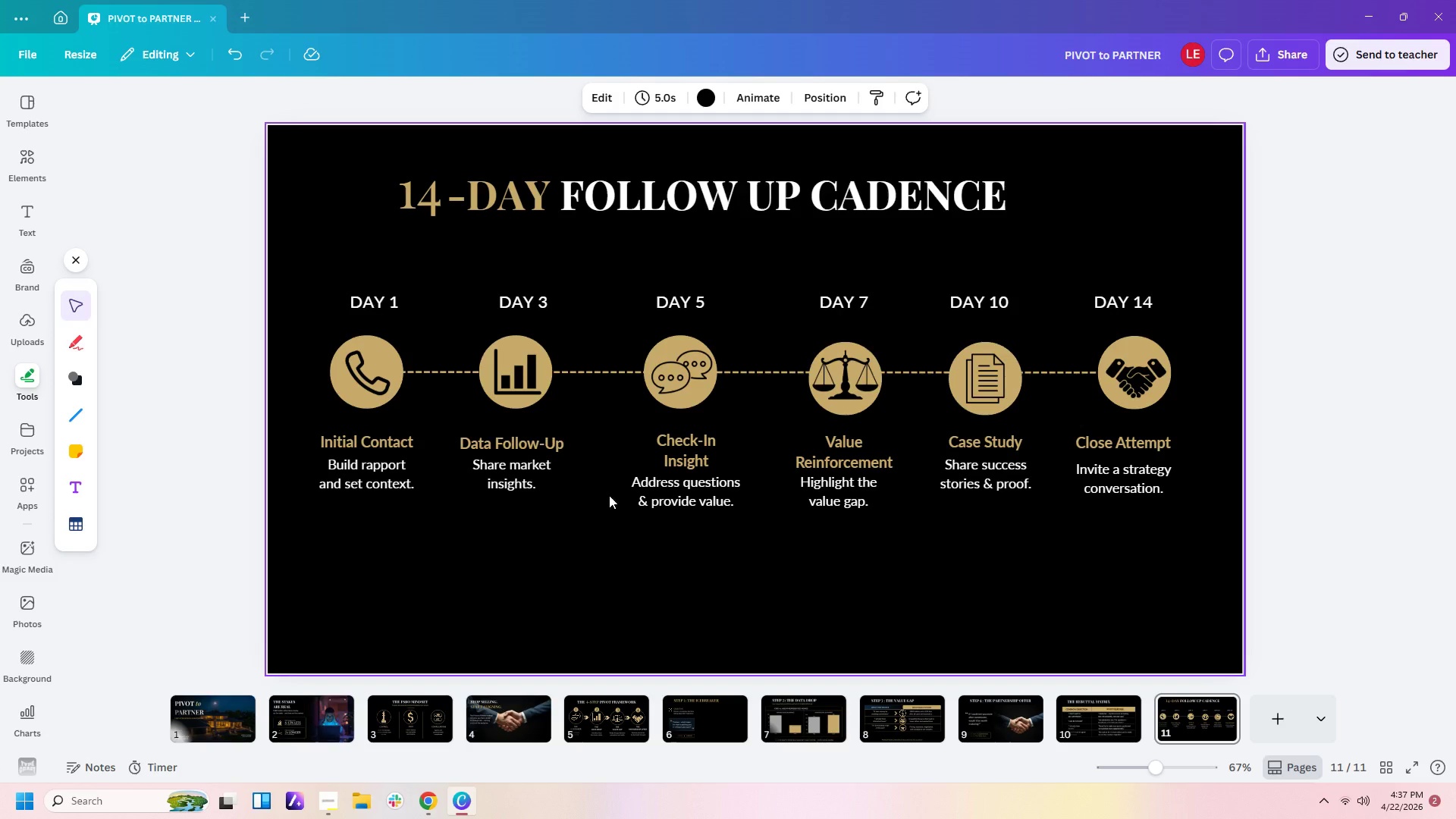 
wait(5.3)
 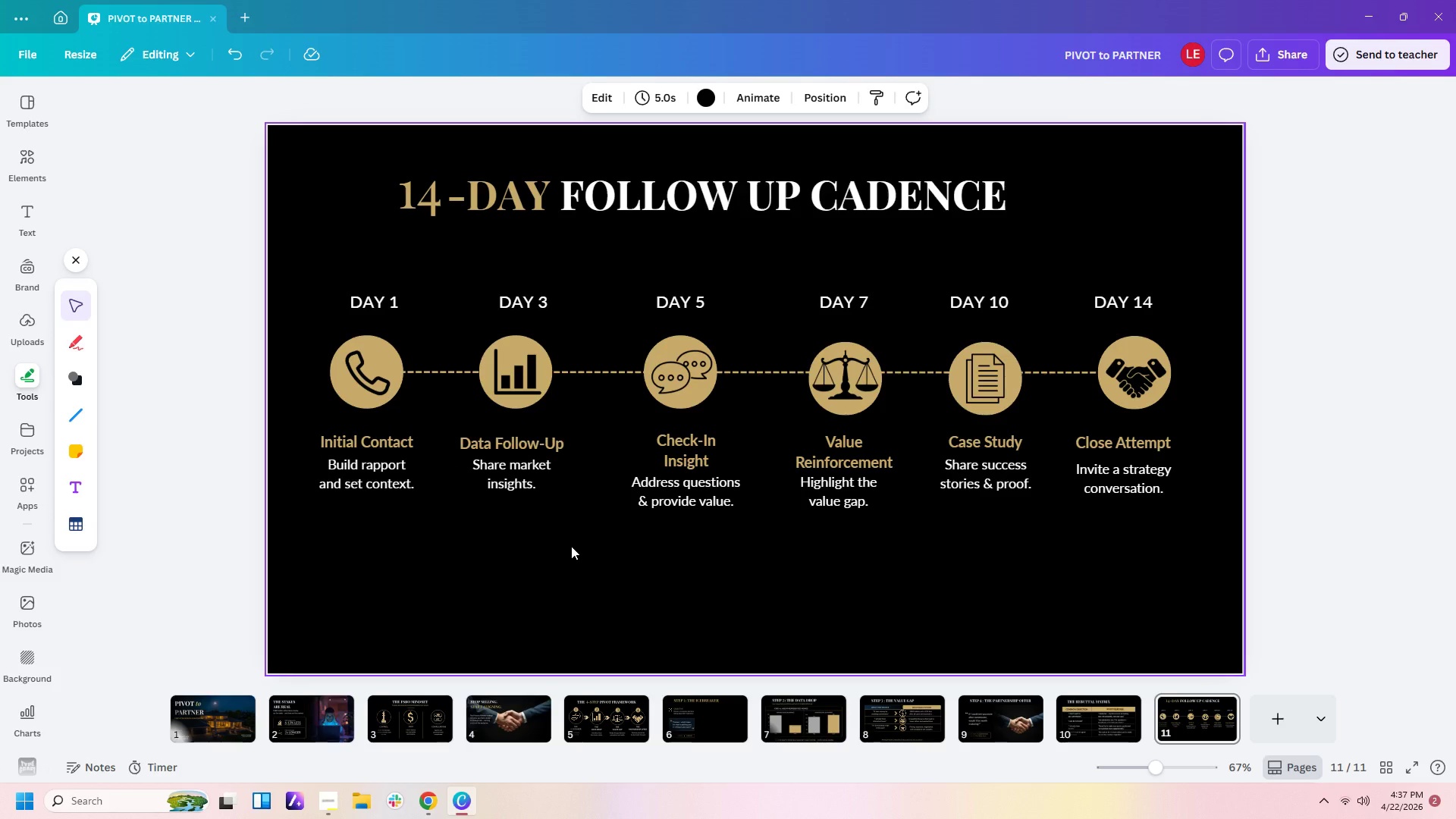 
left_click([752, 613])
 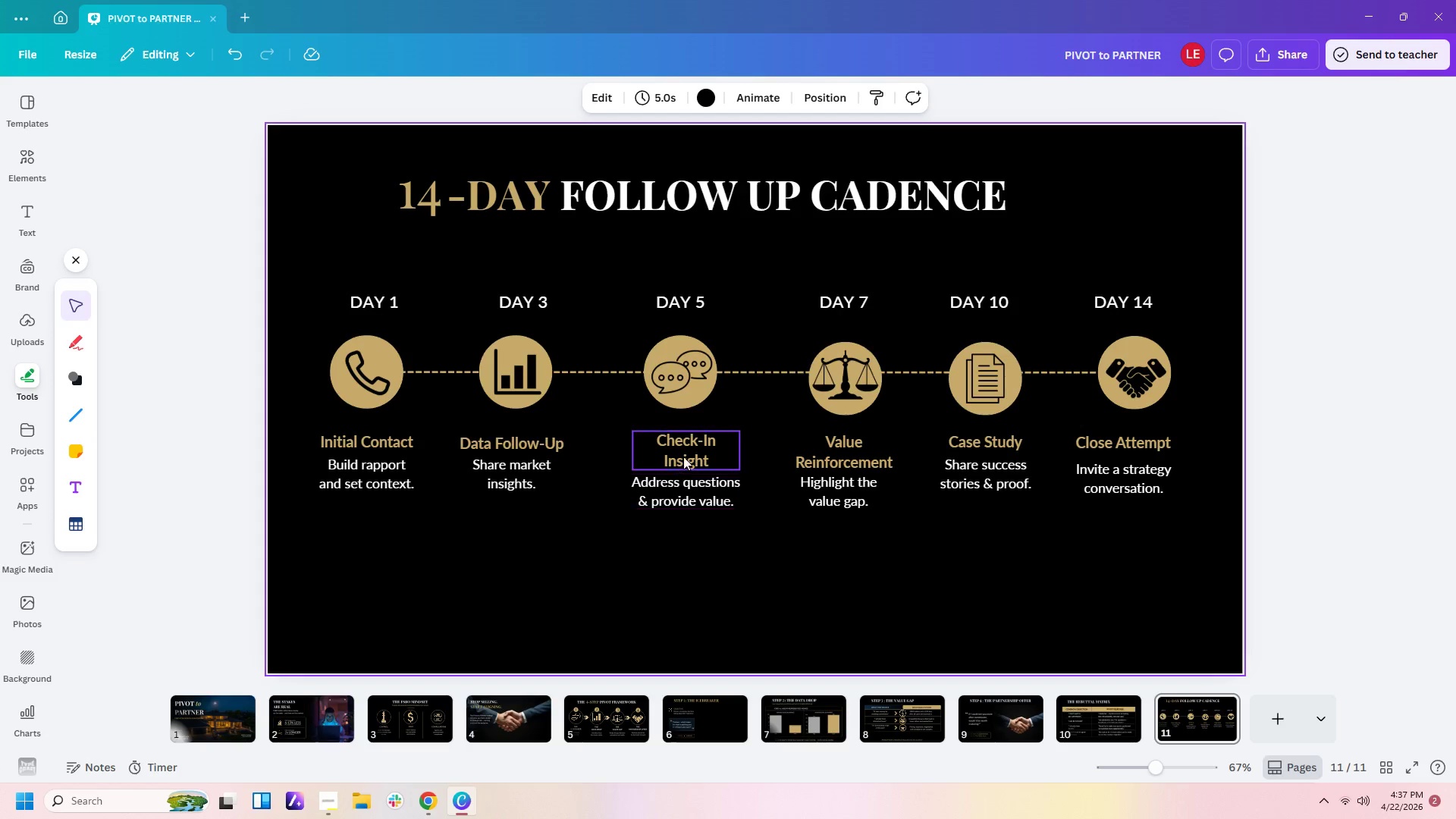 
left_click_drag(start_coordinate=[684, 454], to_coordinate=[685, 449])
 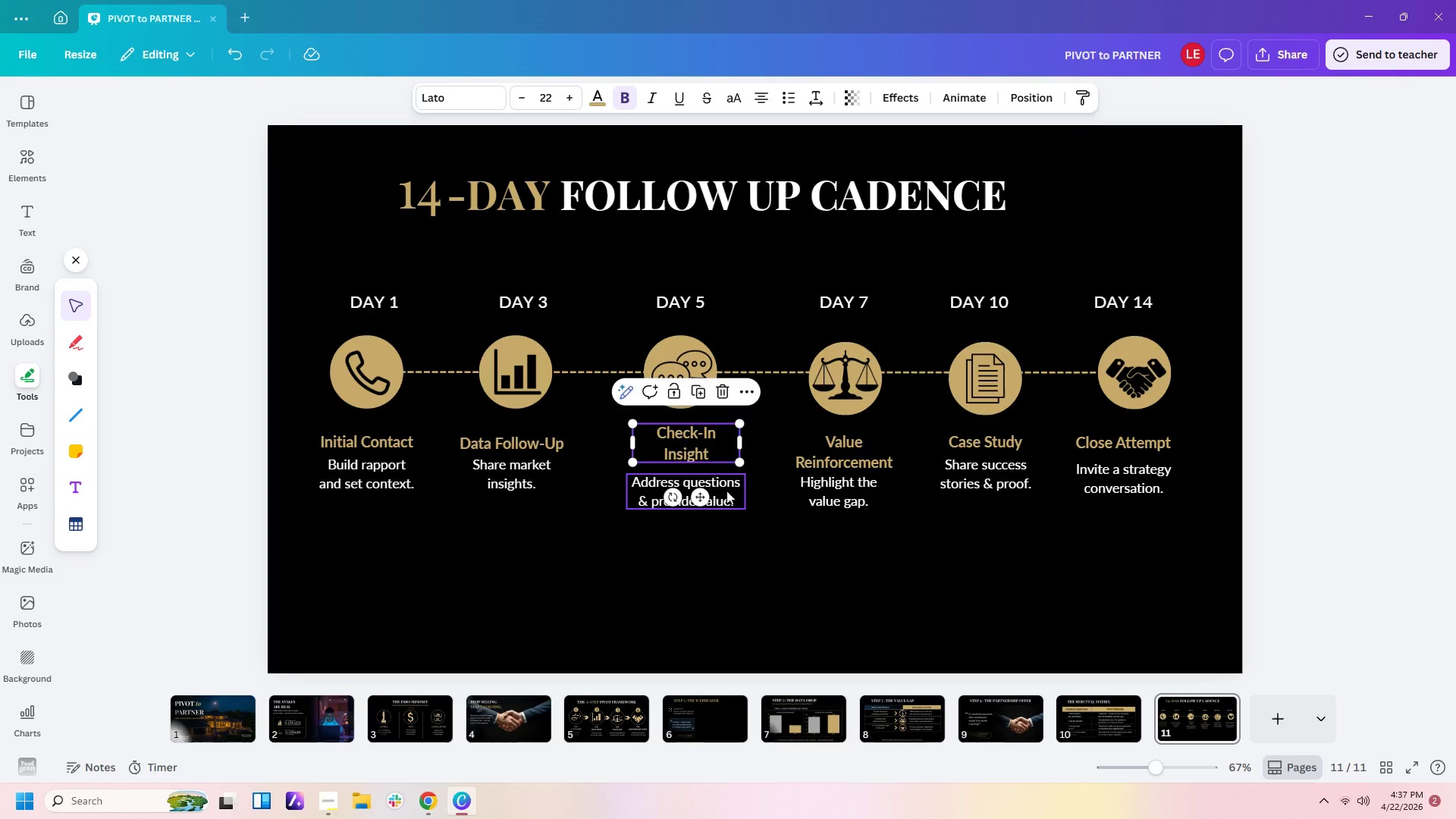 
left_click_drag(start_coordinate=[729, 491], to_coordinate=[730, 486])
 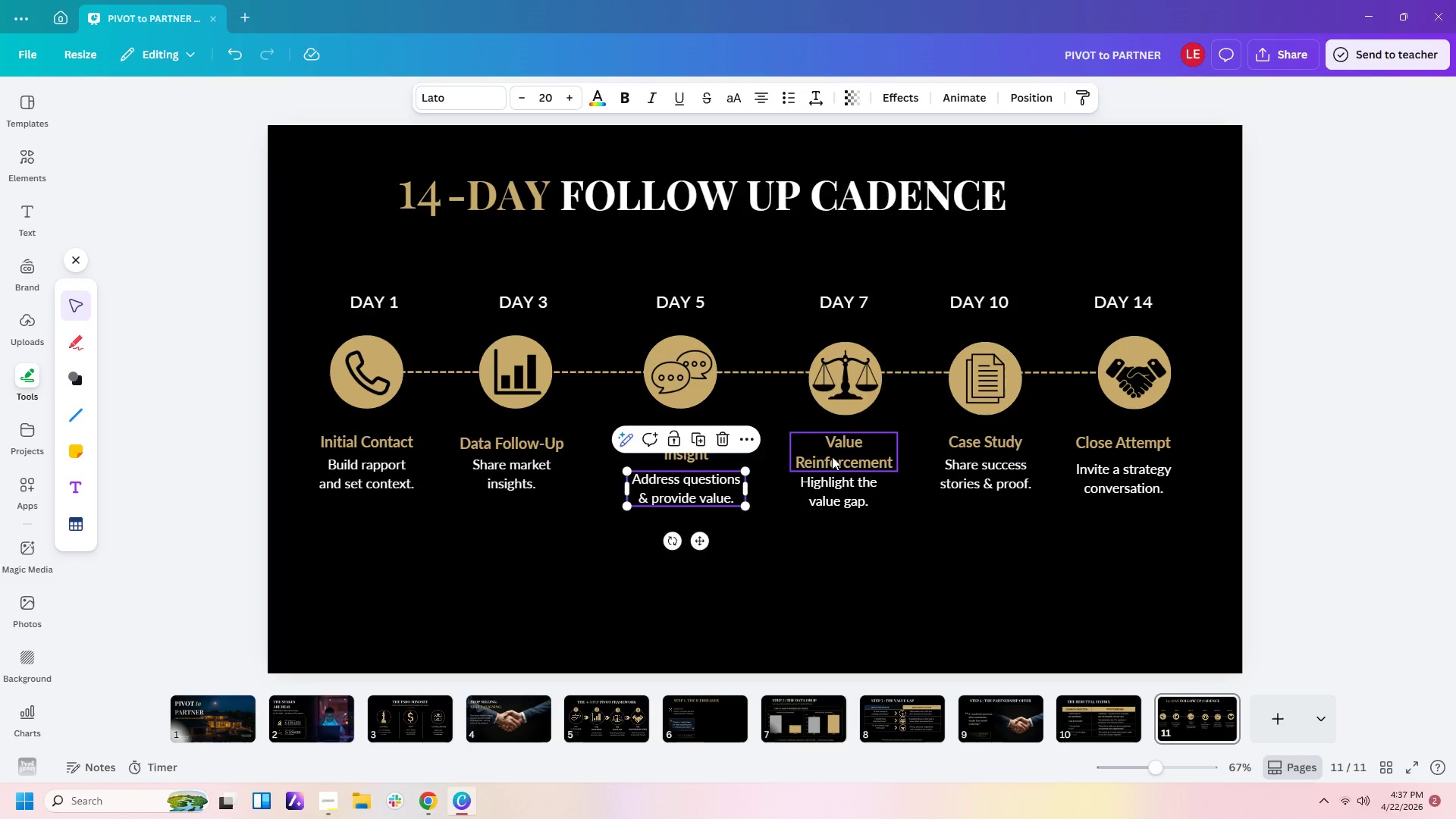 
left_click_drag(start_coordinate=[833, 457], to_coordinate=[833, 451])
 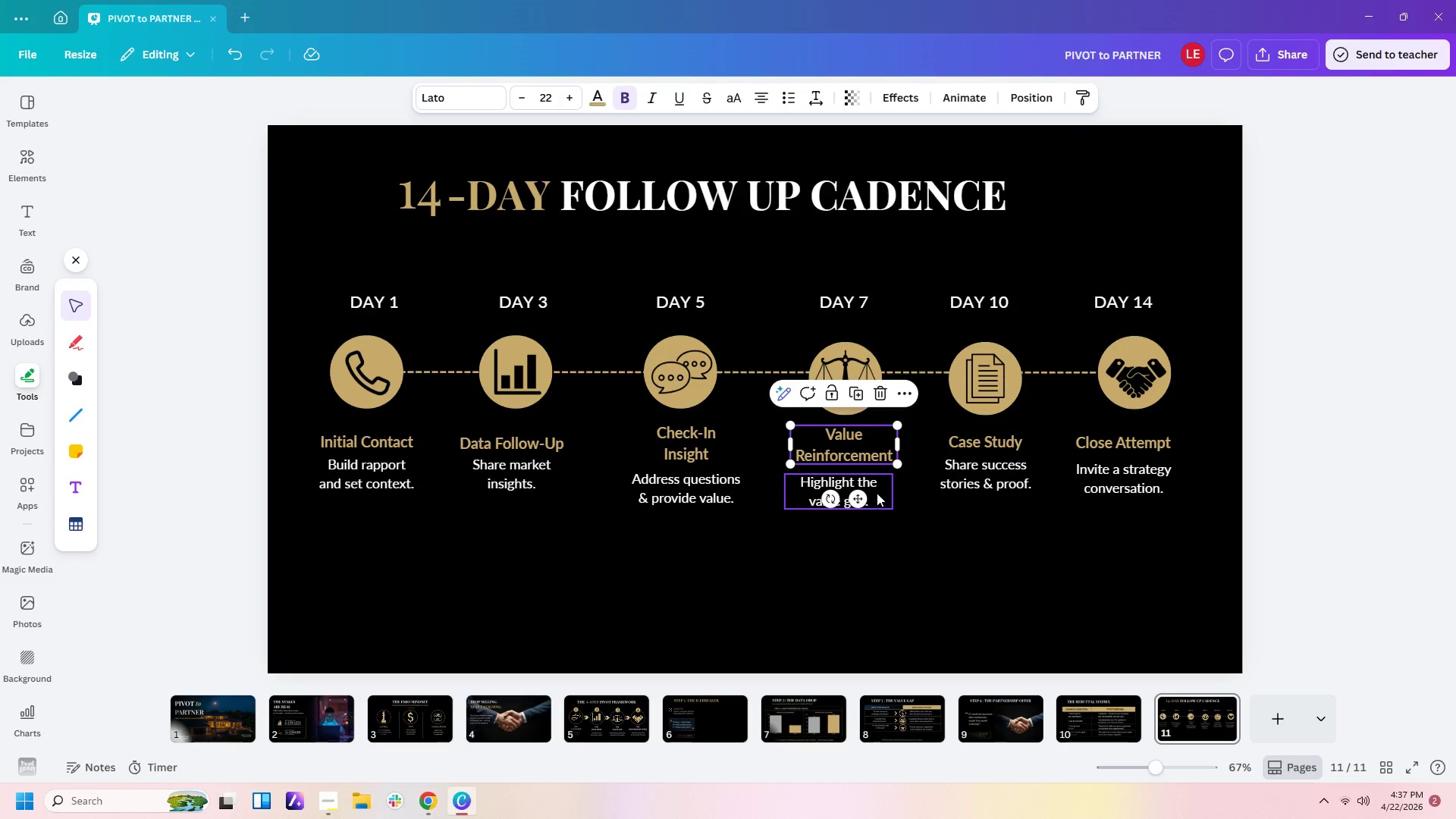 
left_click_drag(start_coordinate=[877, 493], to_coordinate=[890, 492])
 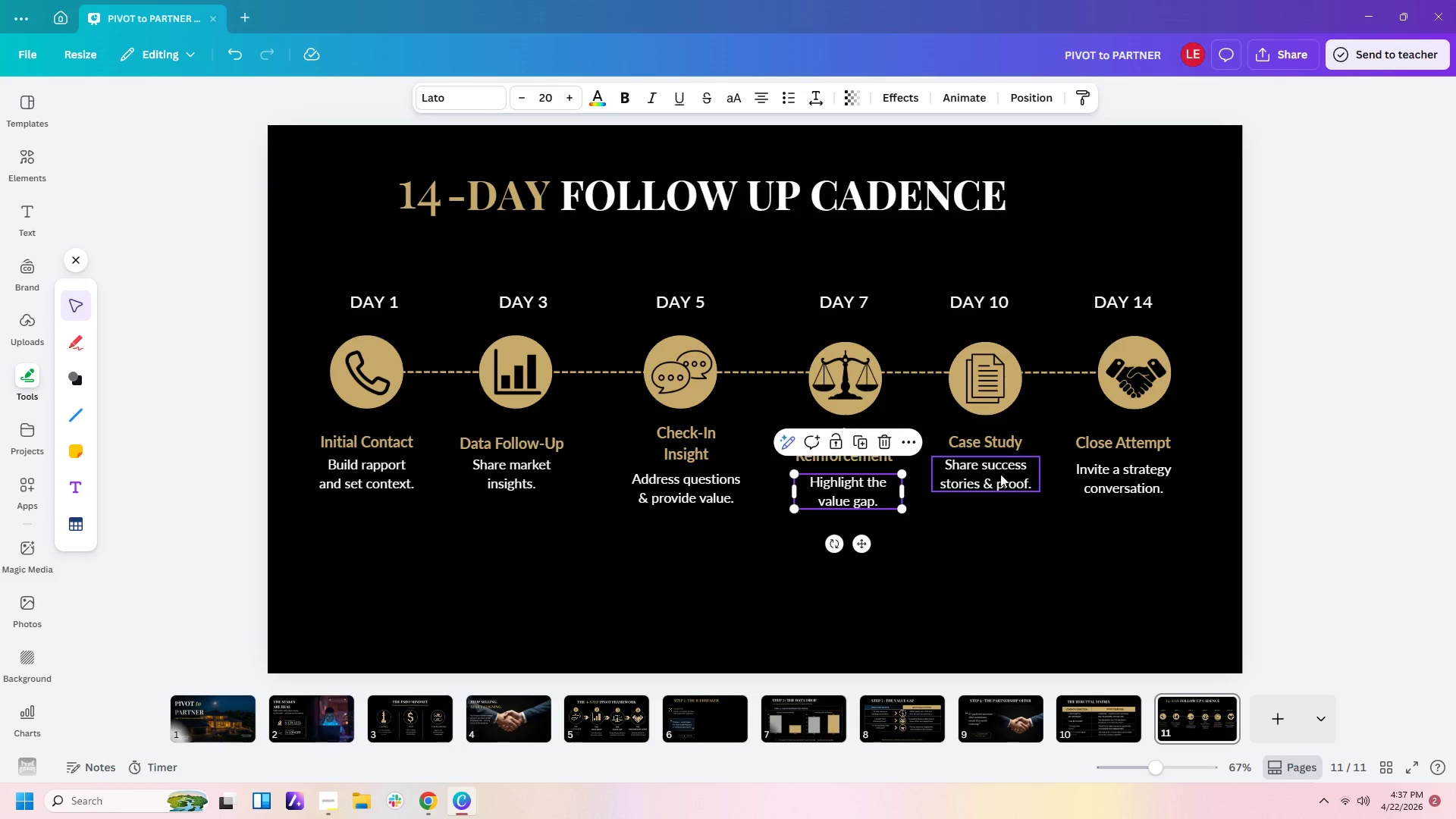 
left_click([1084, 529])
 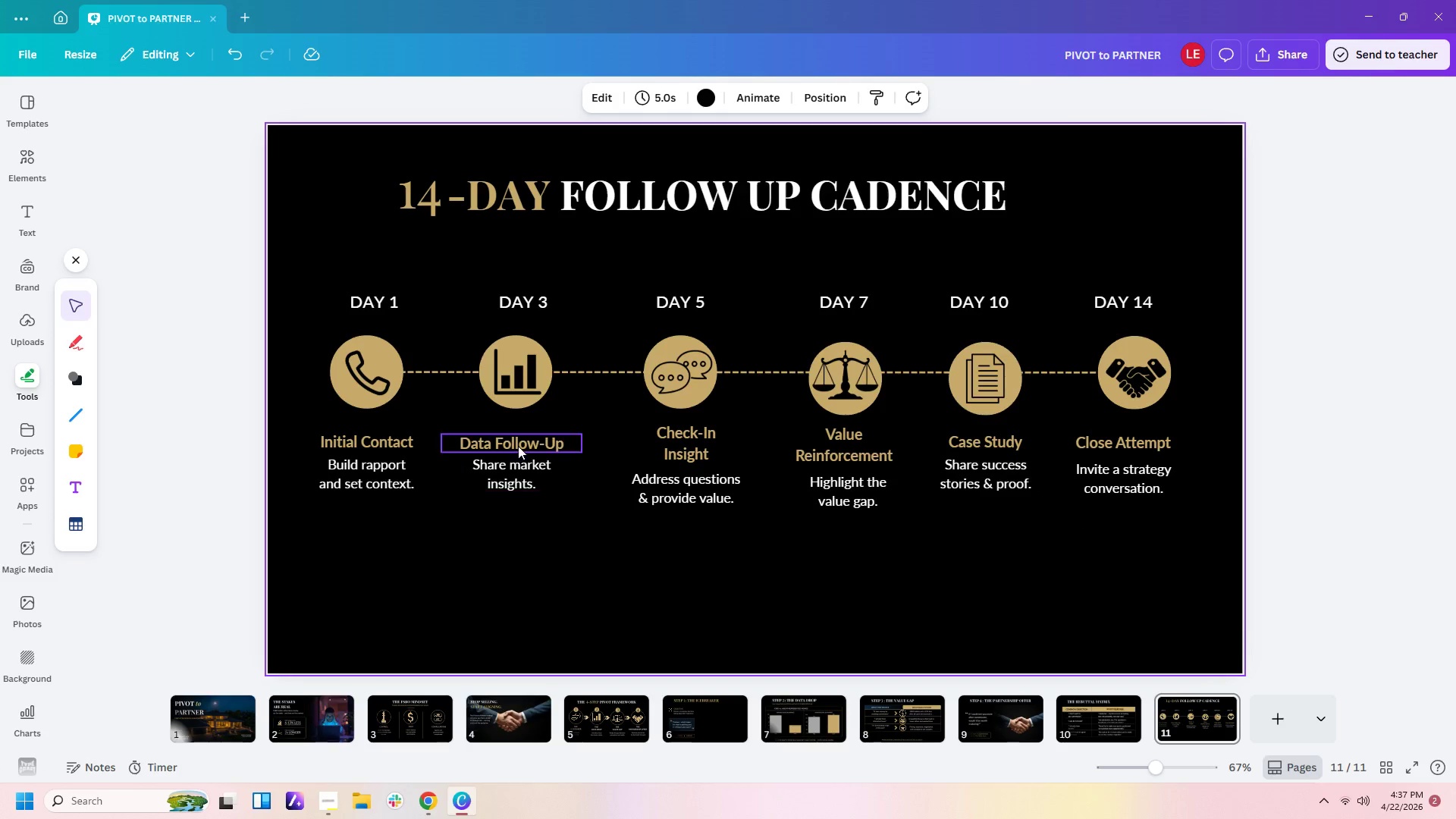 
left_click_drag(start_coordinate=[519, 443], to_coordinate=[525, 433])
 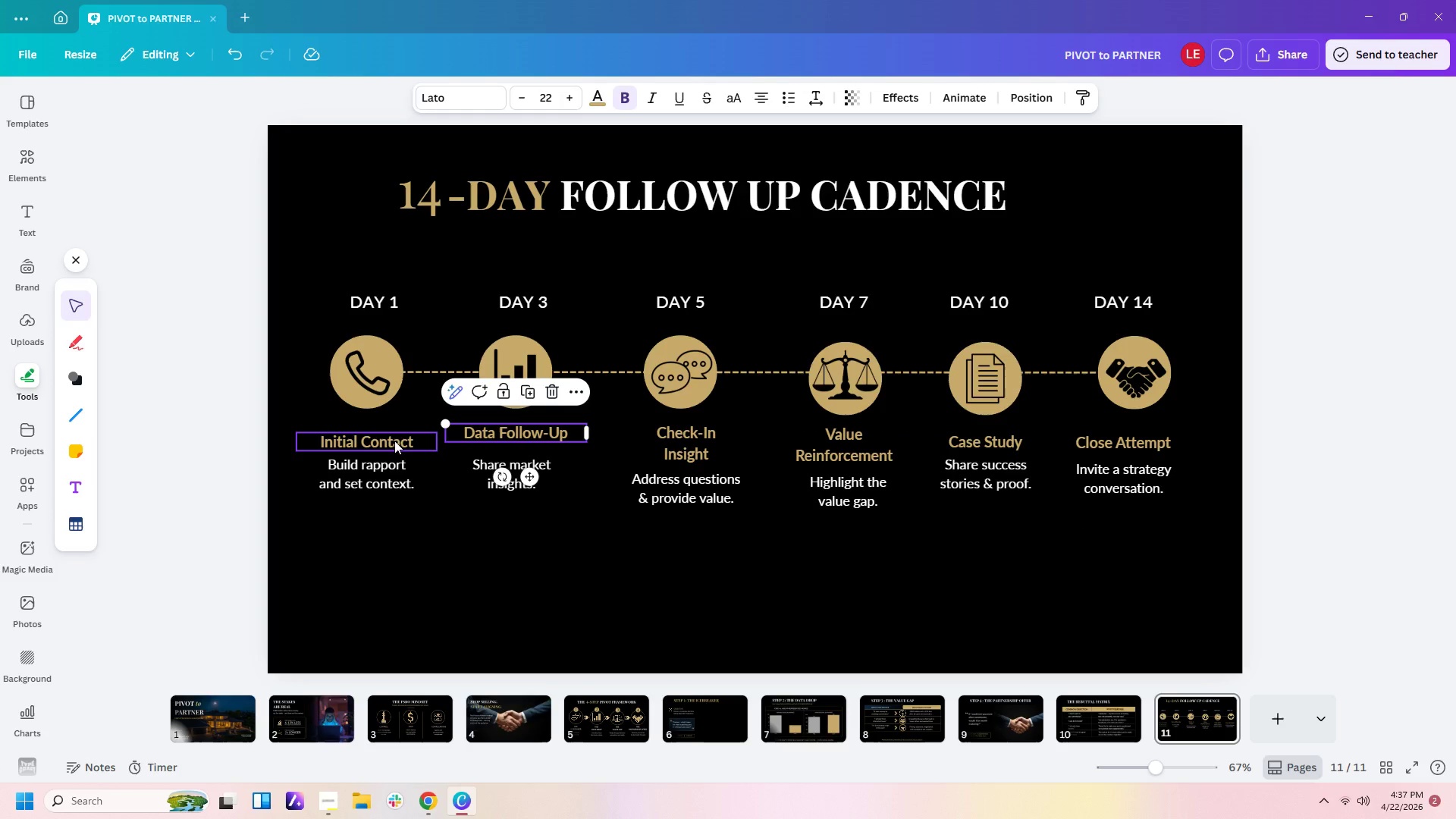 
left_click_drag(start_coordinate=[393, 441], to_coordinate=[393, 431])
 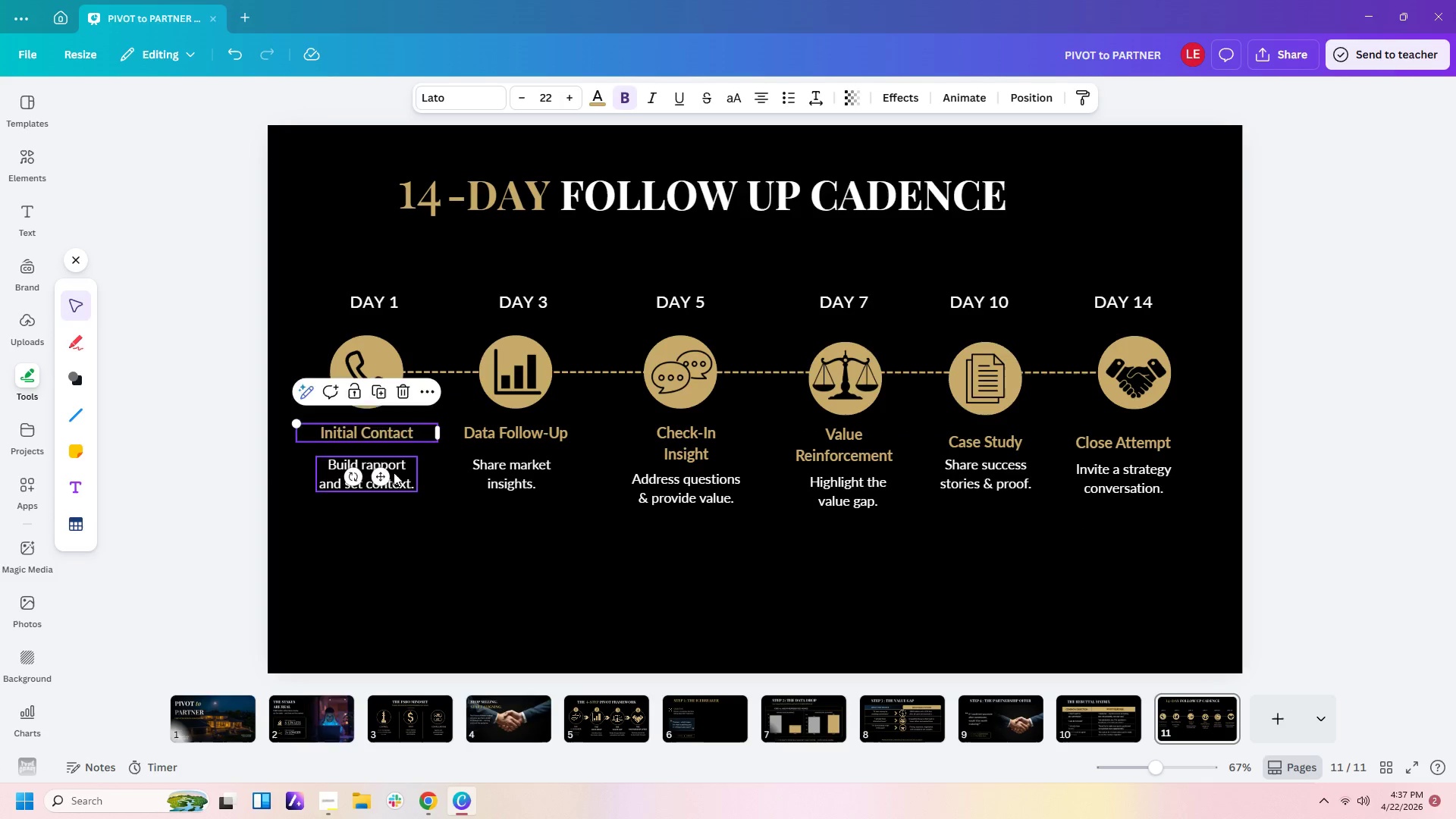 
left_click_drag(start_coordinate=[394, 472], to_coordinate=[394, 468])
 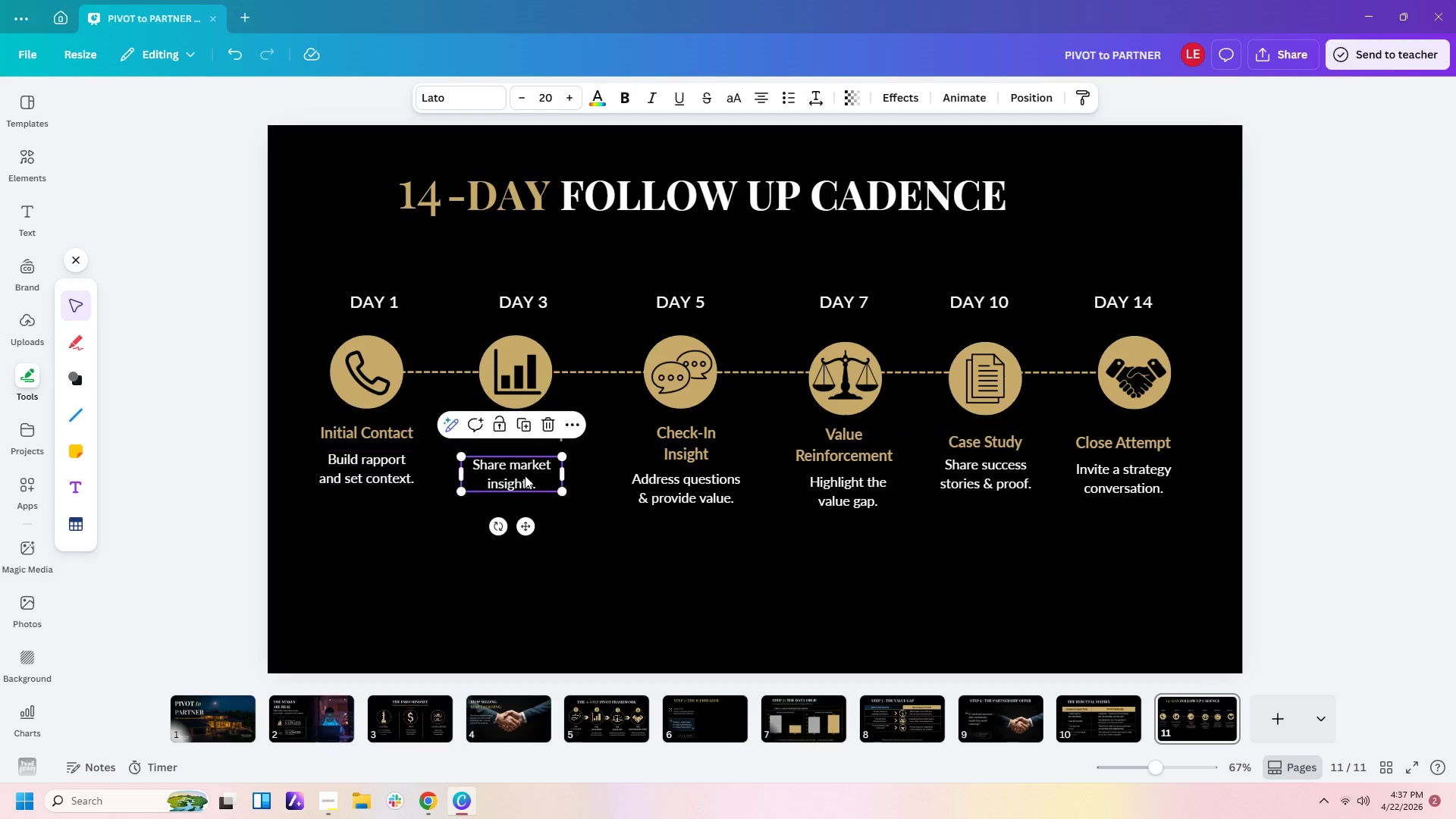 
left_click_drag(start_coordinate=[525, 475], to_coordinate=[526, 471])
 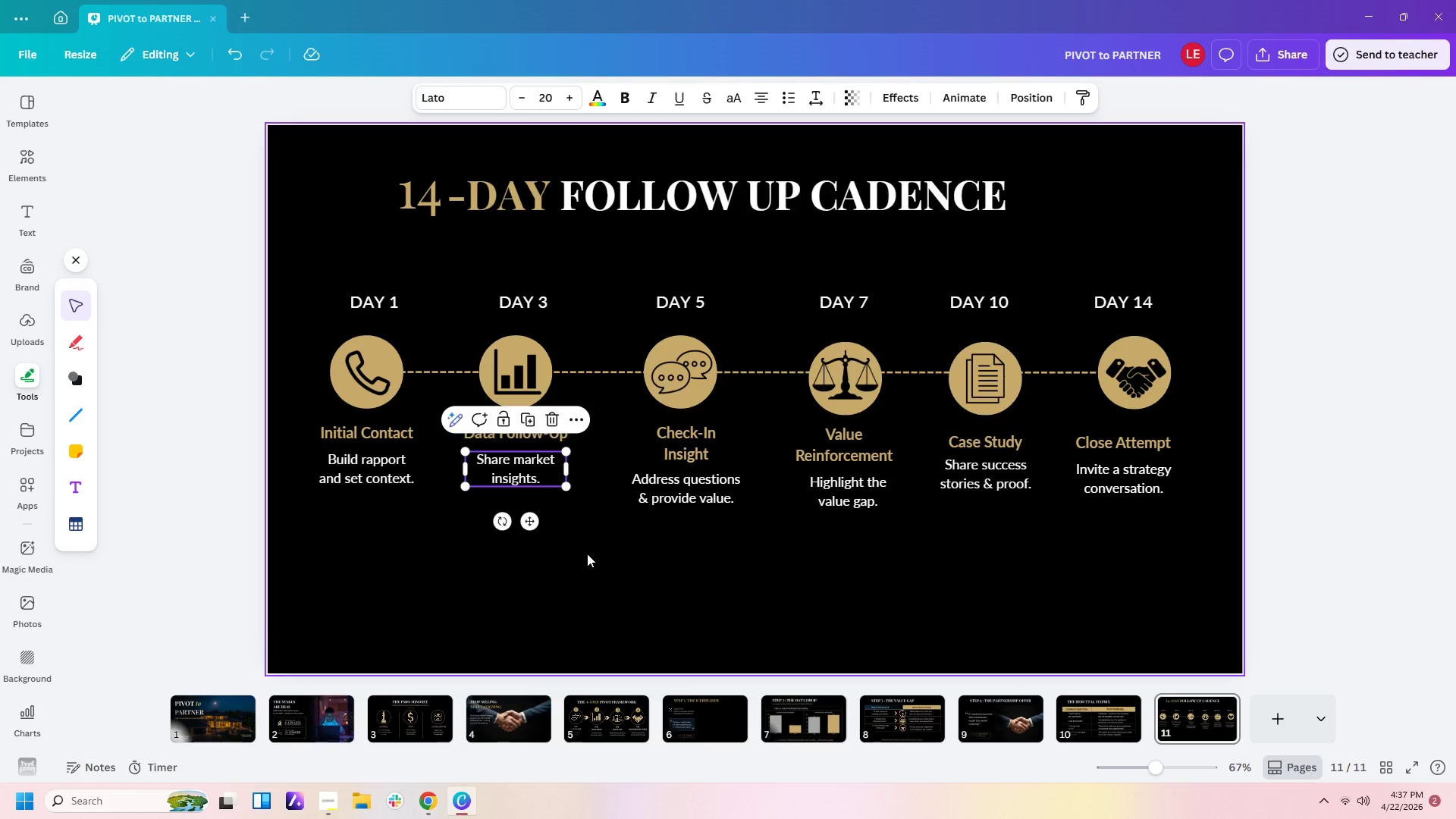 
left_click([587, 554])
 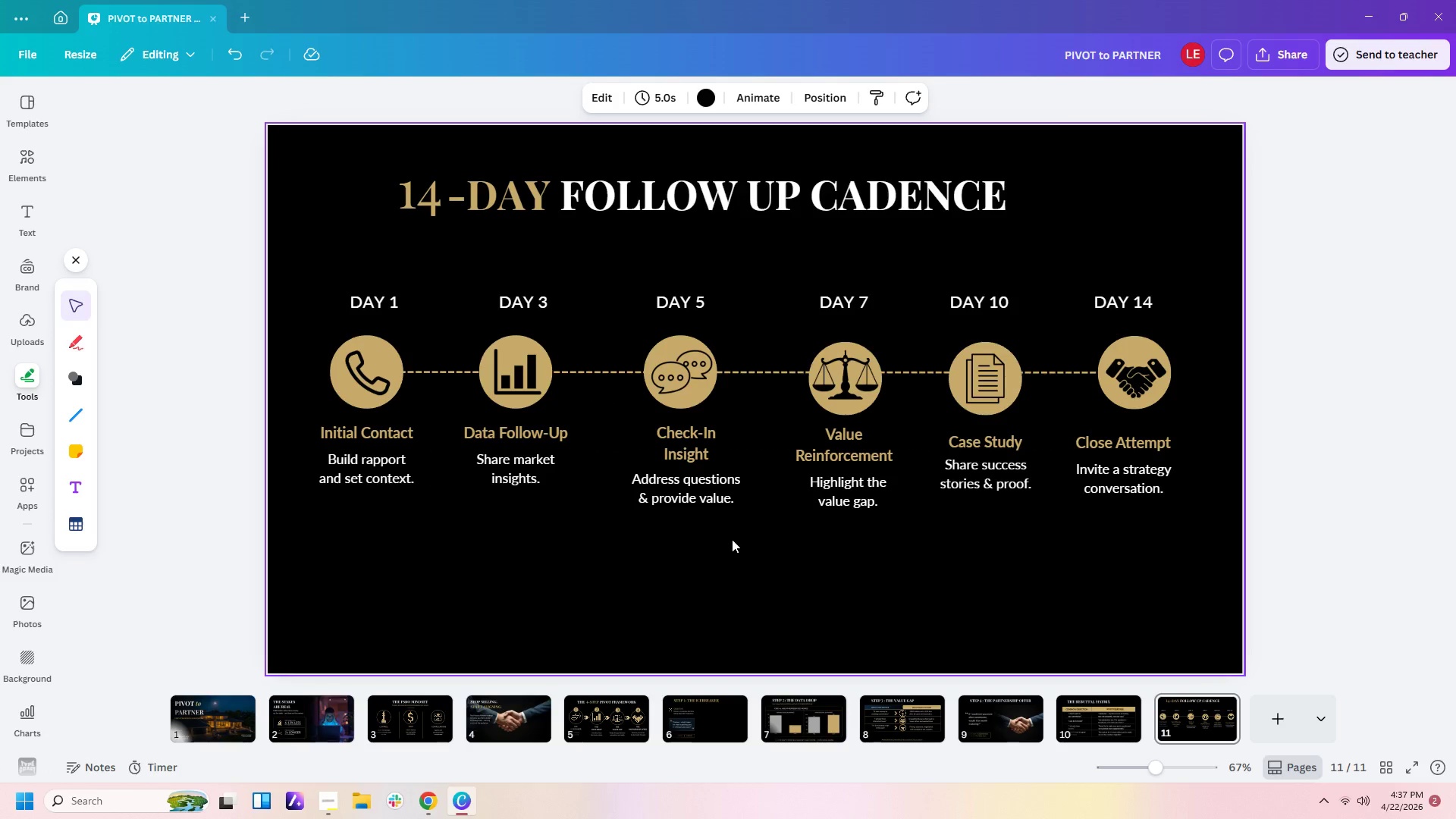 
left_click([732, 539])
 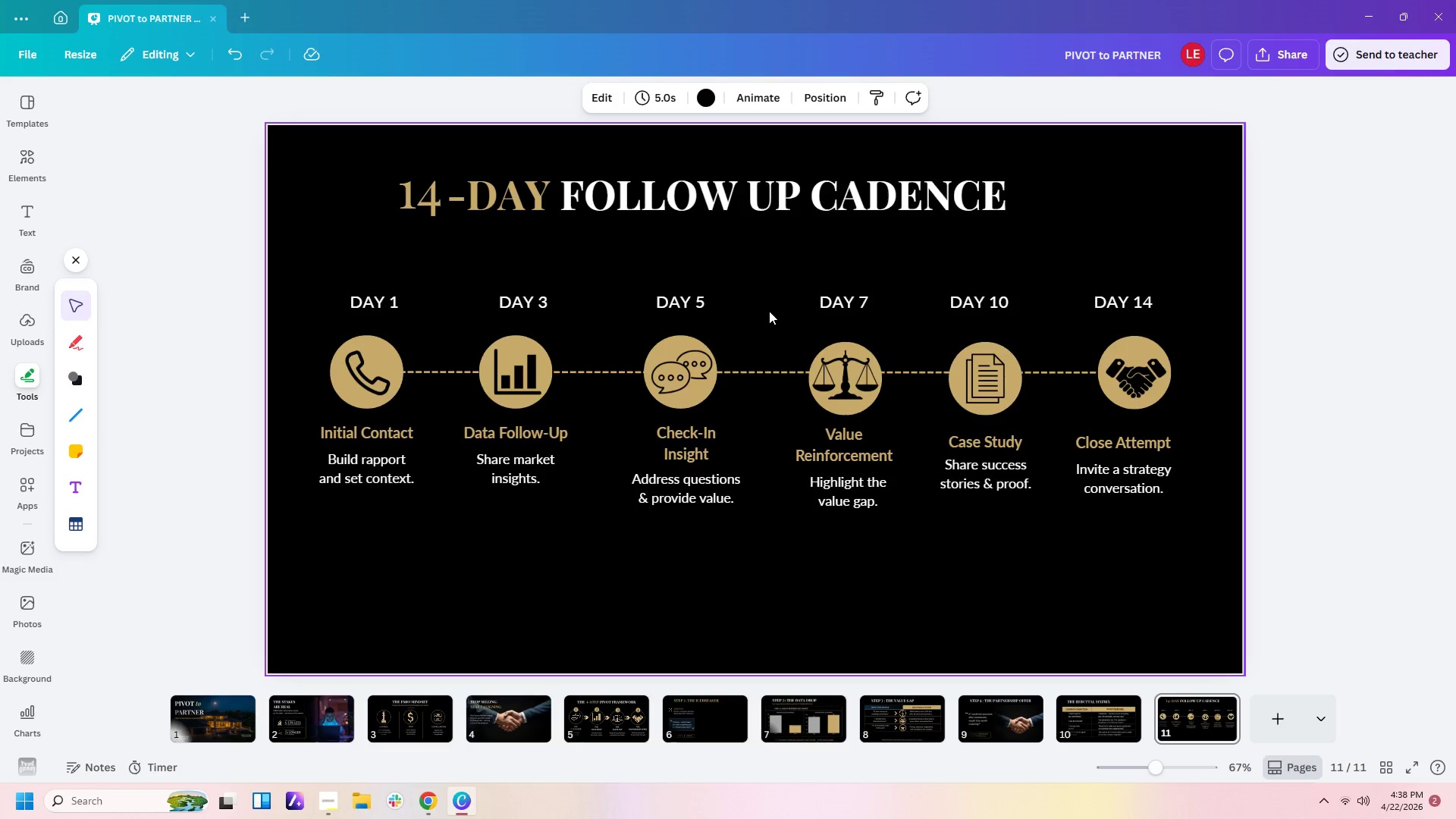 
left_click([922, 727])
 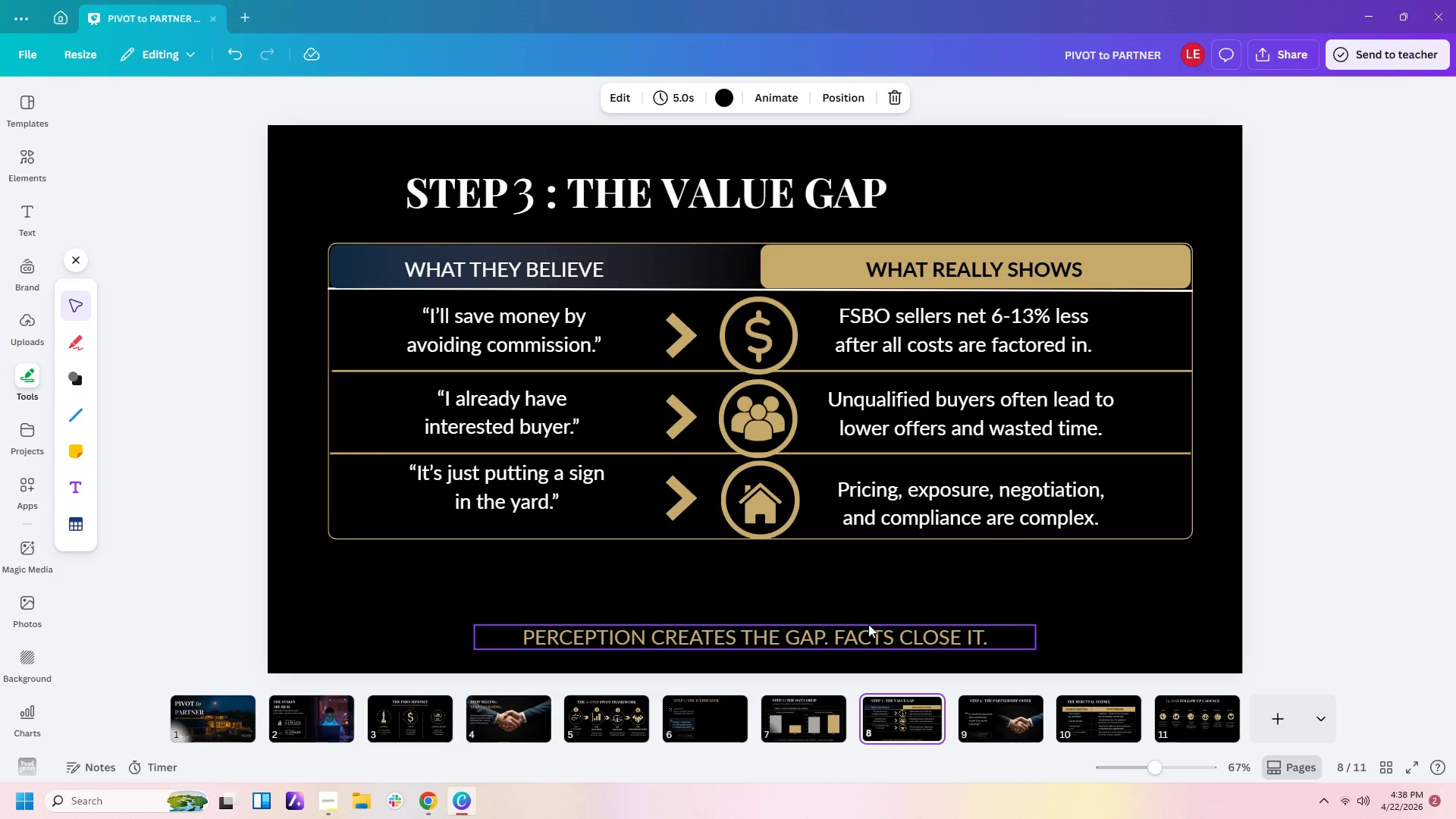 
left_click([868, 627])
 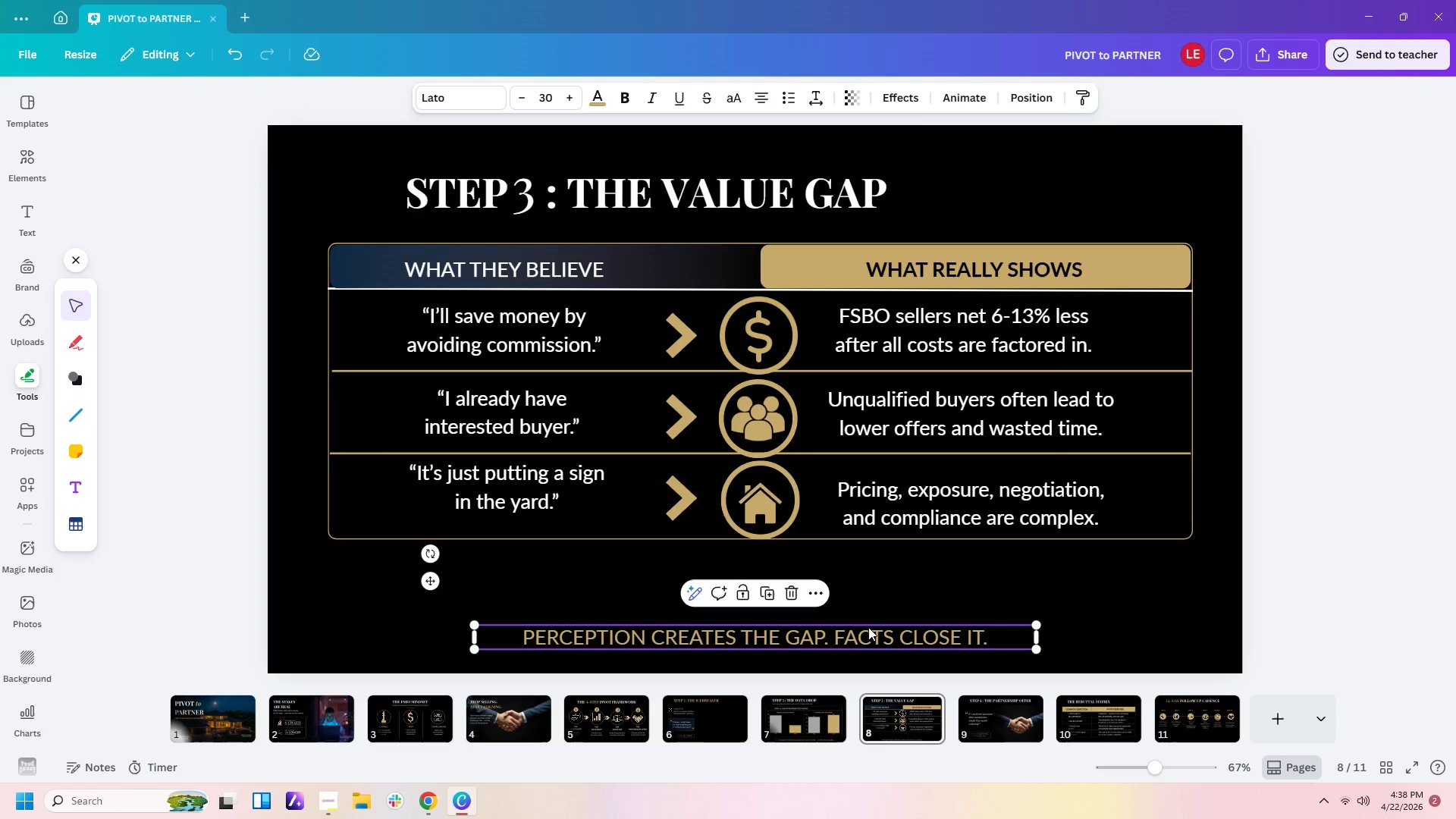 
key(Control+C)
 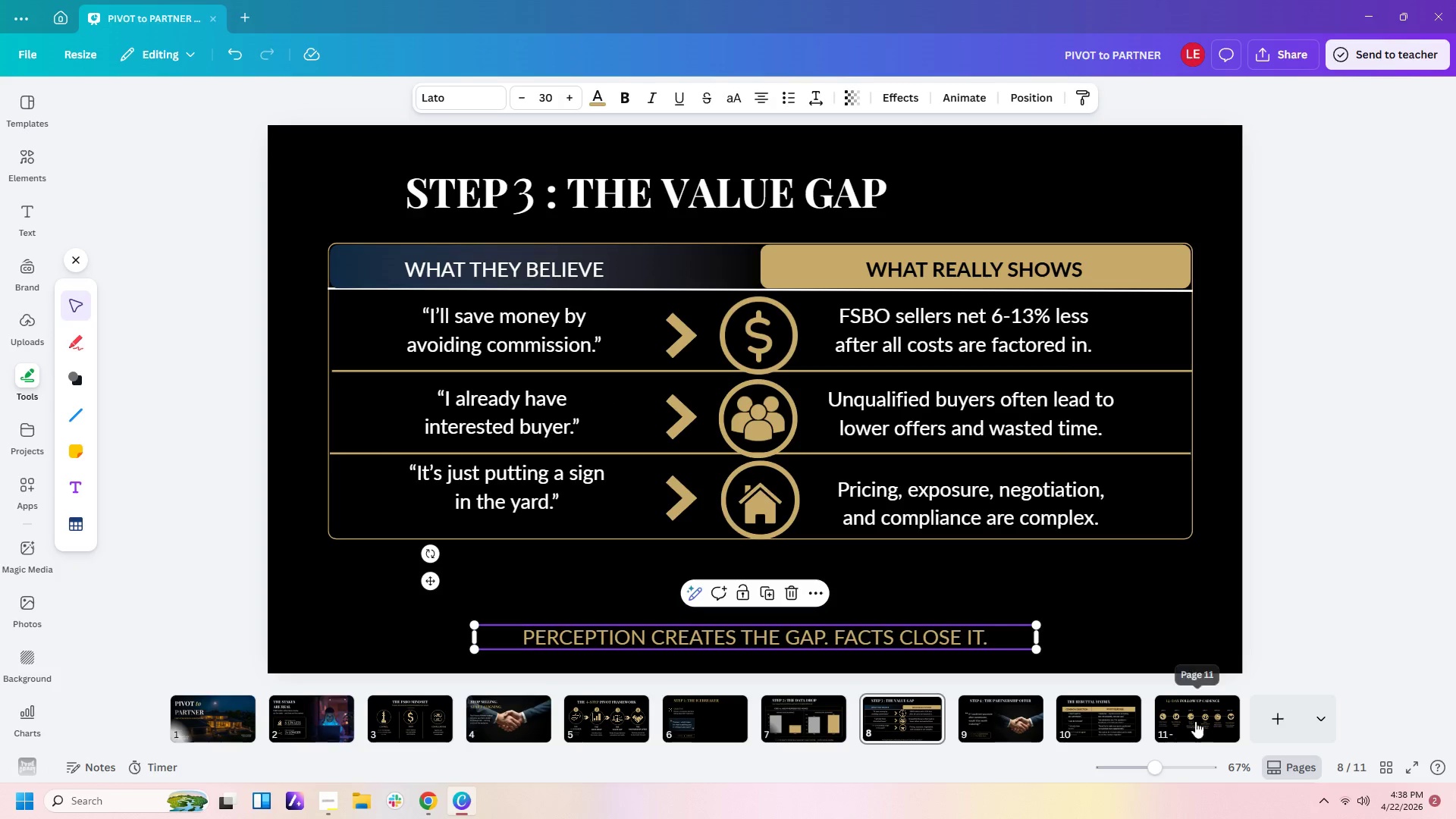 
left_click([1197, 717])
 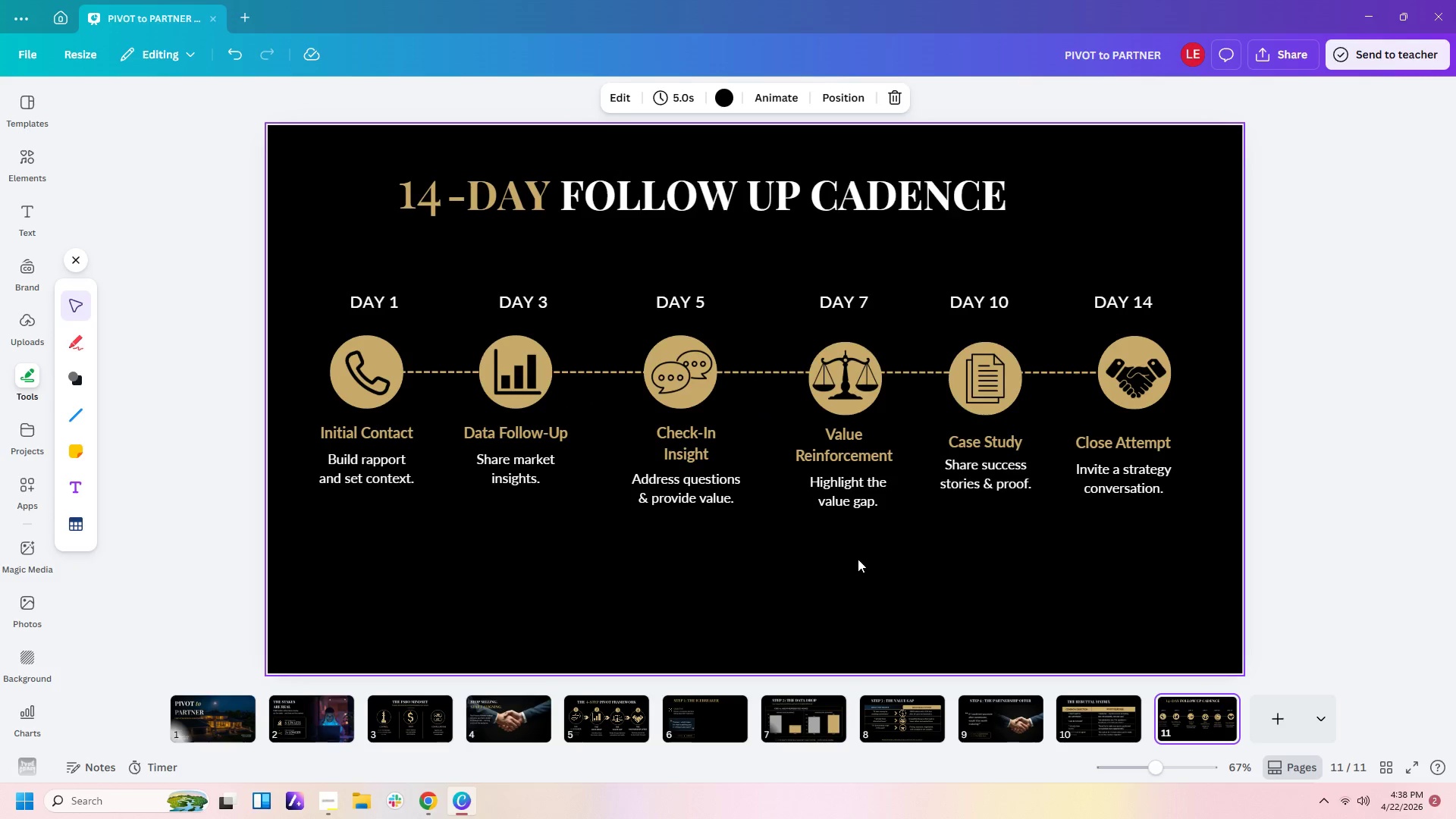 
key(Control+V)
 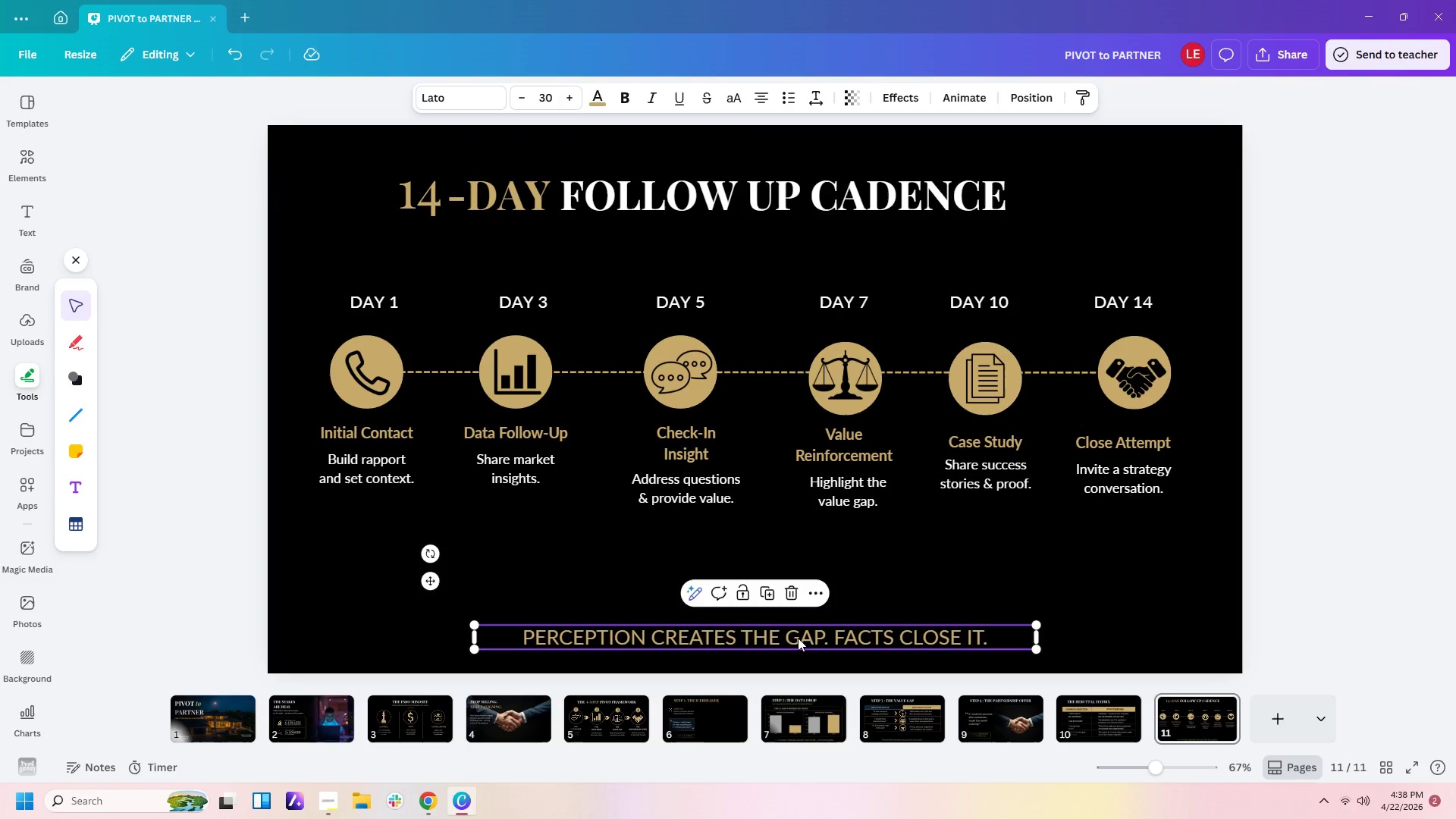 
double_click([798, 637])
 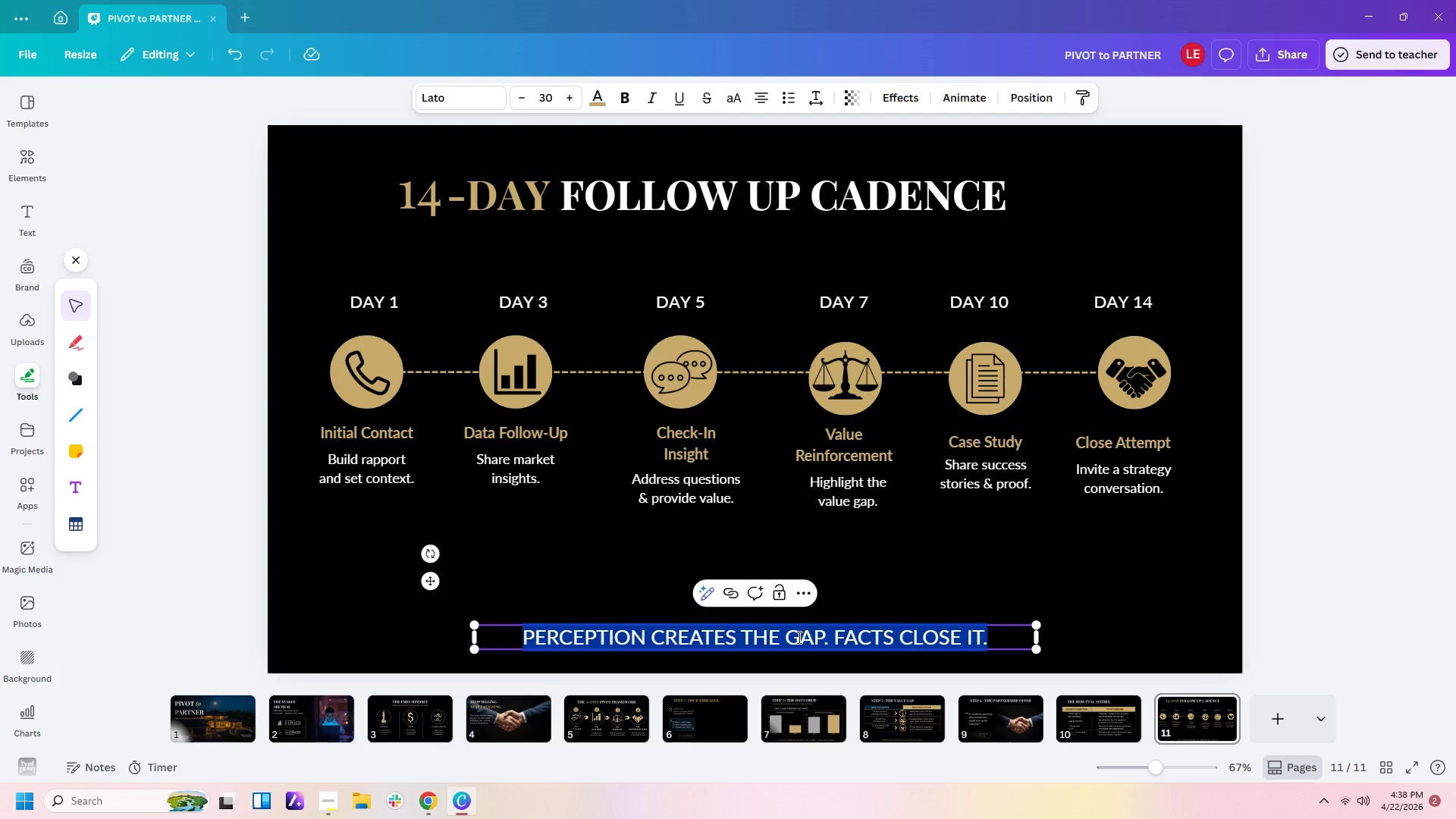 
type(con)
key(Backspace)
key(Backspace)
key(Backspace)
type(CNO)
key(Backspace)
key(Backspace)
type(P)
key(Backspace)
type(ONSISTENT BA)
key(Backspace)
key(Backspace)
type(VALUE. ZERO PER)
key(Backspace)
key(Backspace)
type(RESSURE )
key(Backspace)
type(. MAXIMUM TRUST.)
 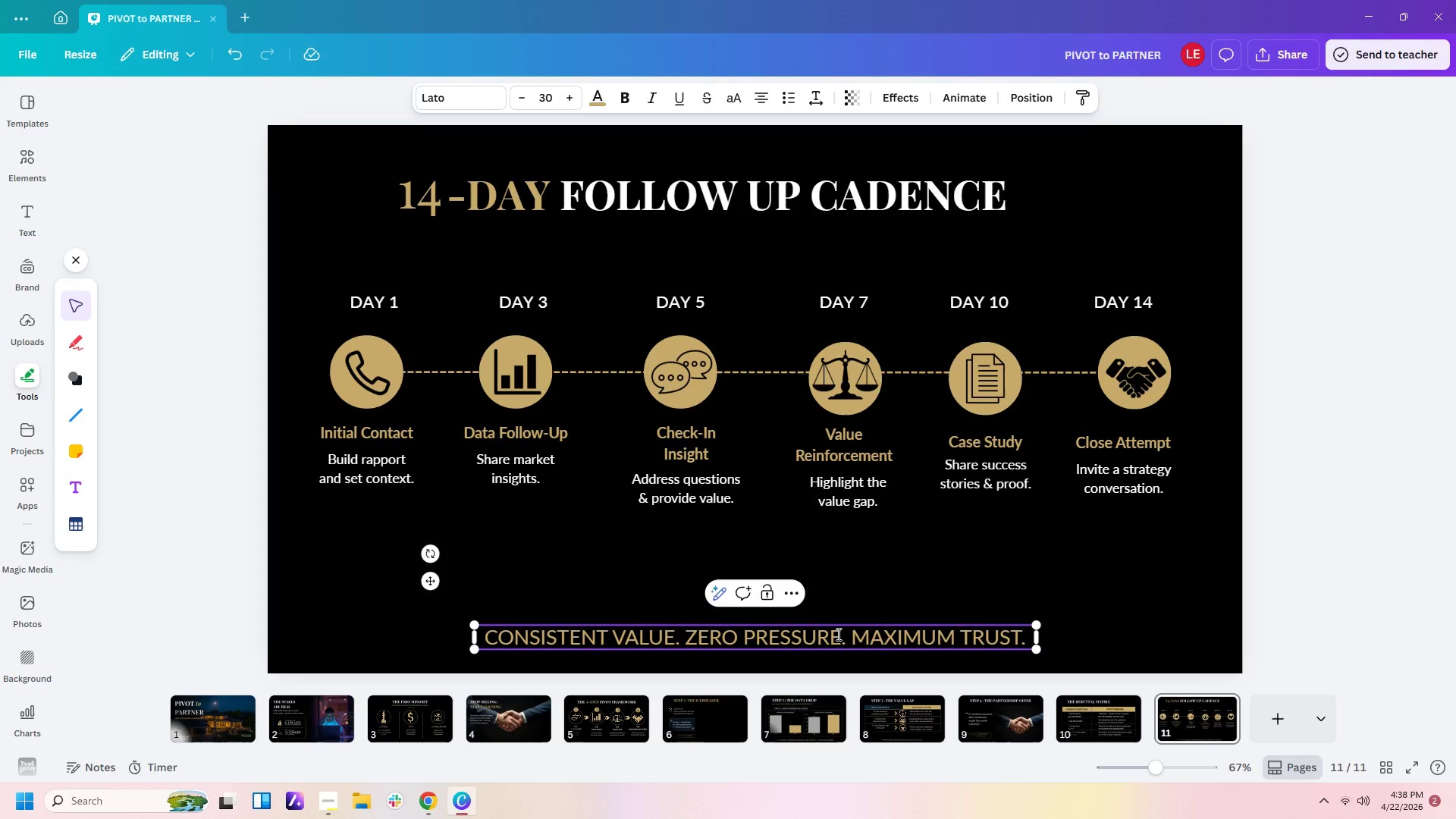 
left_click([1010, 582])
 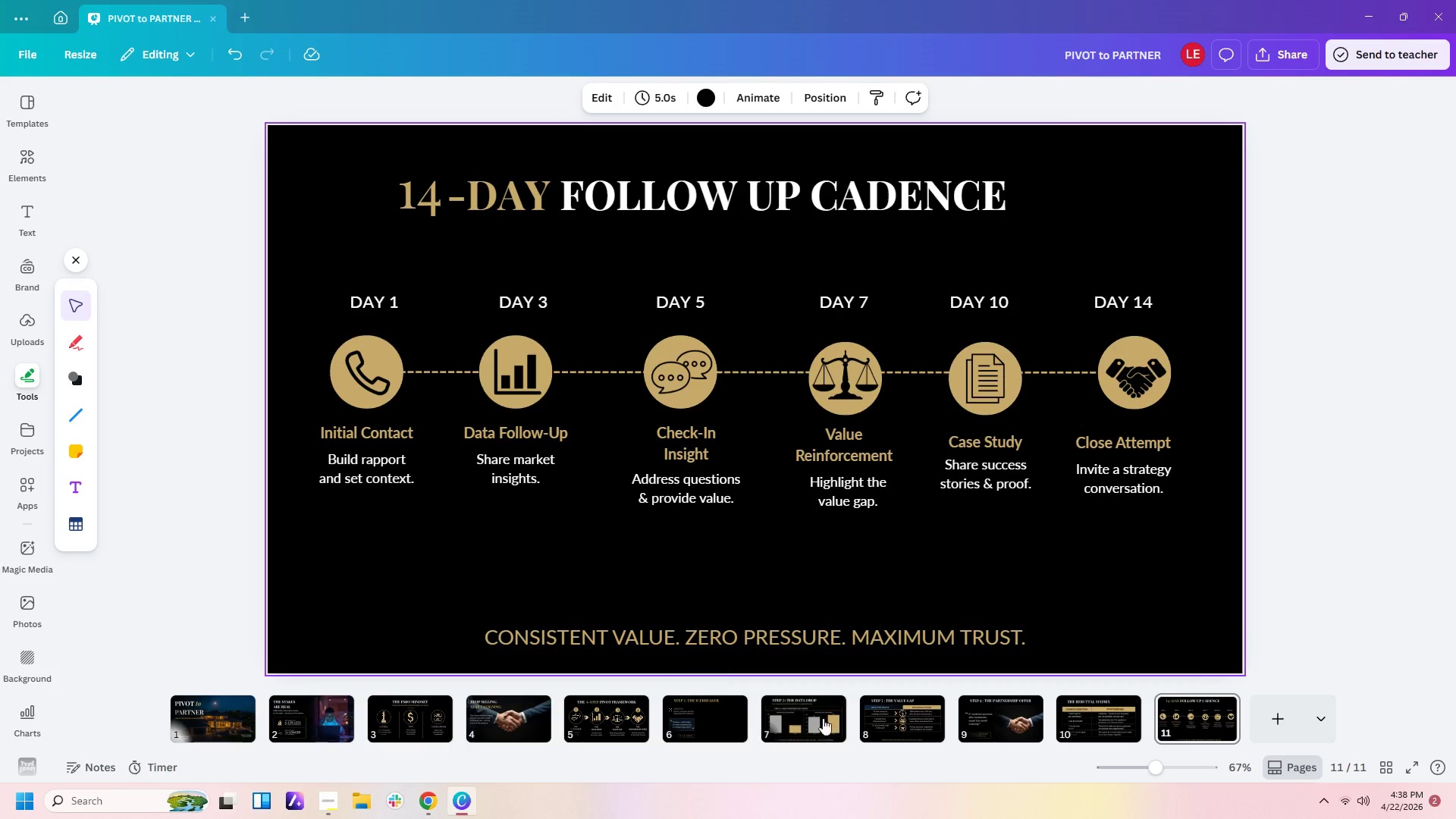 
left_click([704, 718])
 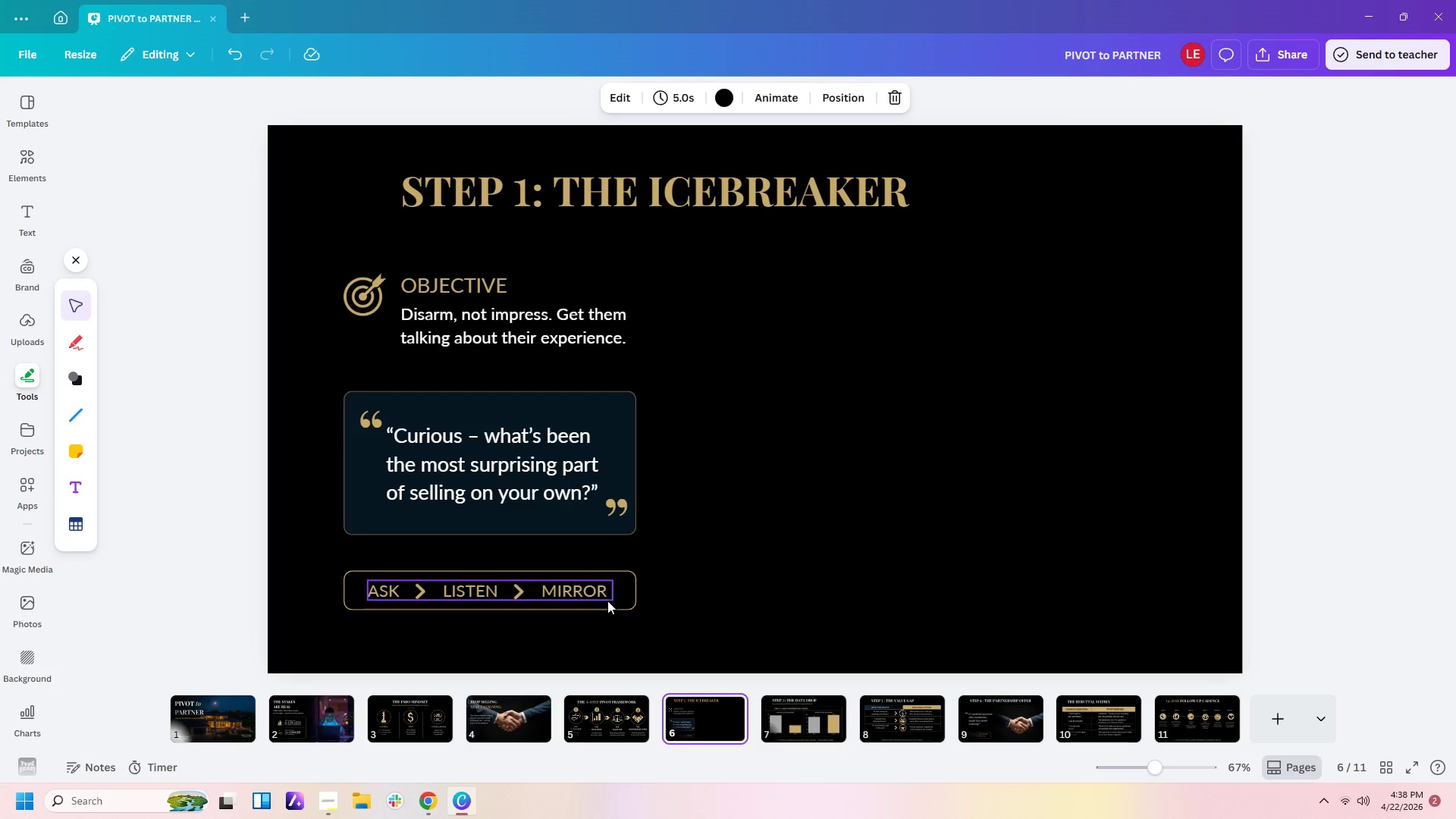 
left_click([617, 607])
 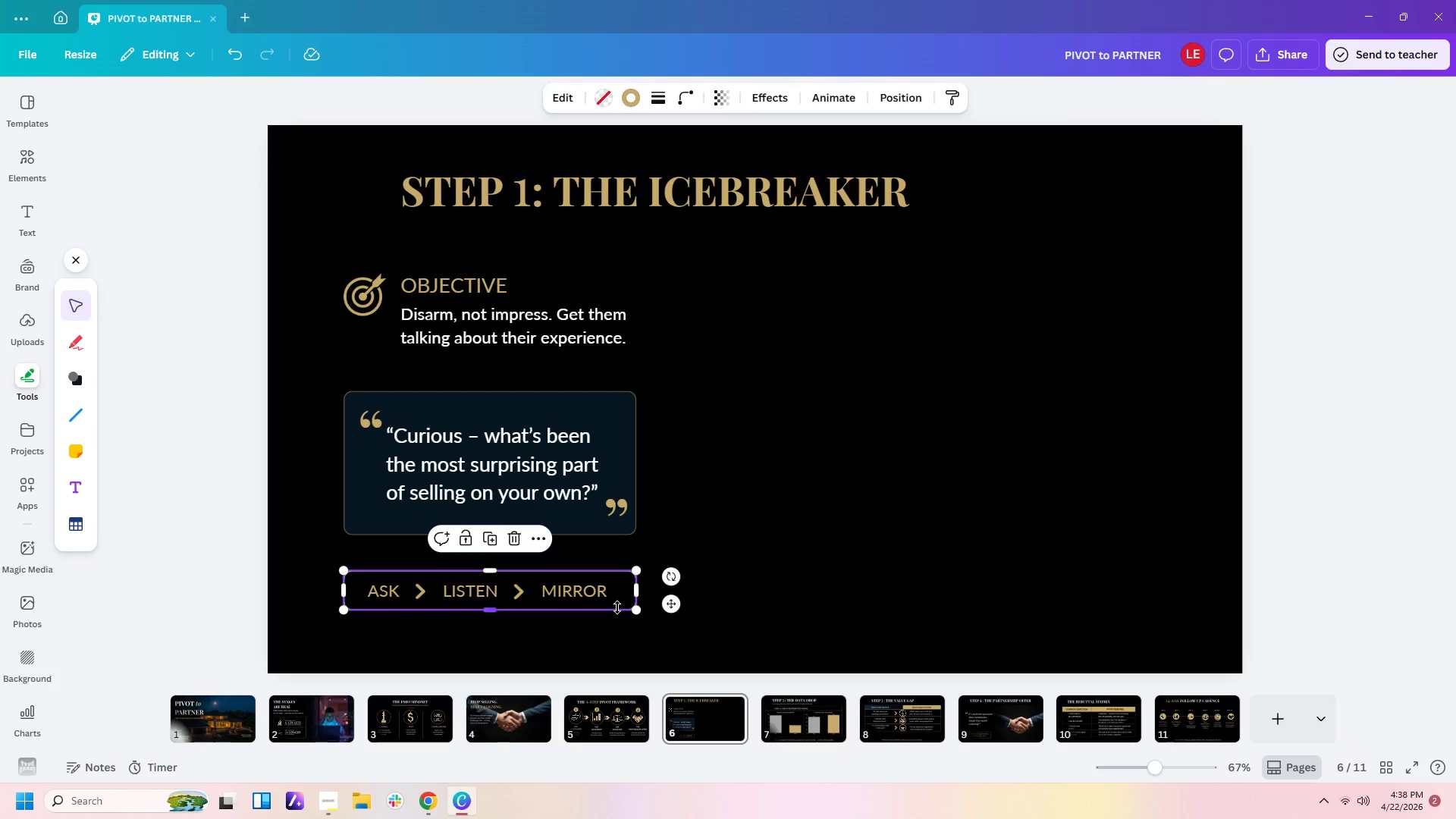 
key(Control+C)
 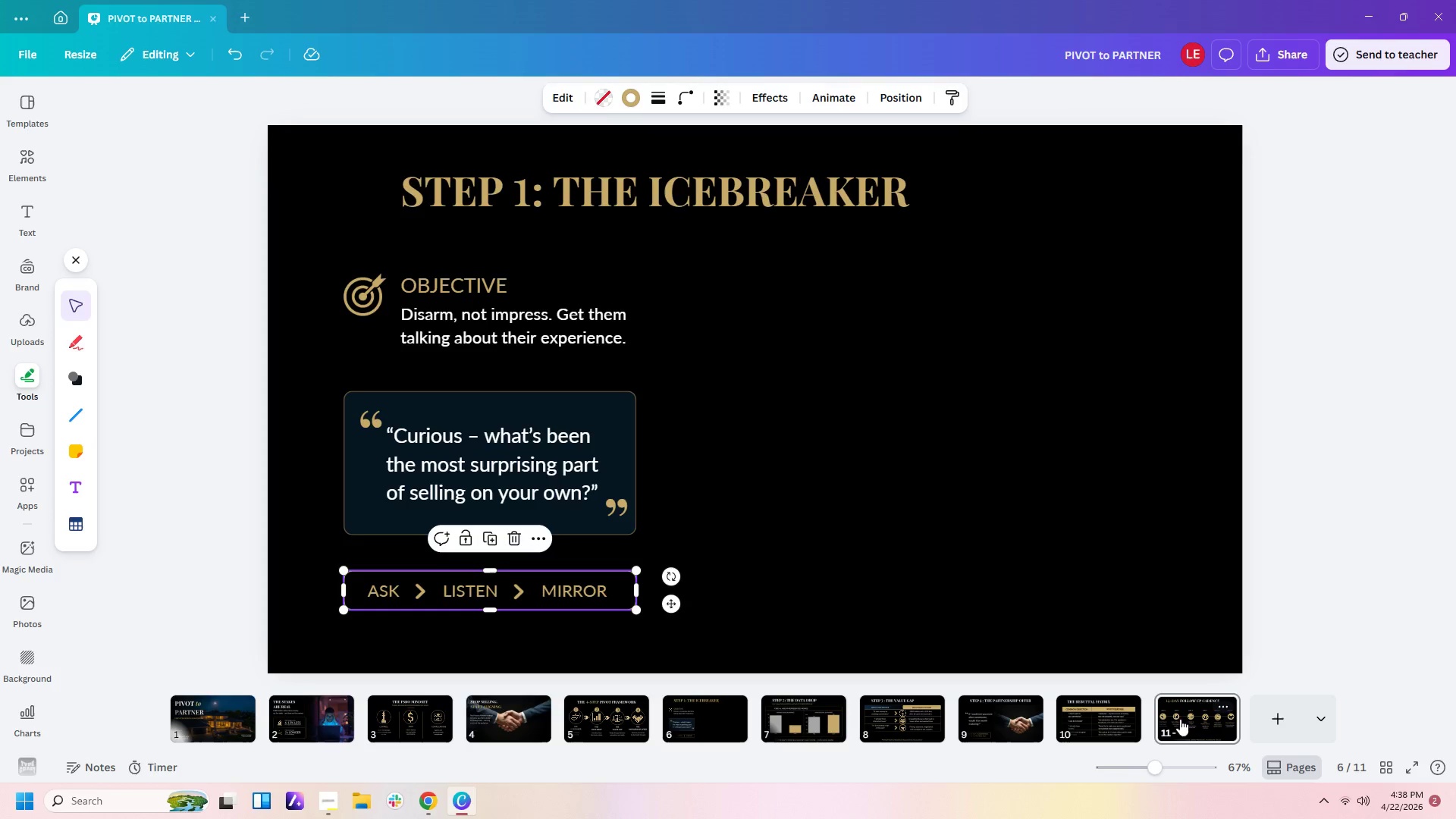 
key(Control+V)
 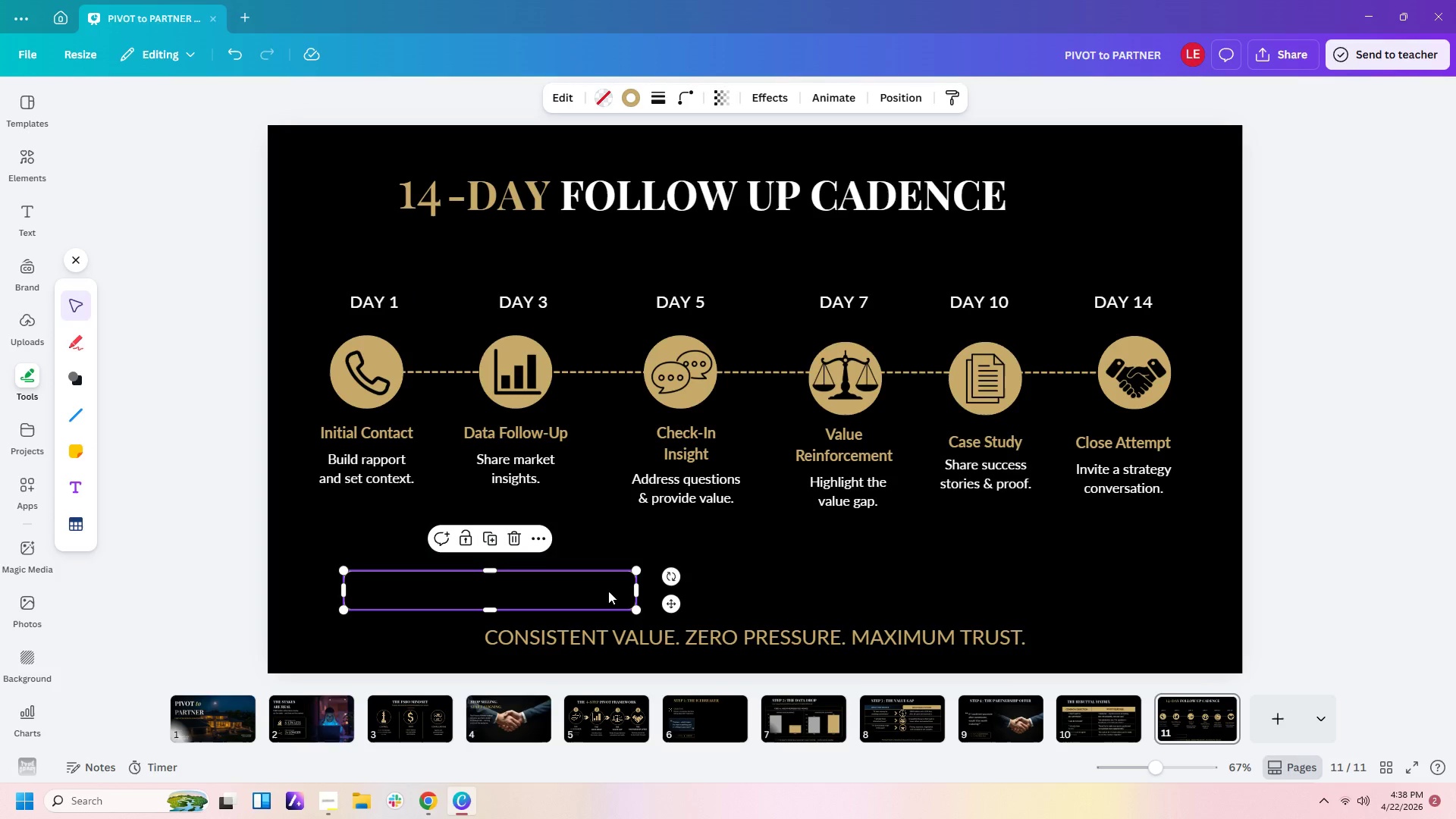 
left_click_drag(start_coordinate=[608, 591], to_coordinate=[685, 635])
 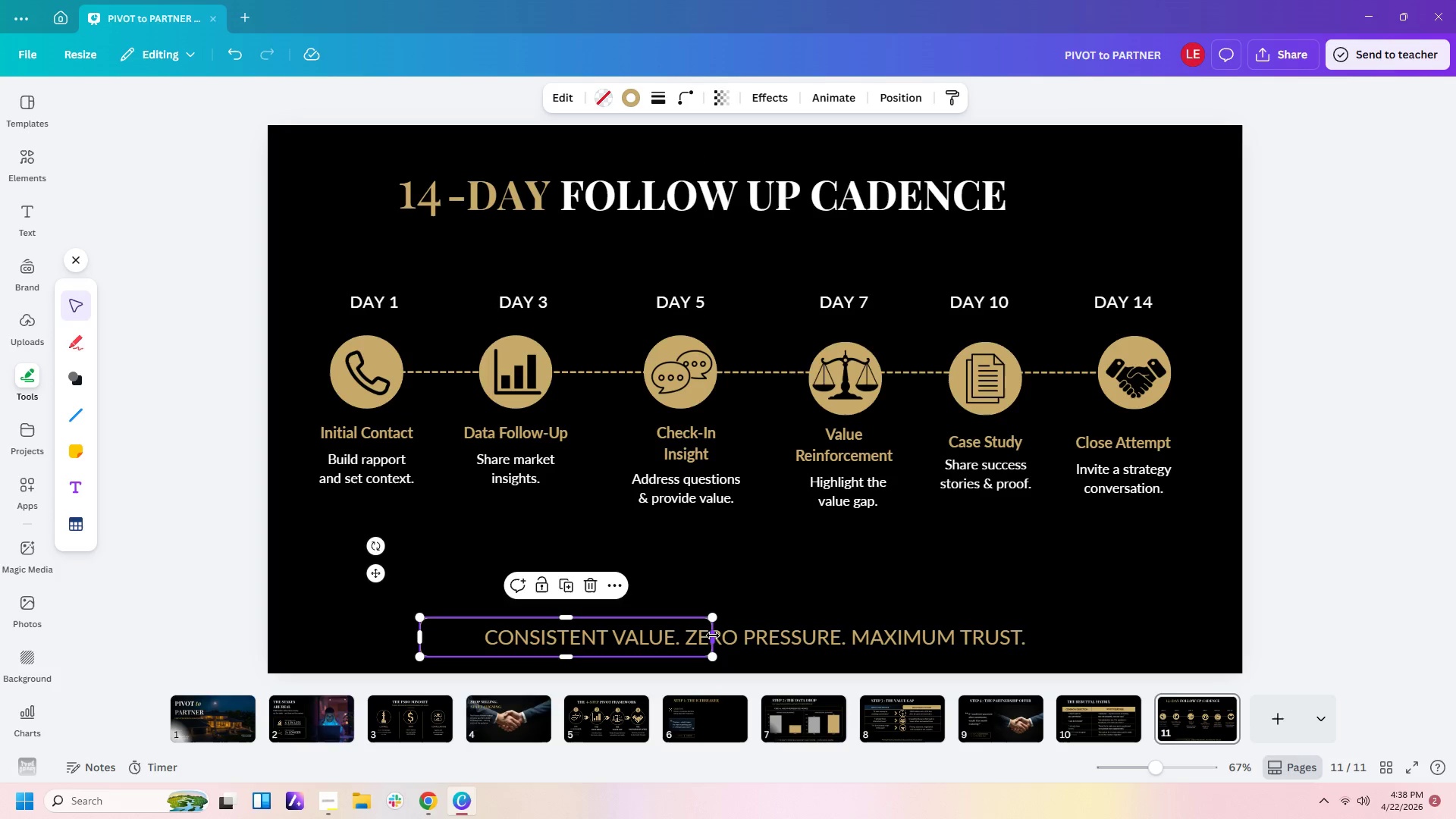 
left_click_drag(start_coordinate=[713, 635], to_coordinate=[1081, 639])
 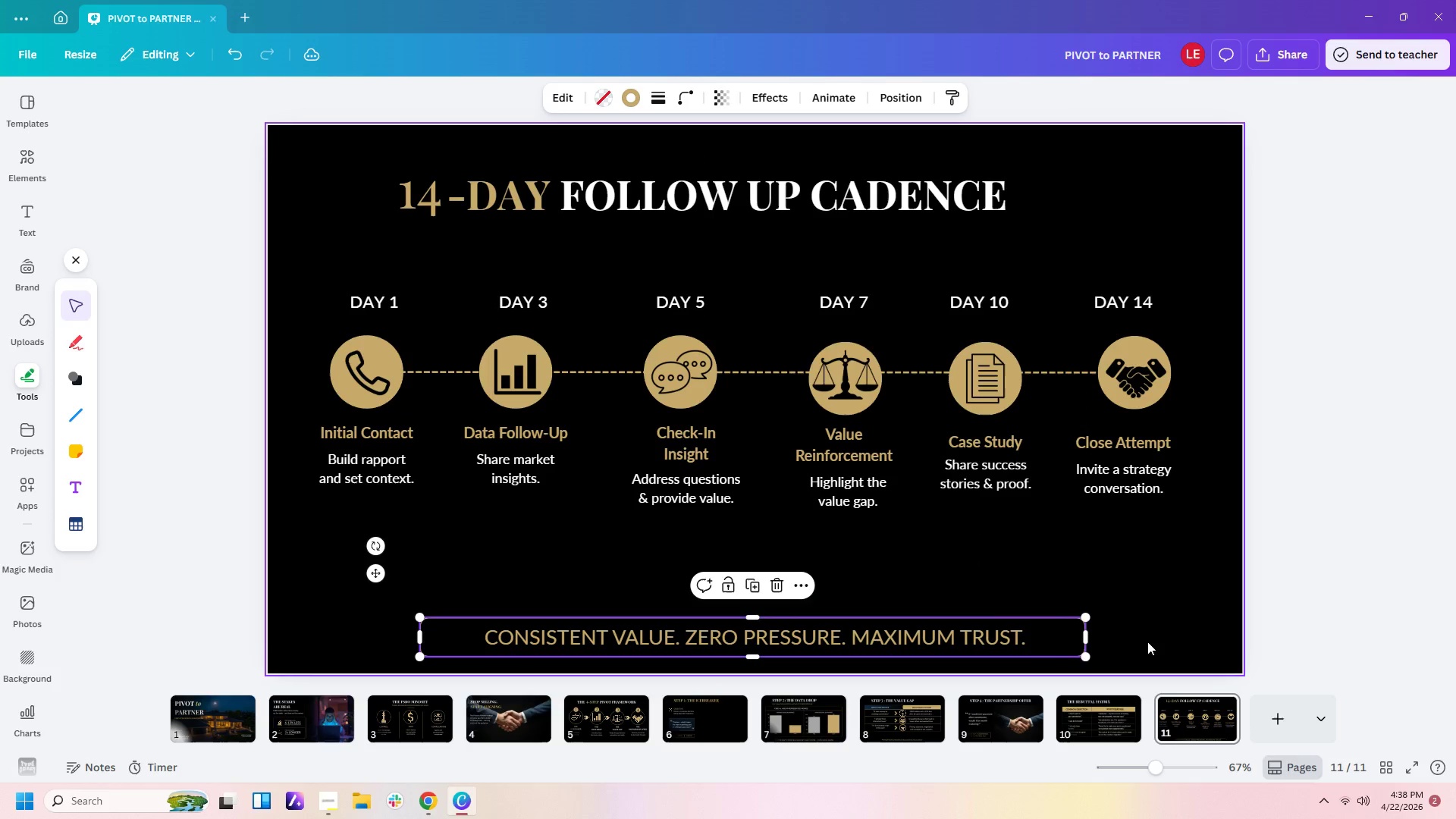 
left_click([1147, 642])
 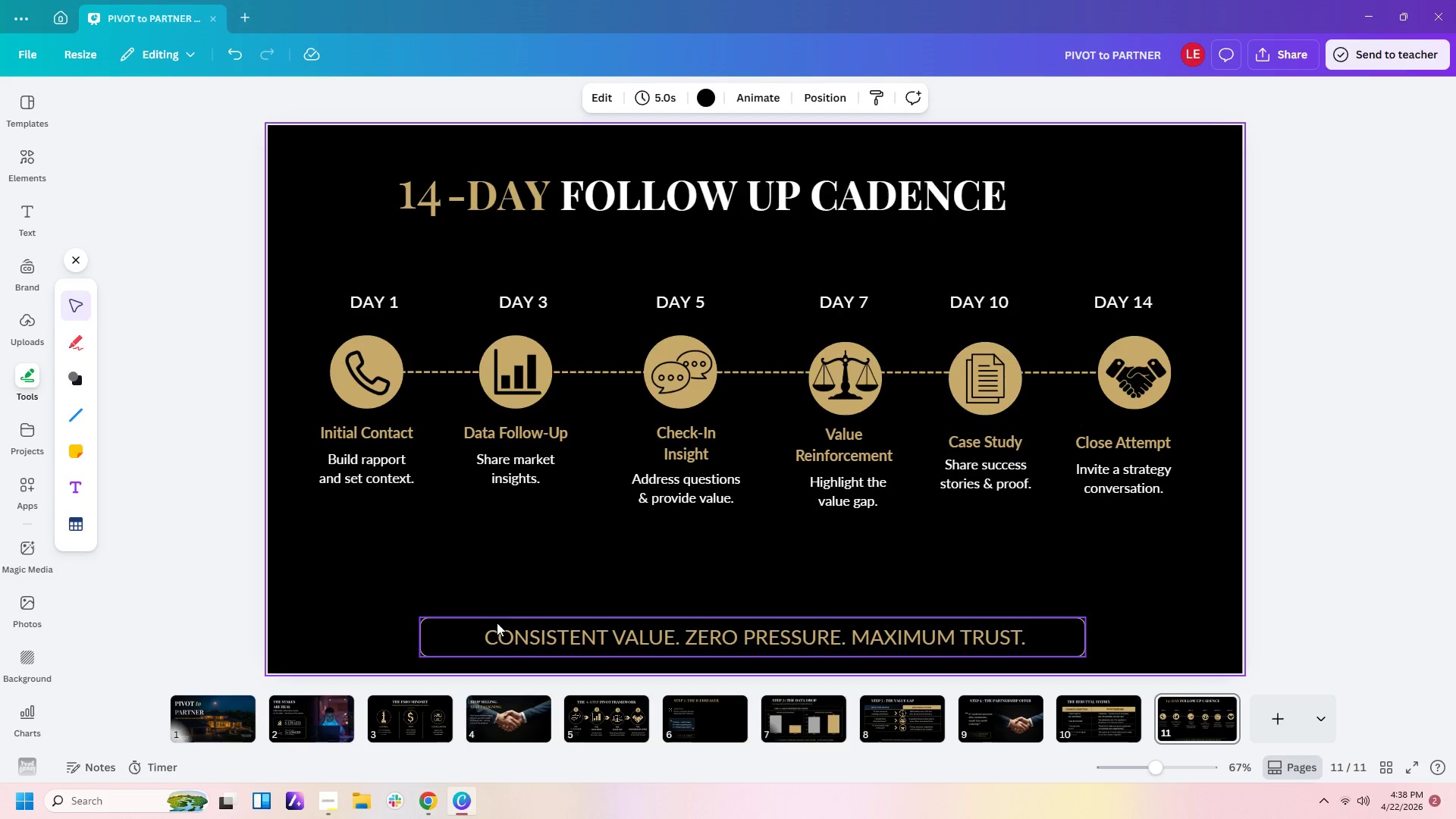 
wait(5.3)
 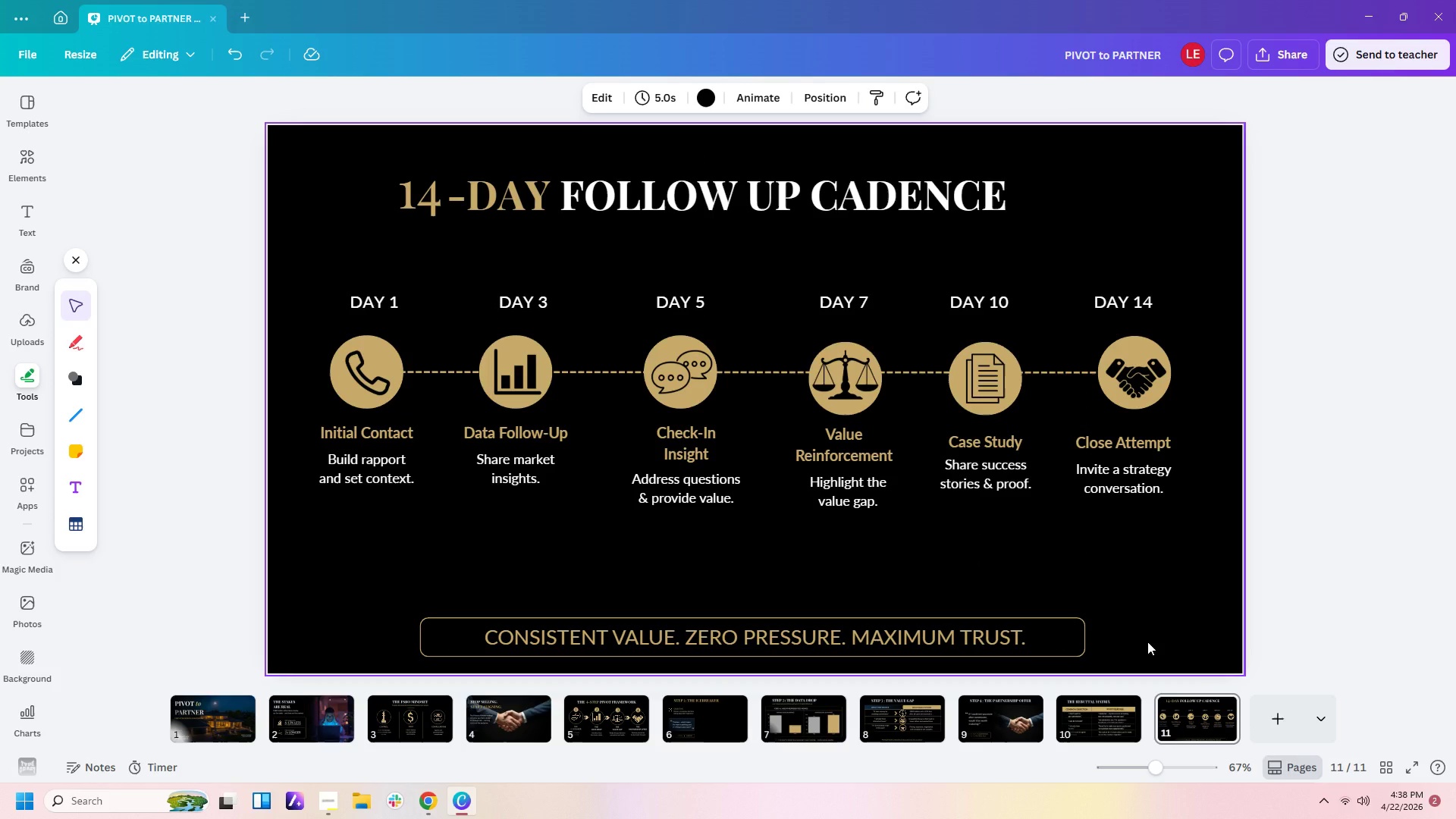 
left_click([692, 563])
 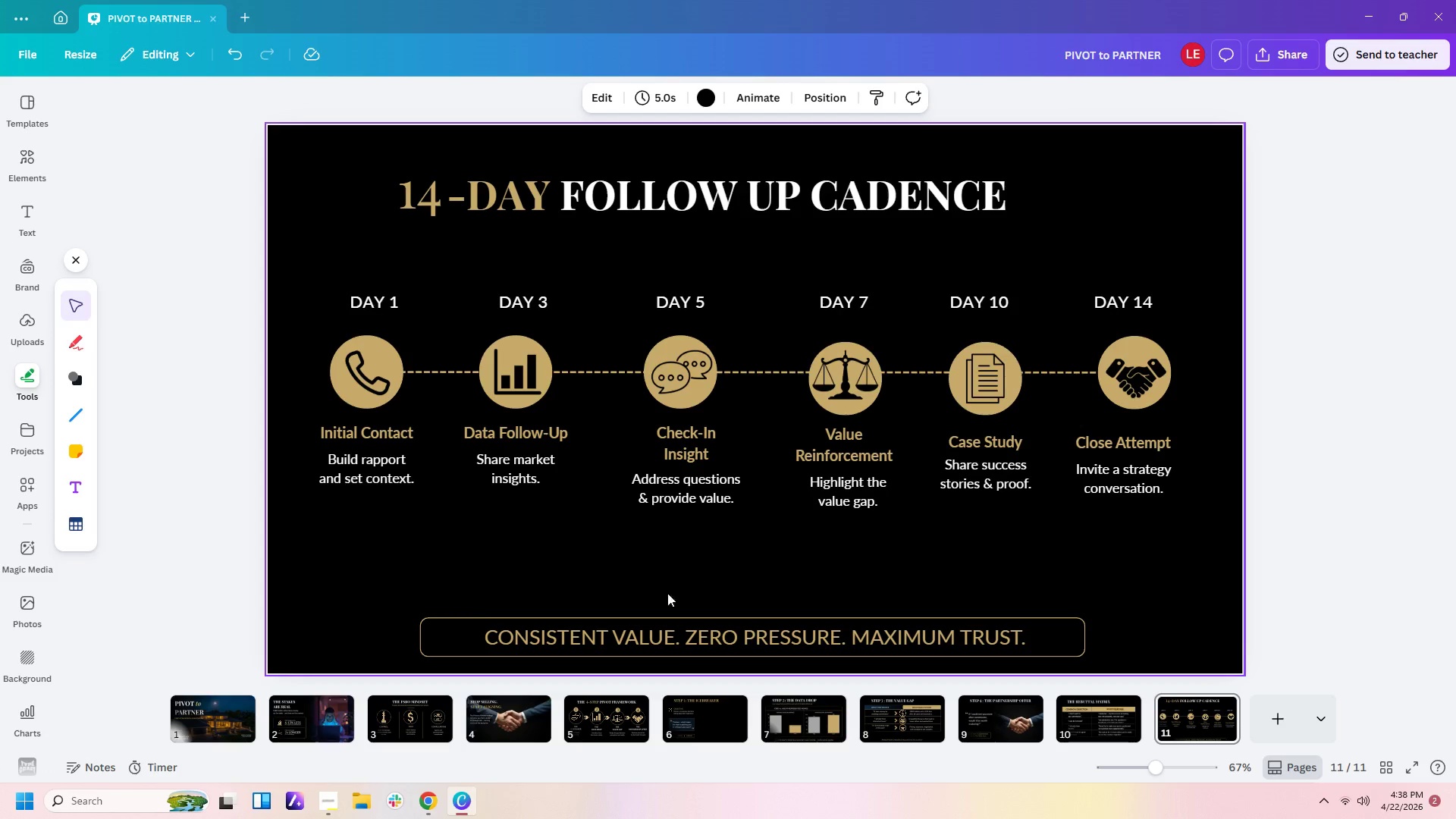 
left_click_drag(start_coordinate=[644, 584], to_coordinate=[677, 632])
 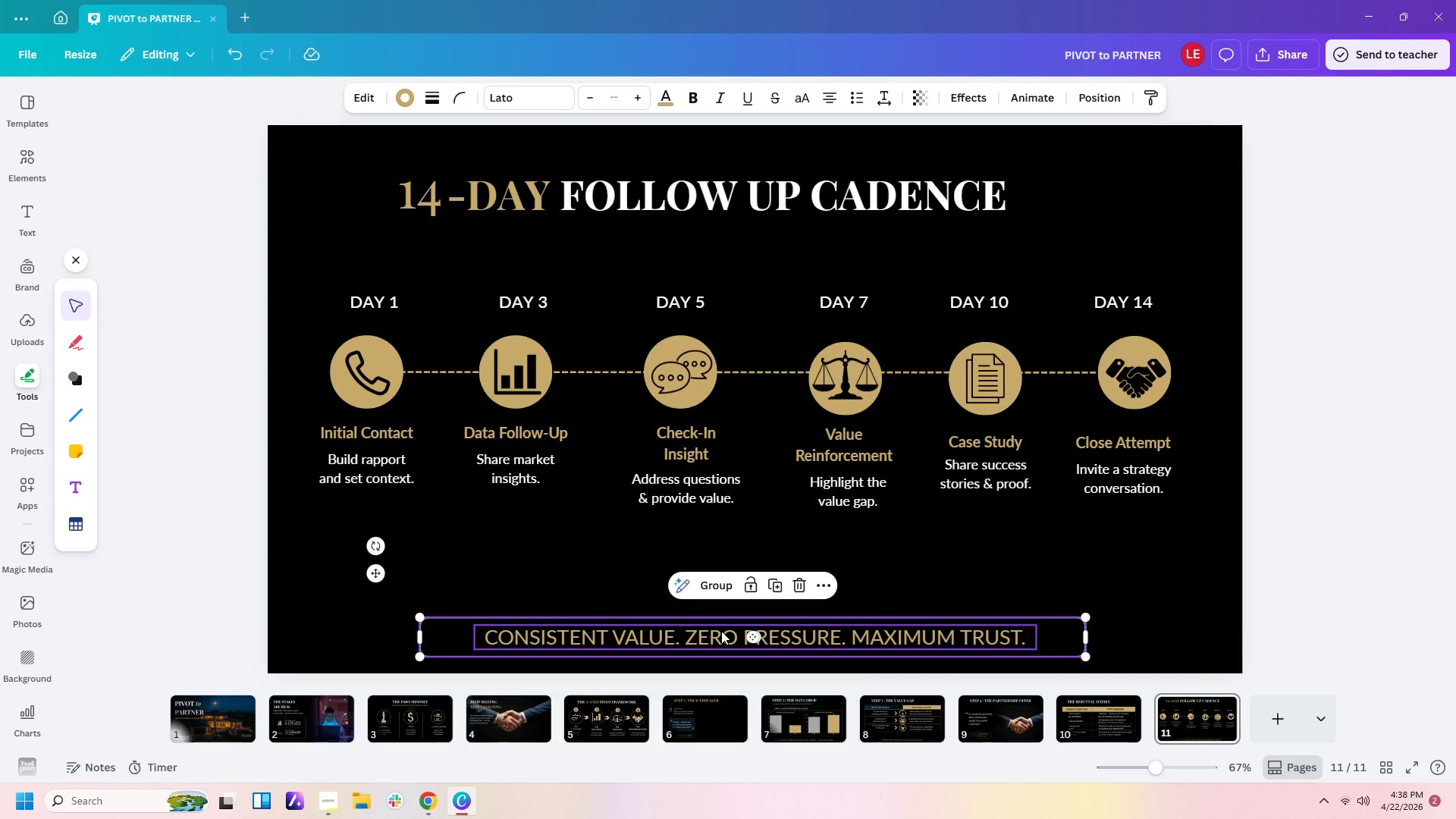 
left_click_drag(start_coordinate=[721, 631], to_coordinate=[722, 627])
 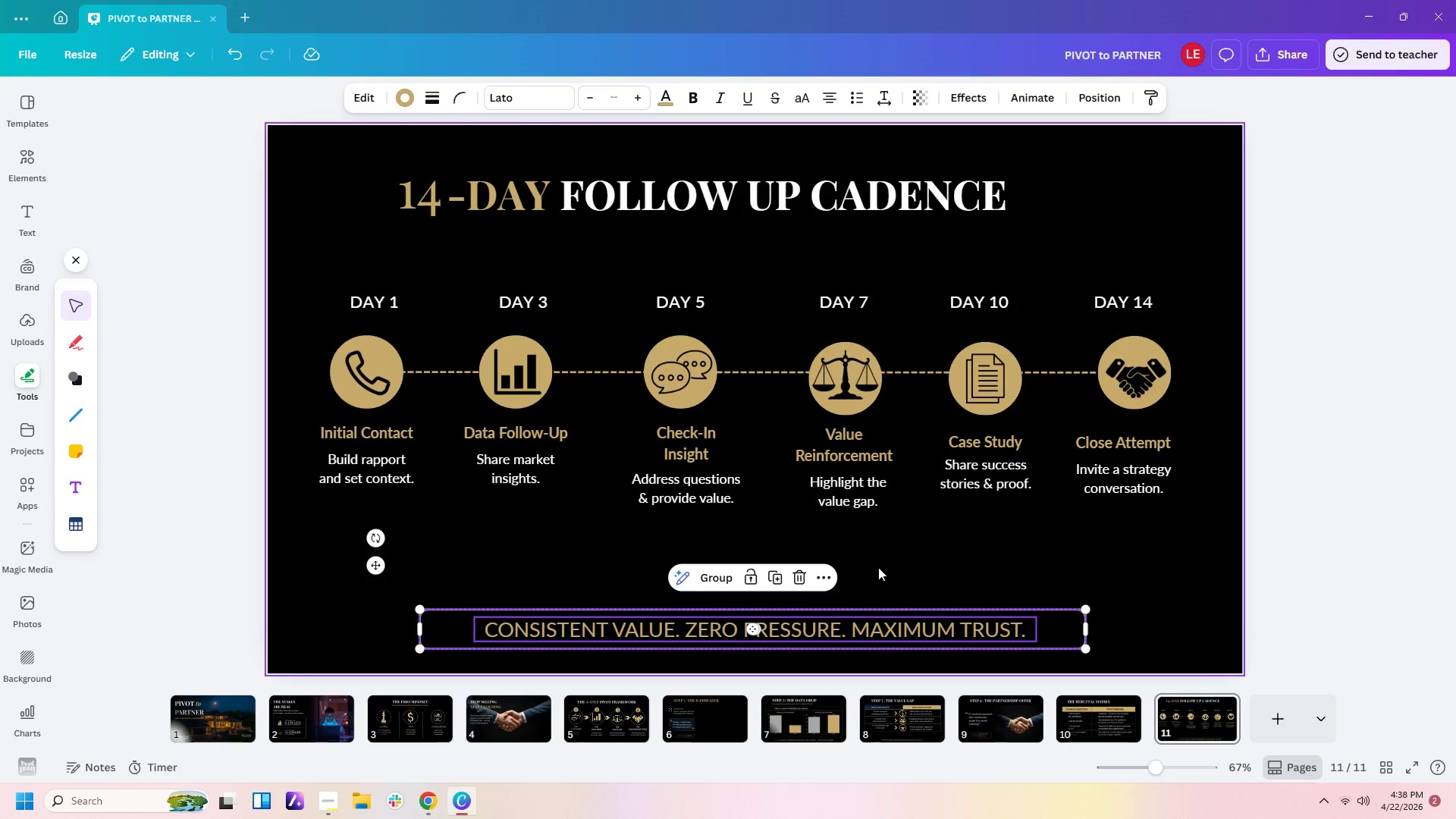 
left_click([878, 567])
 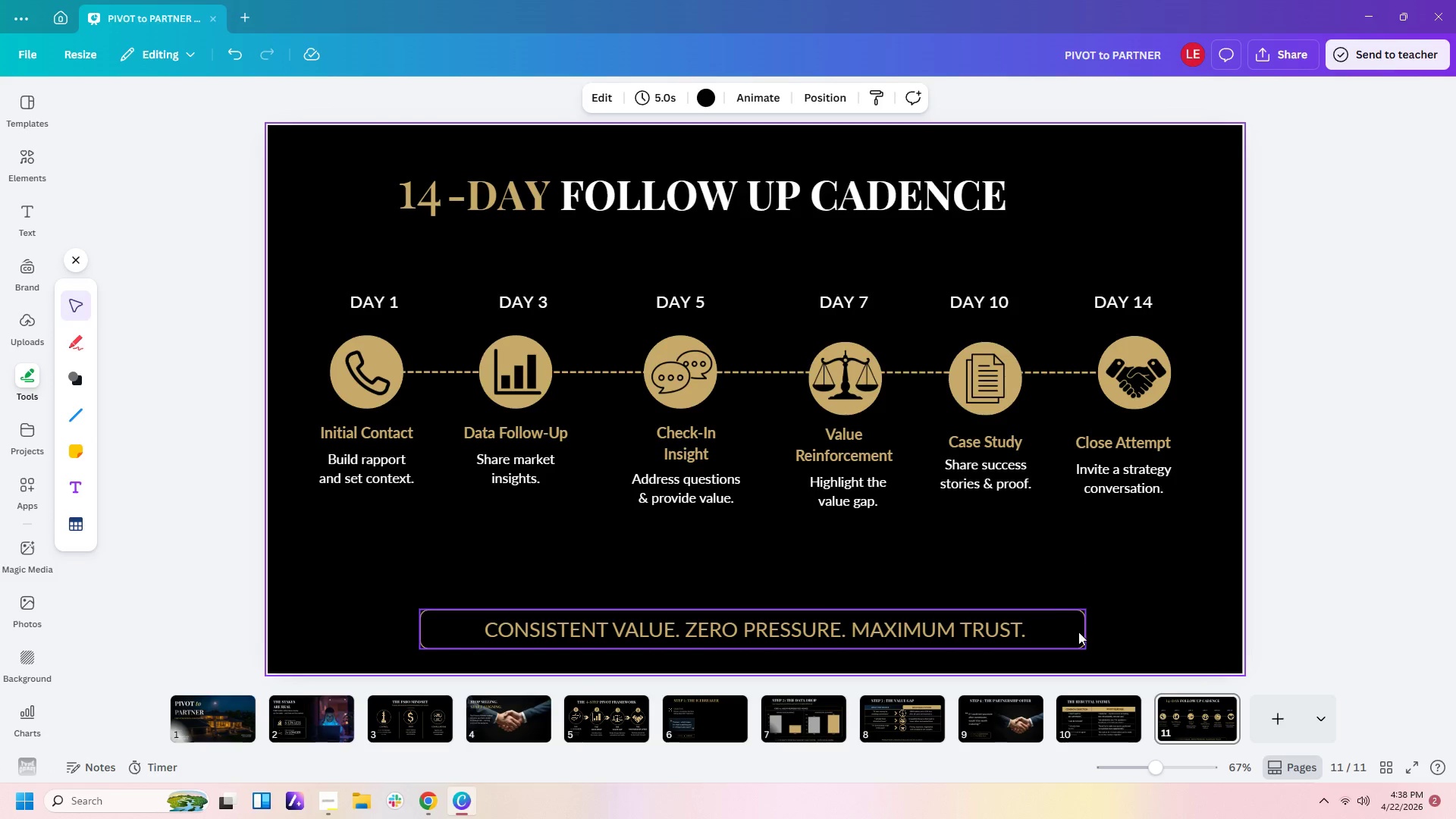 
left_click([1079, 633])
 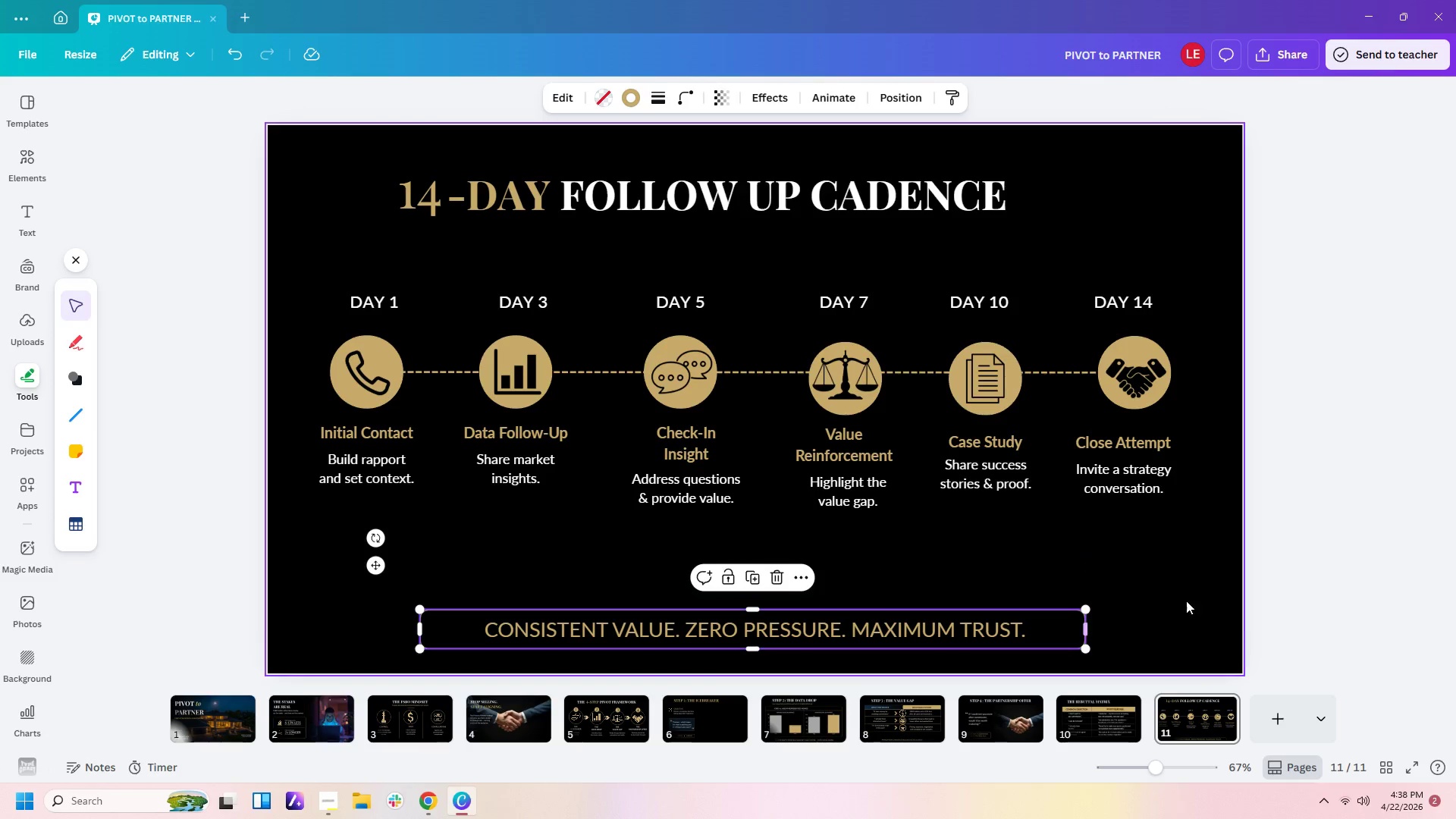 
left_click([1194, 599])
 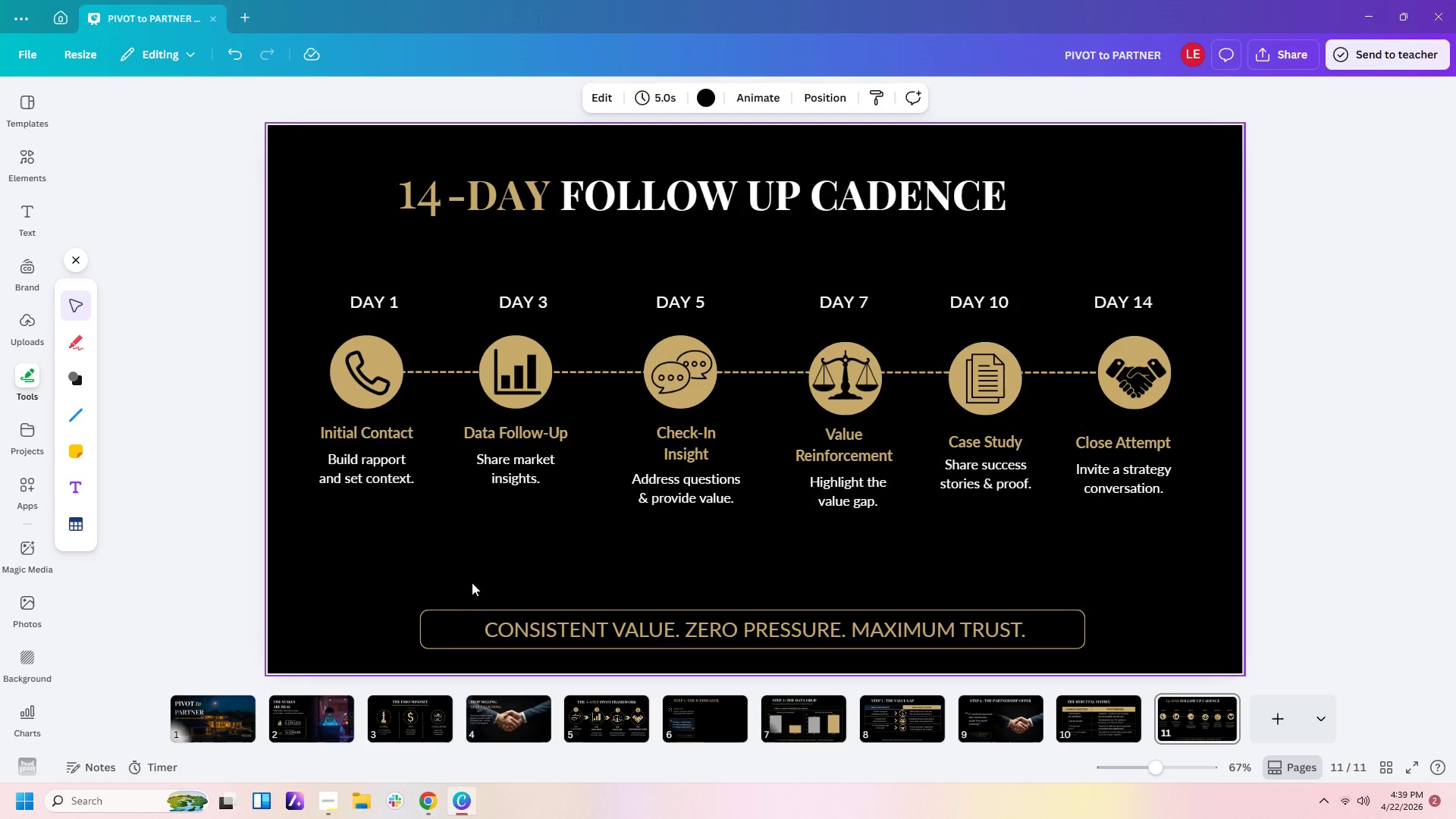 
wait(7.66)
 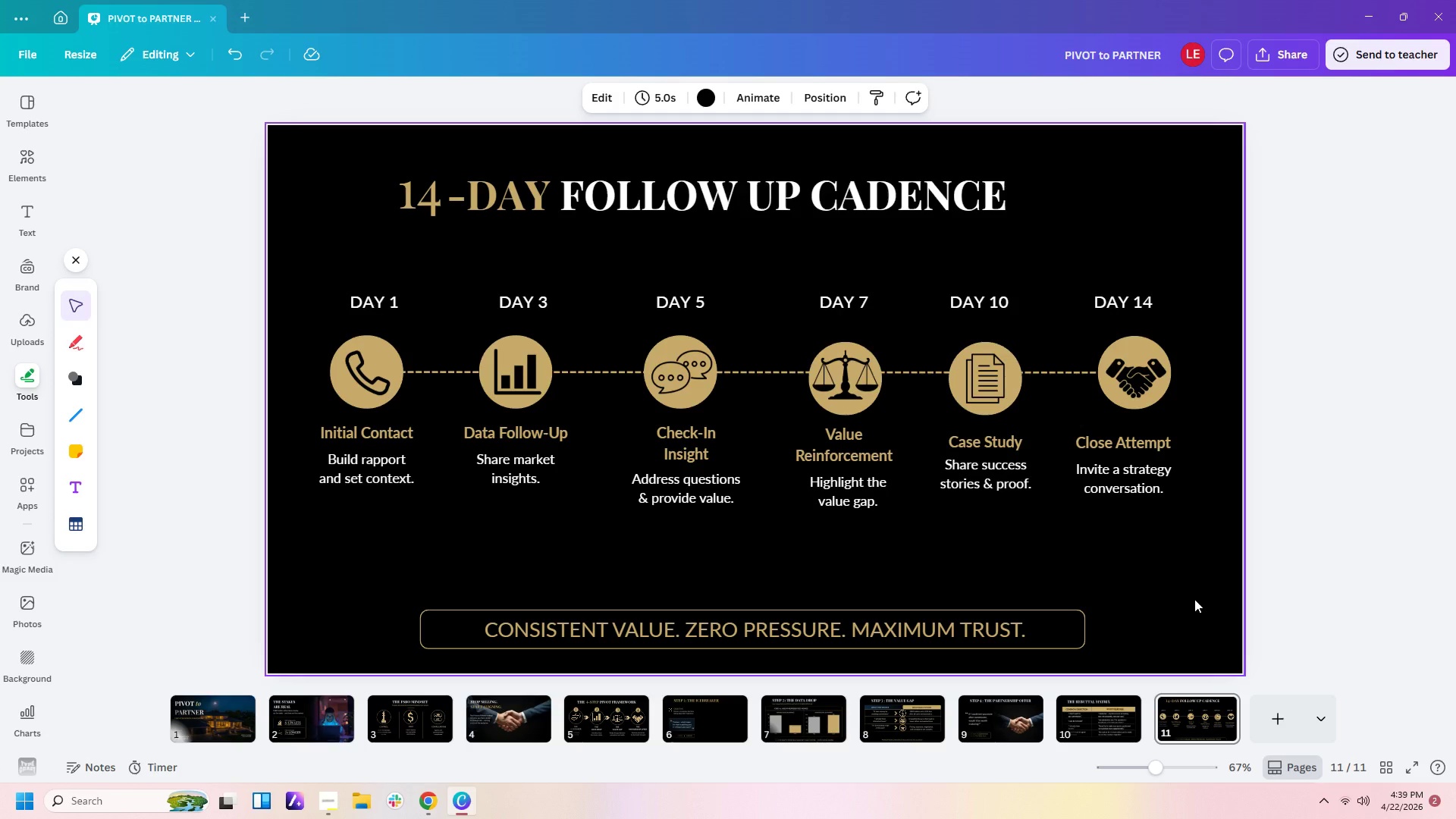 
left_click([1172, 623])
 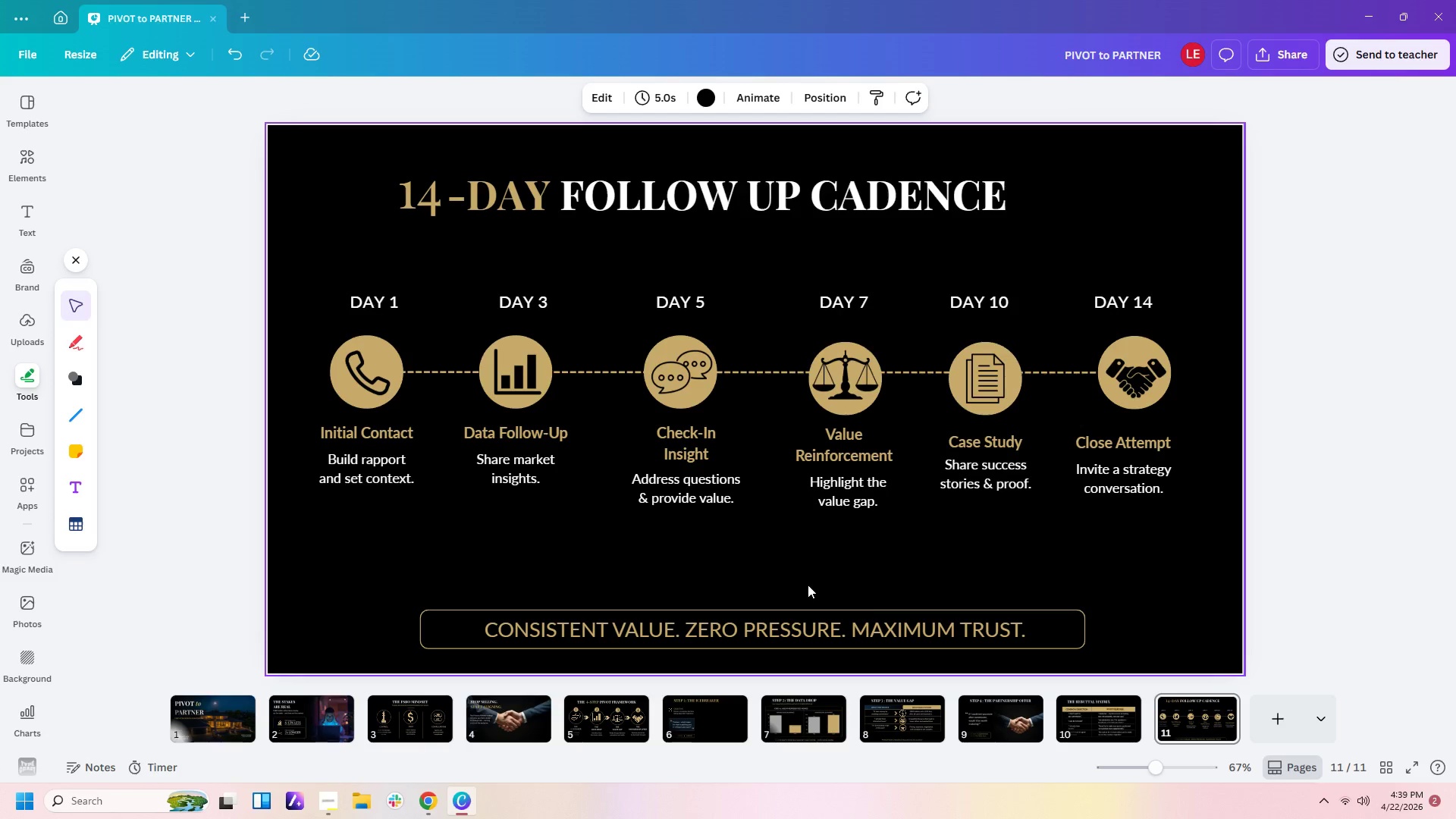 
left_click_drag(start_coordinate=[808, 585], to_coordinate=[817, 626])
 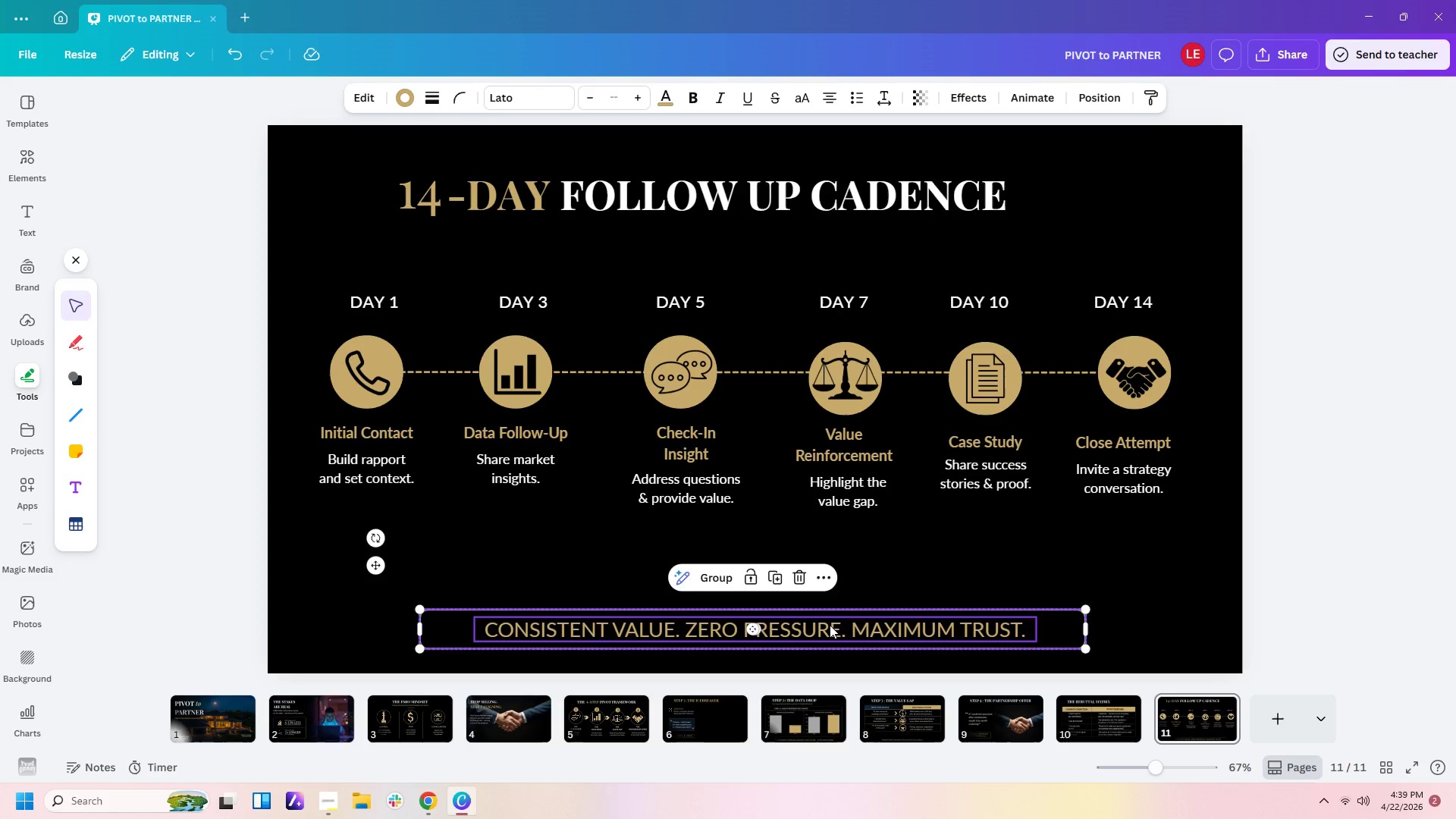 
left_click_drag(start_coordinate=[830, 629], to_coordinate=[821, 577])
 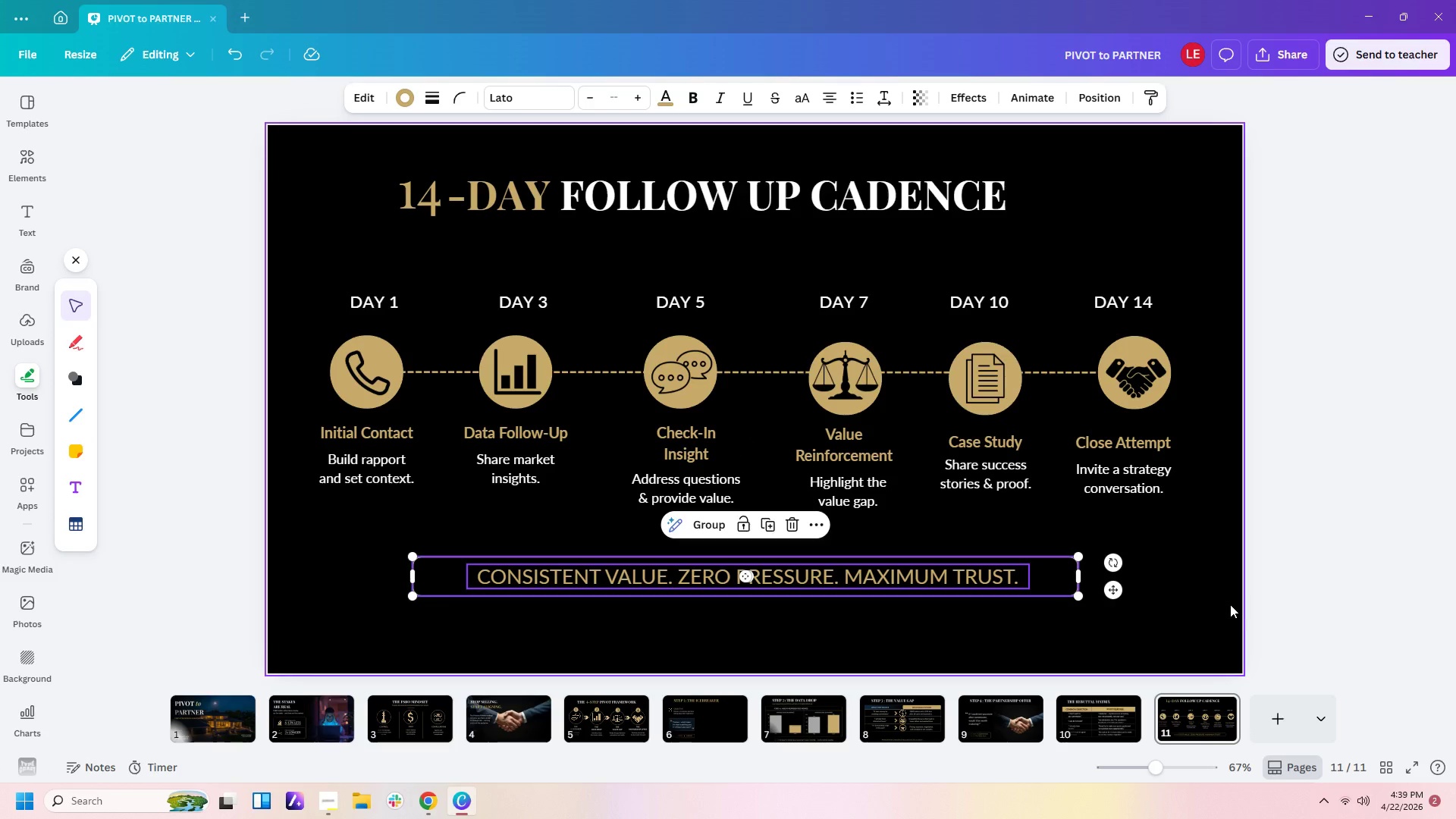 
left_click([1230, 604])
 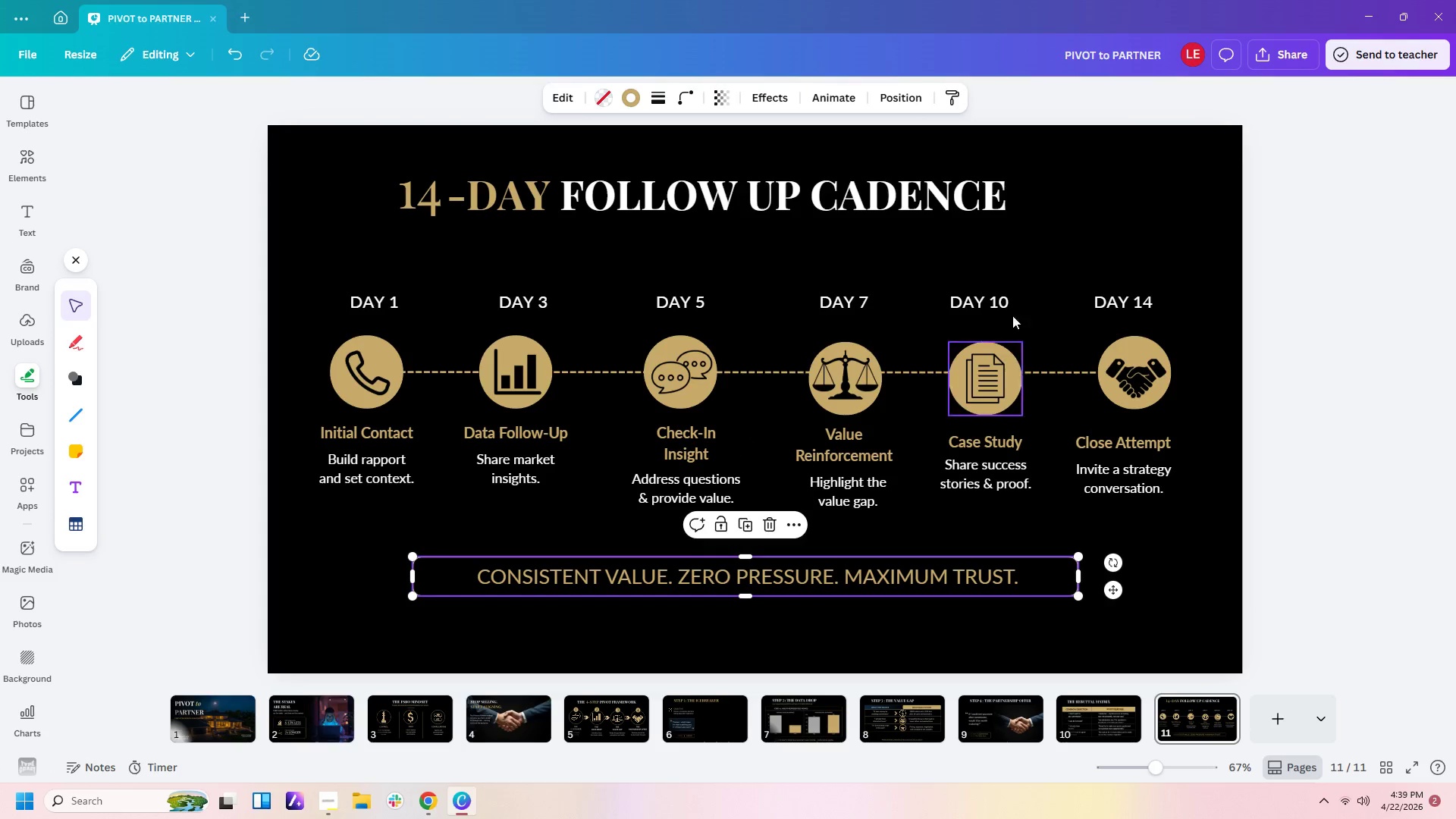 
left_click([925, 102])
 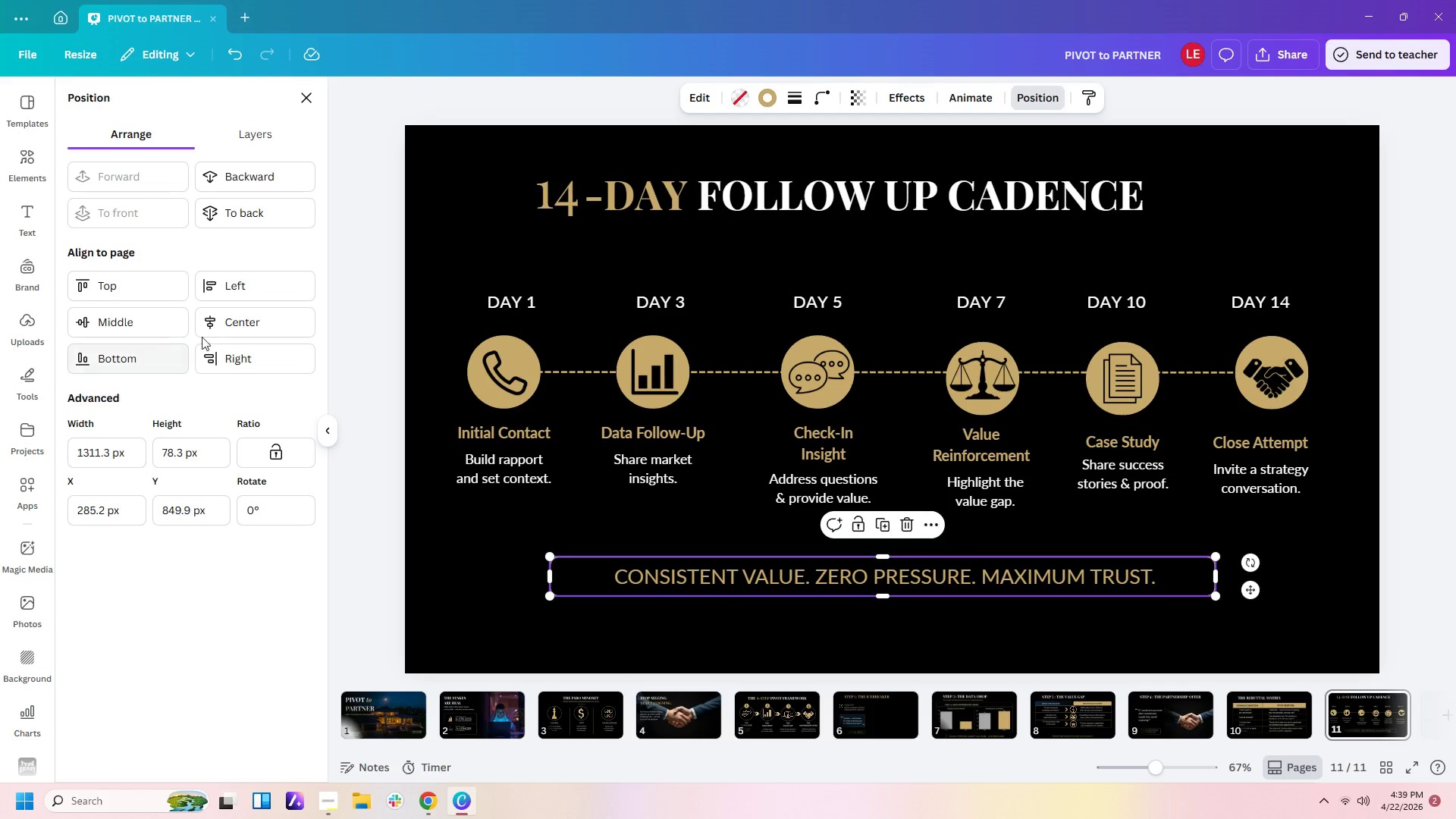 
left_click([218, 330])
 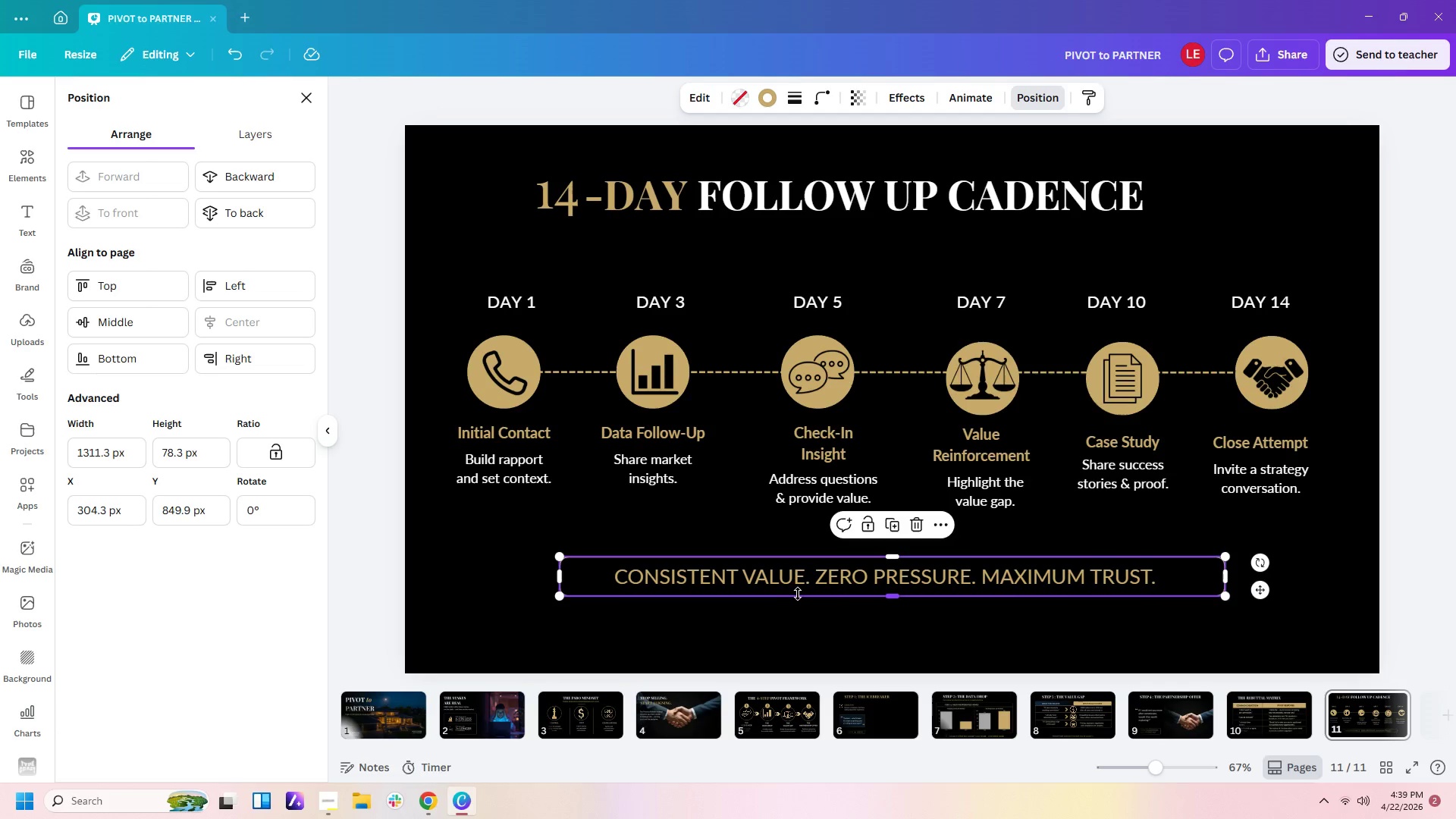 
left_click([798, 587])
 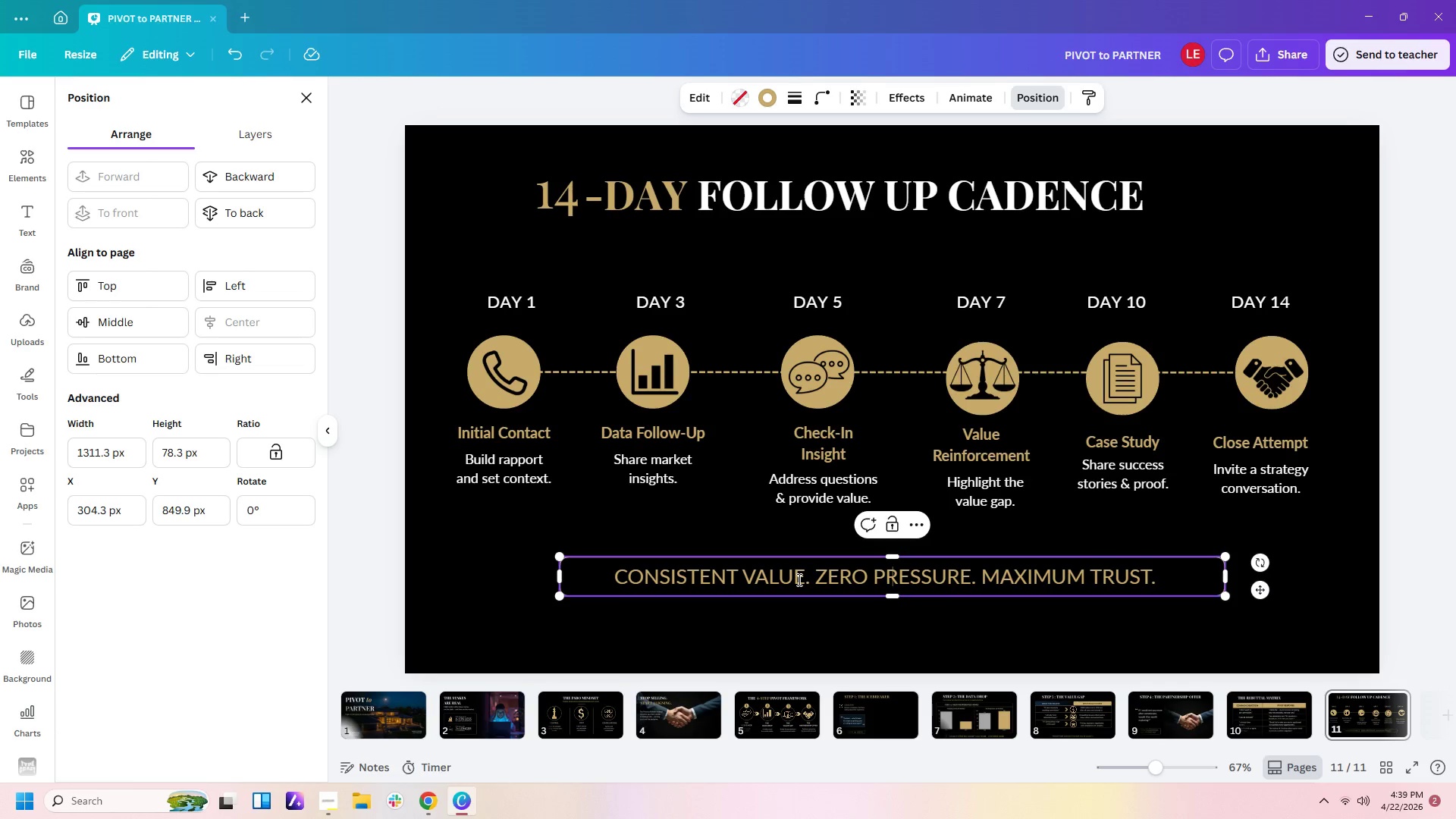 
left_click([798, 579])
 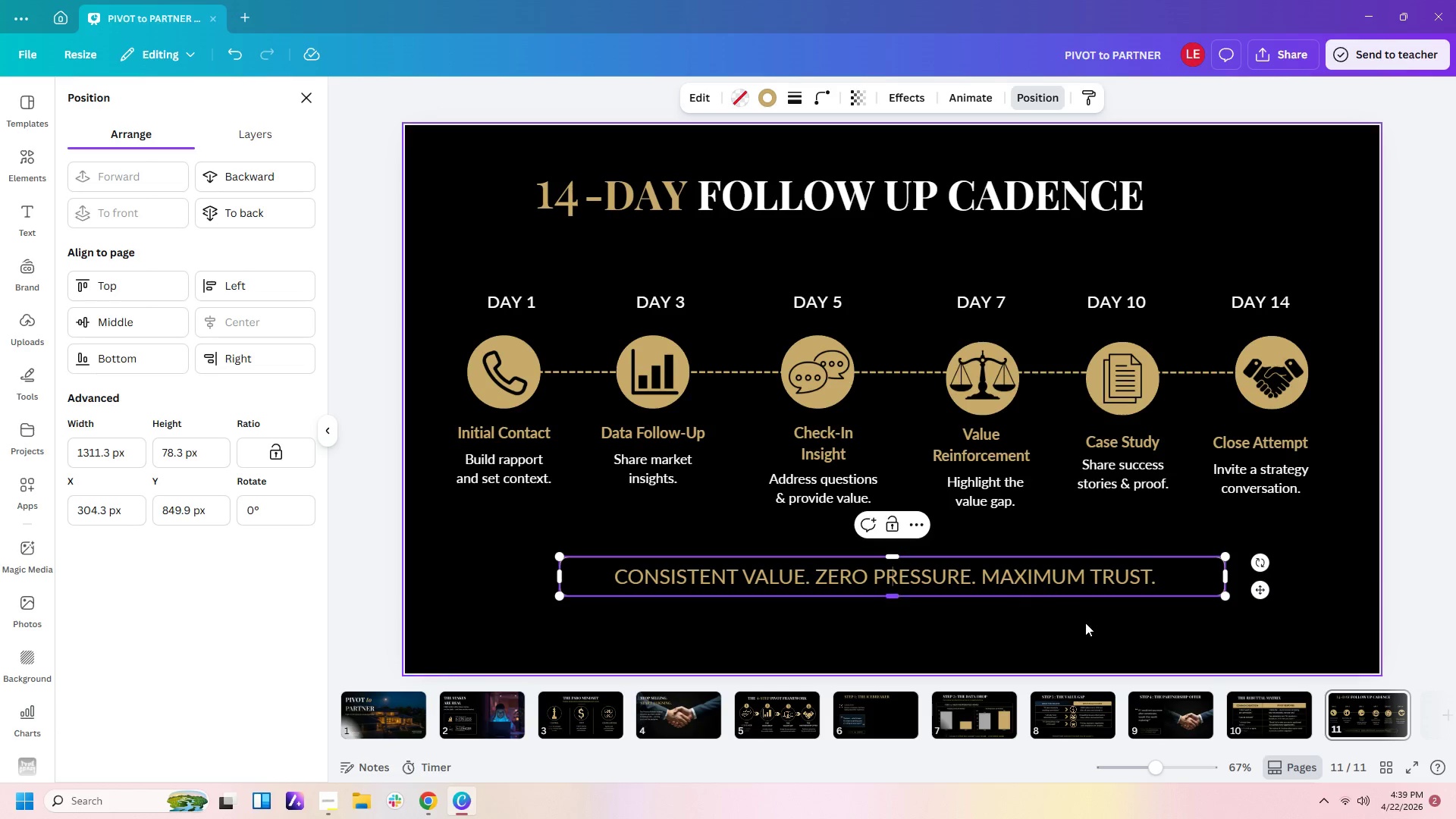 
double_click([1090, 626])
 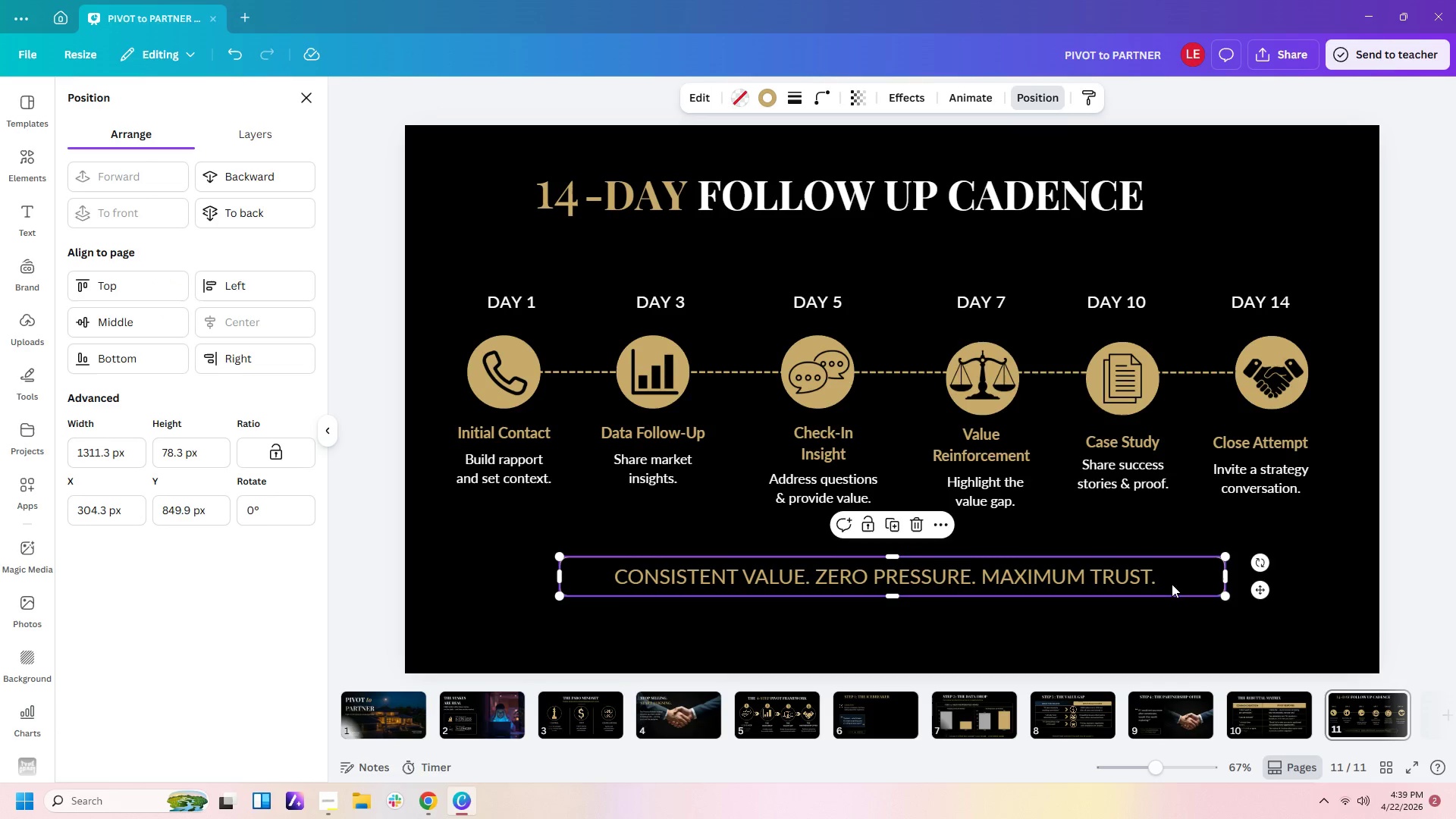 
double_click([1181, 580])
 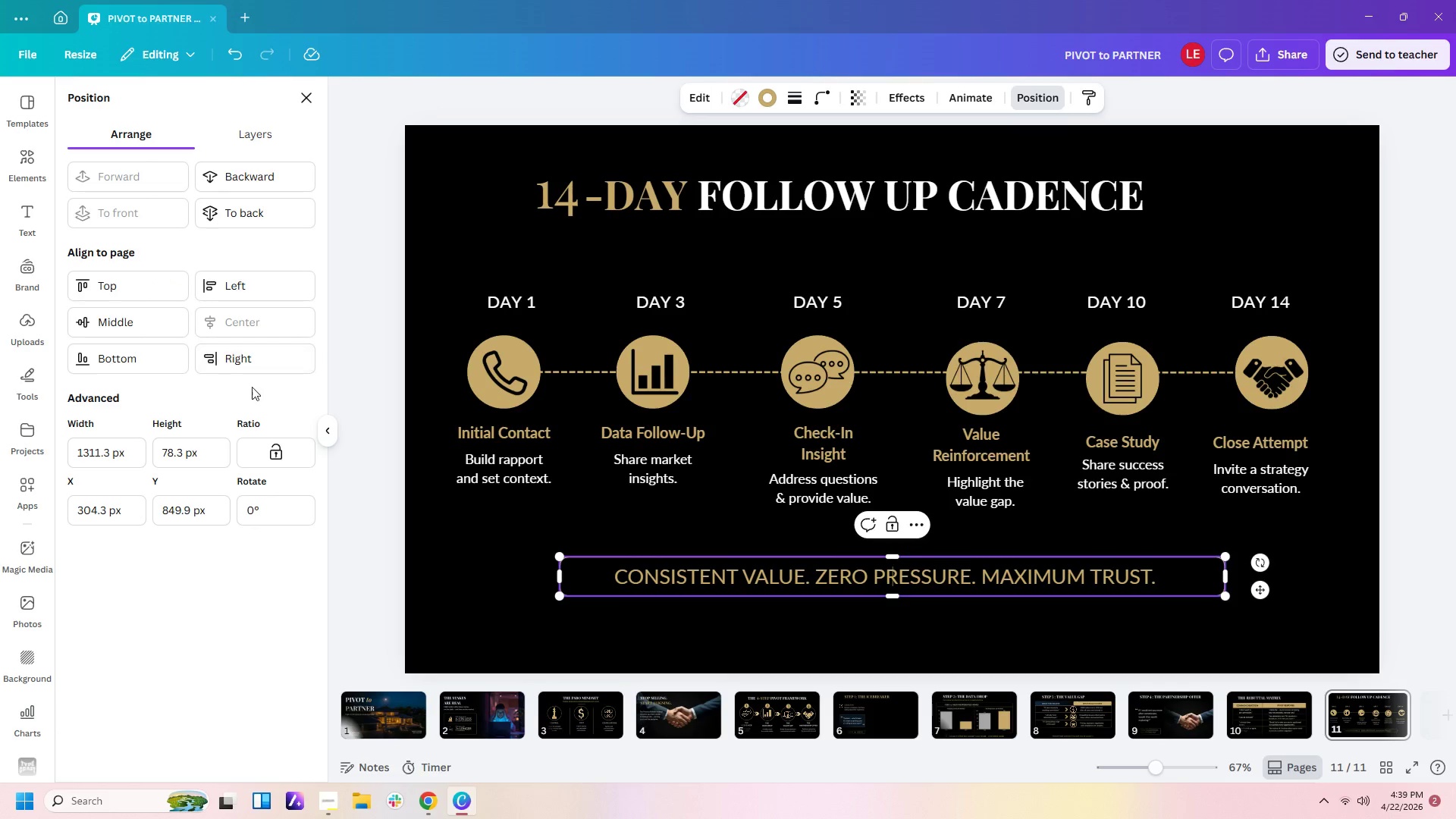 
left_click([243, 216])
 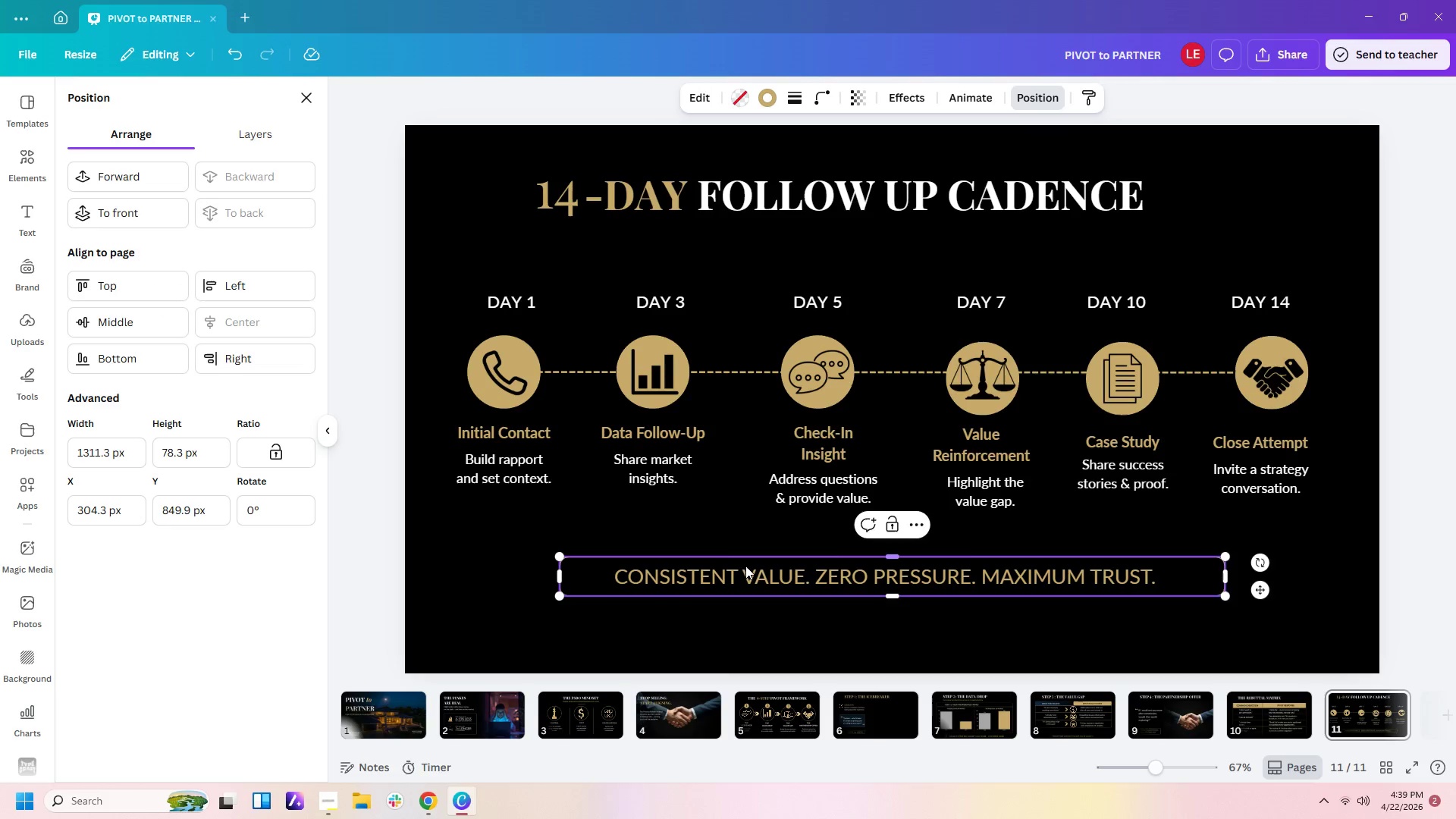 
left_click([747, 569])
 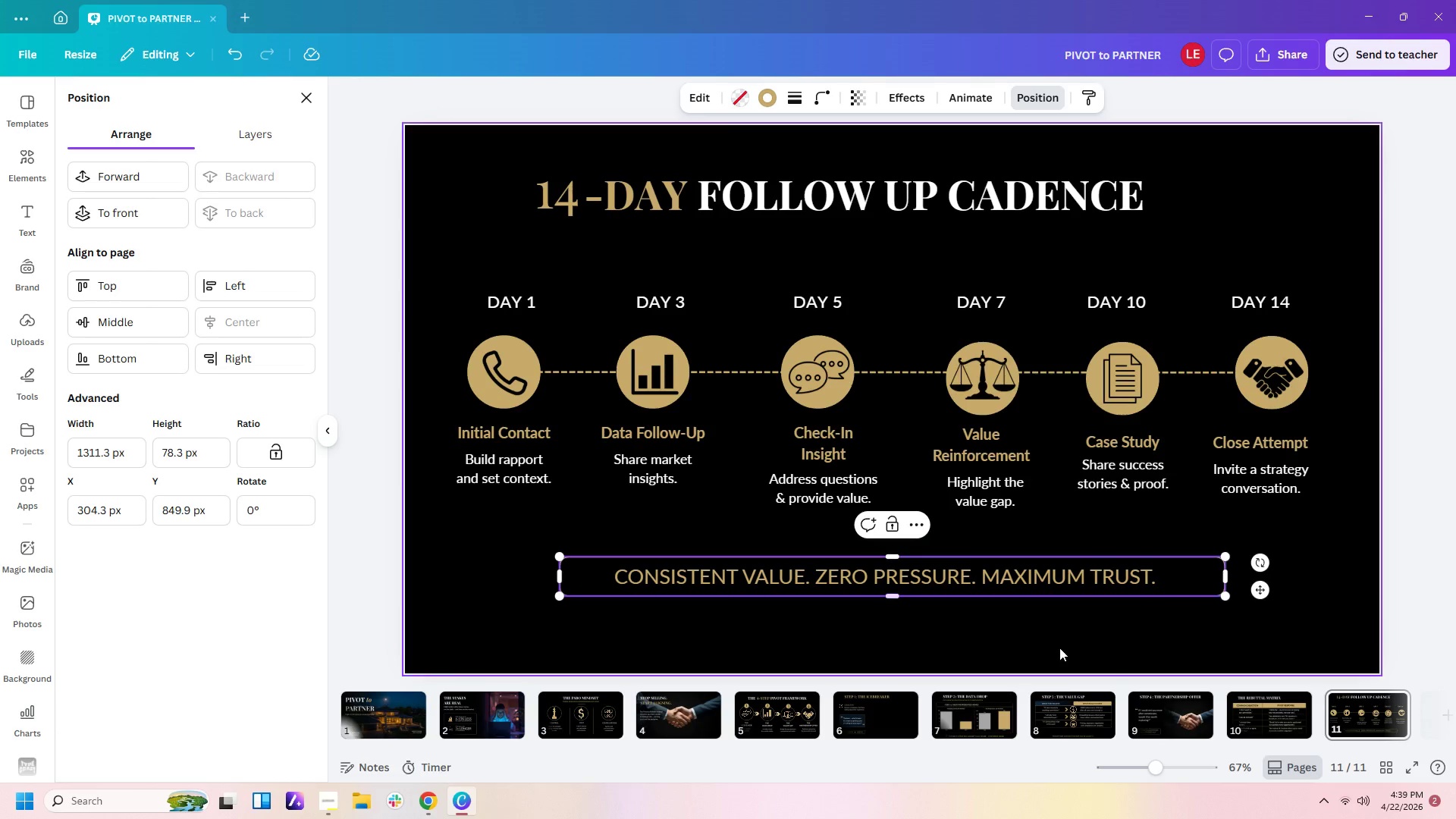 
left_click([1062, 648])
 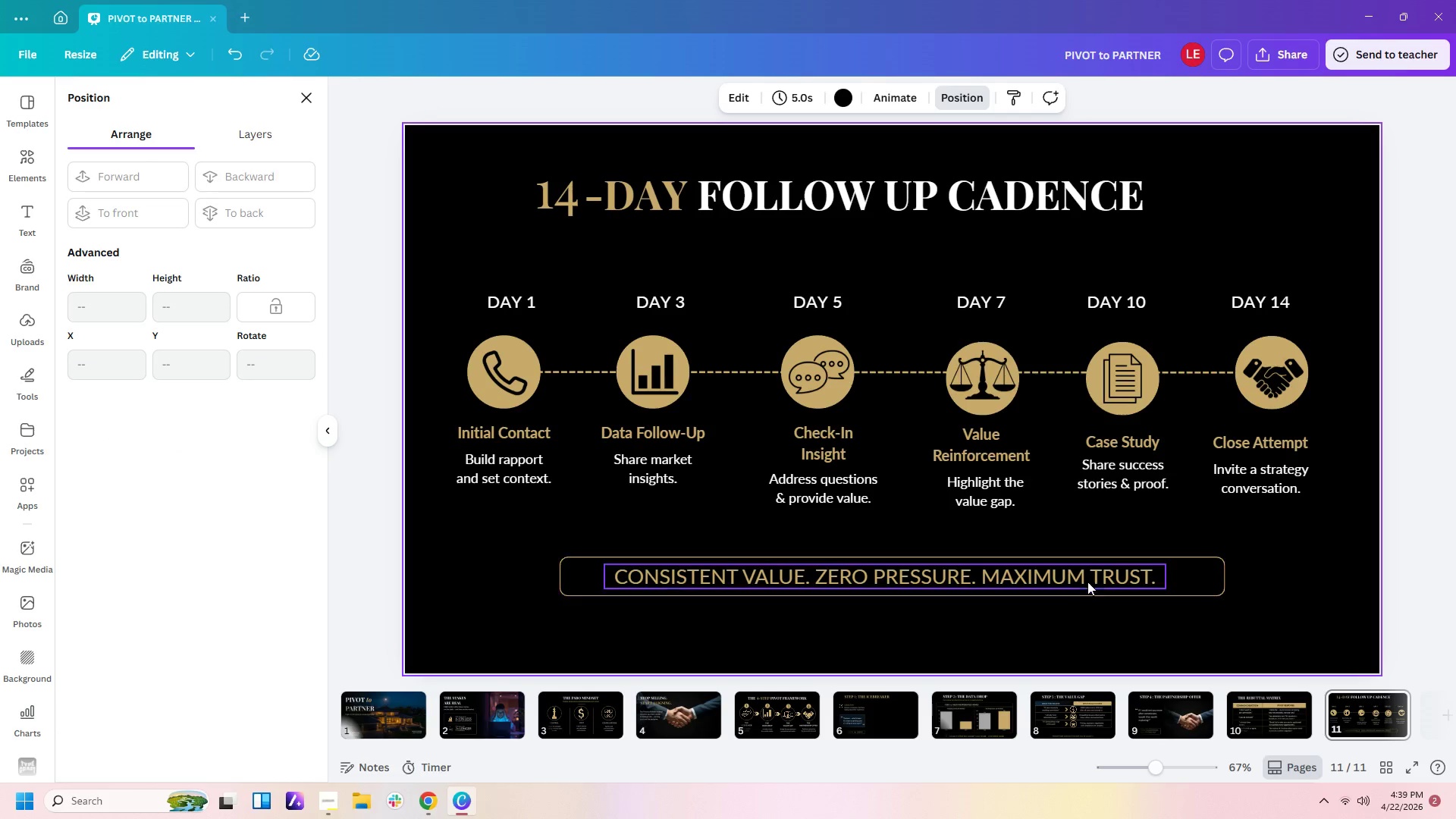 
left_click([1087, 581])
 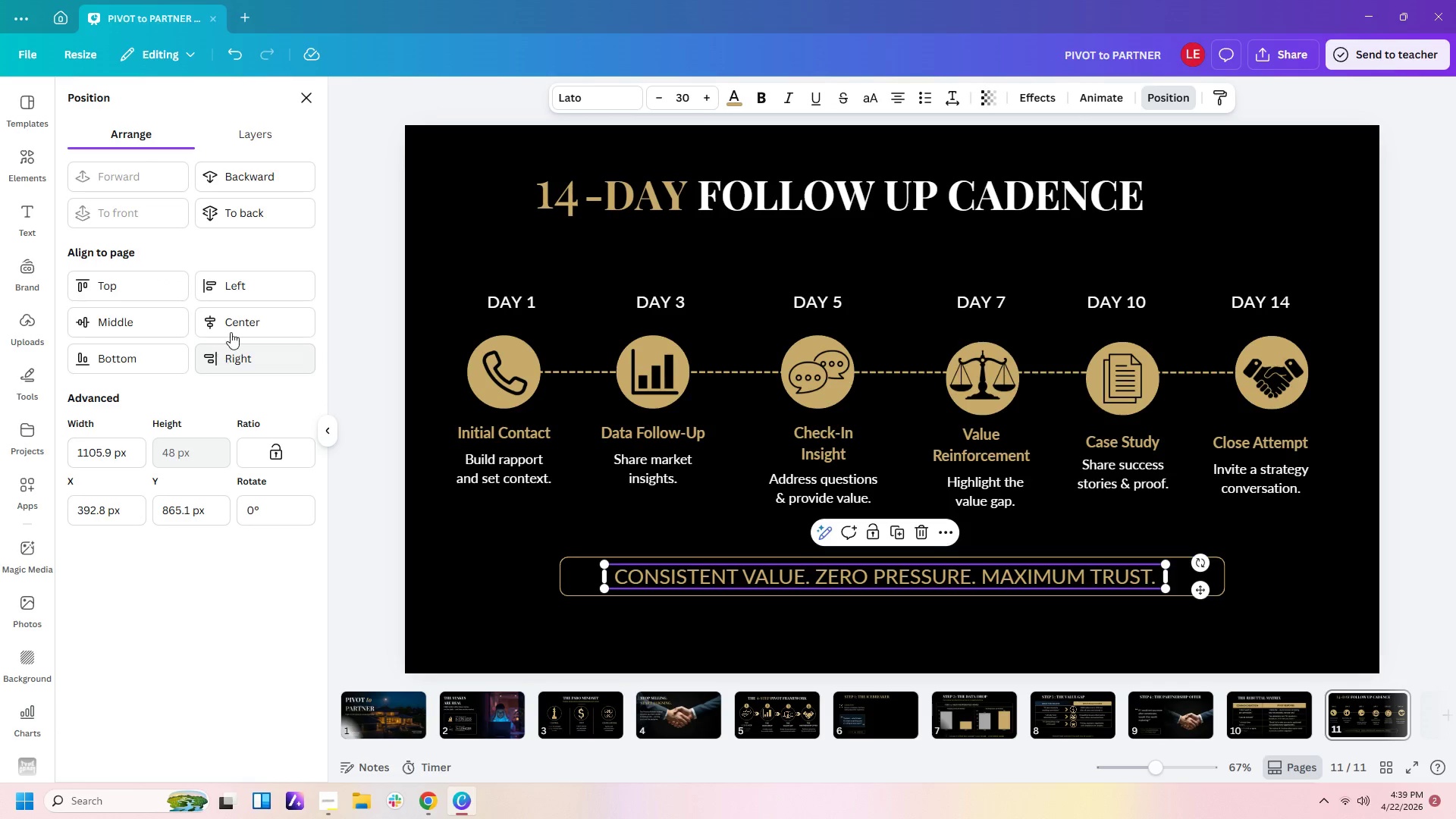 
left_click([237, 324])
 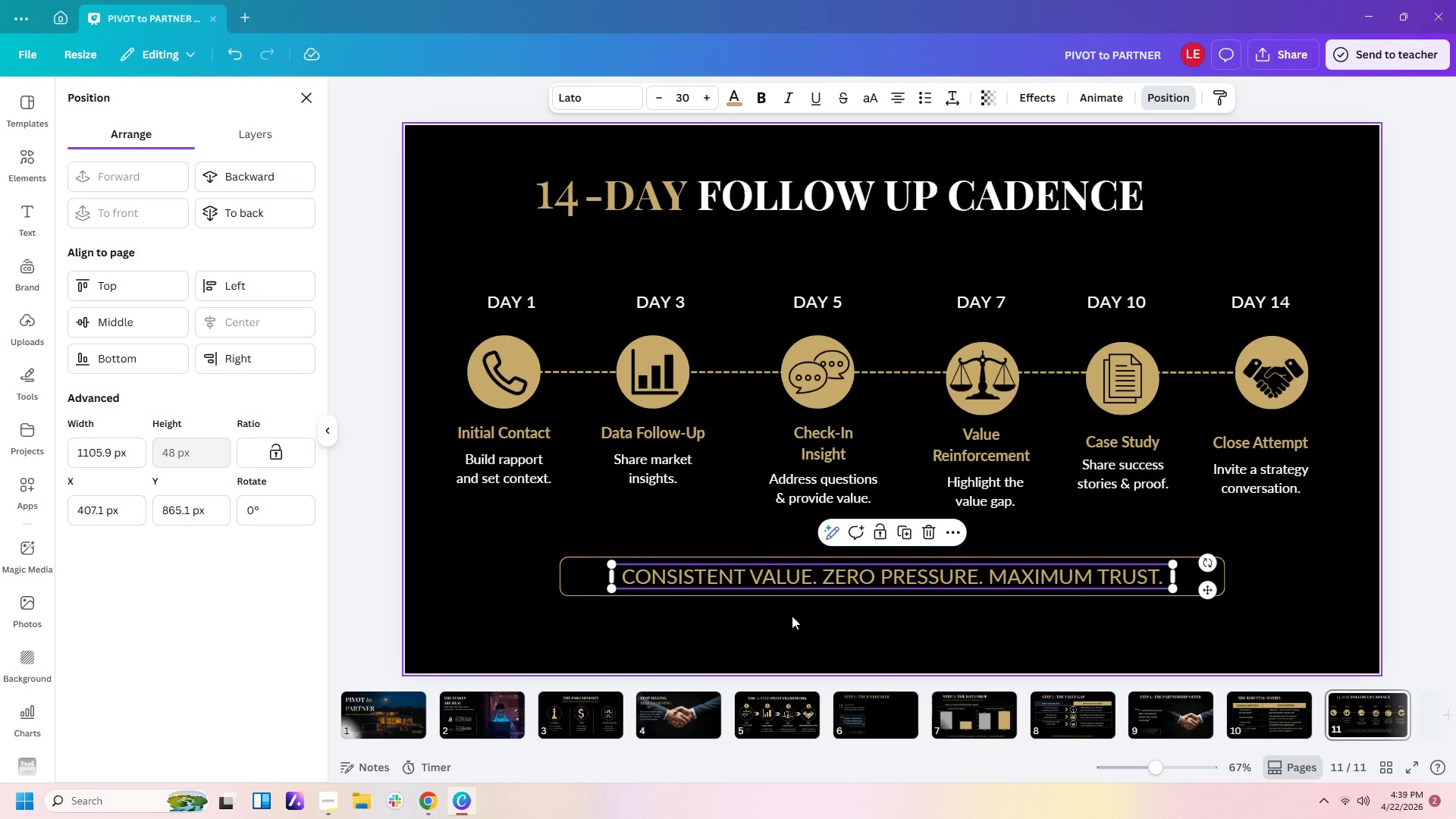 
left_click([814, 638])
 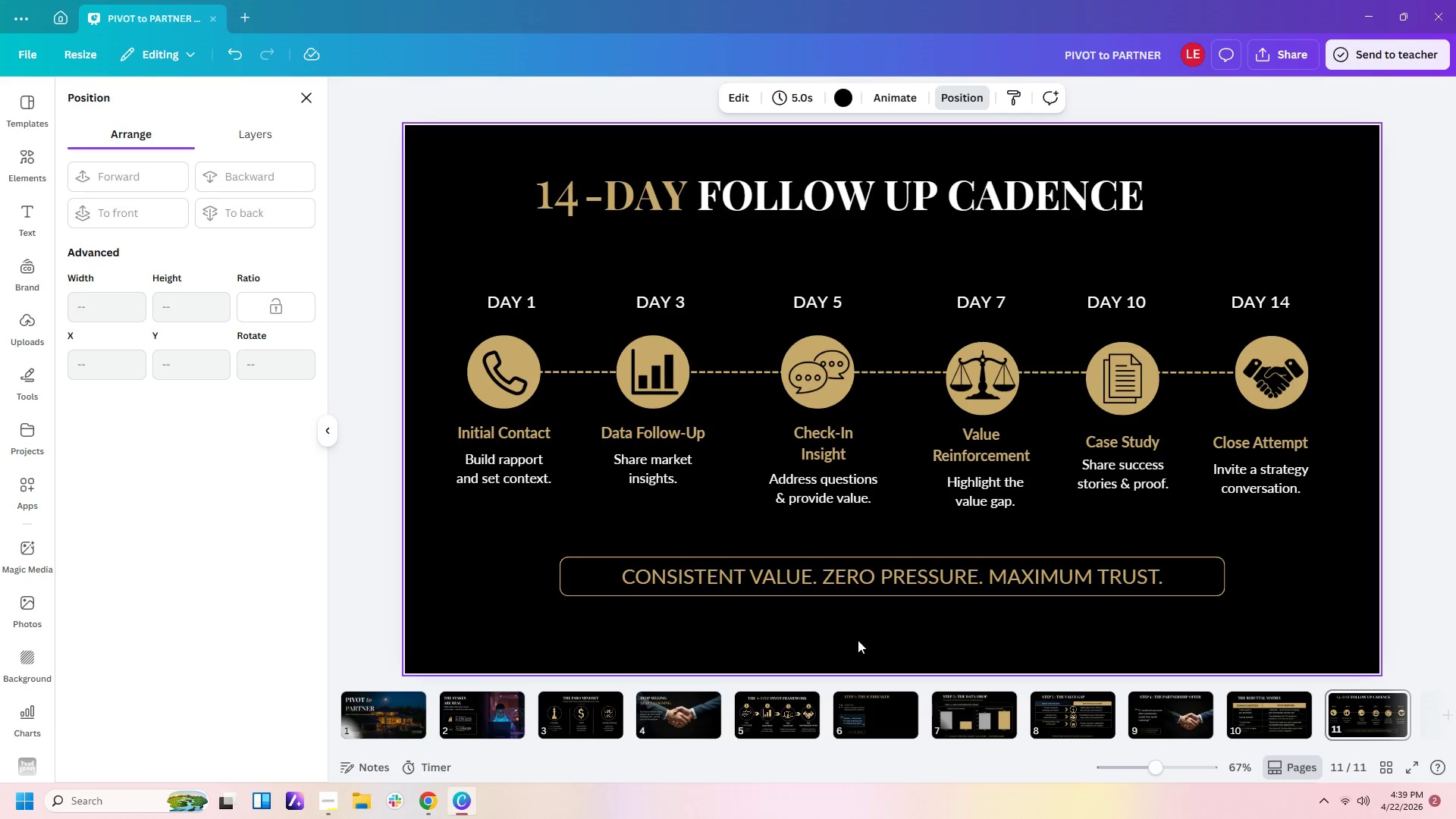 
left_click([858, 643])
 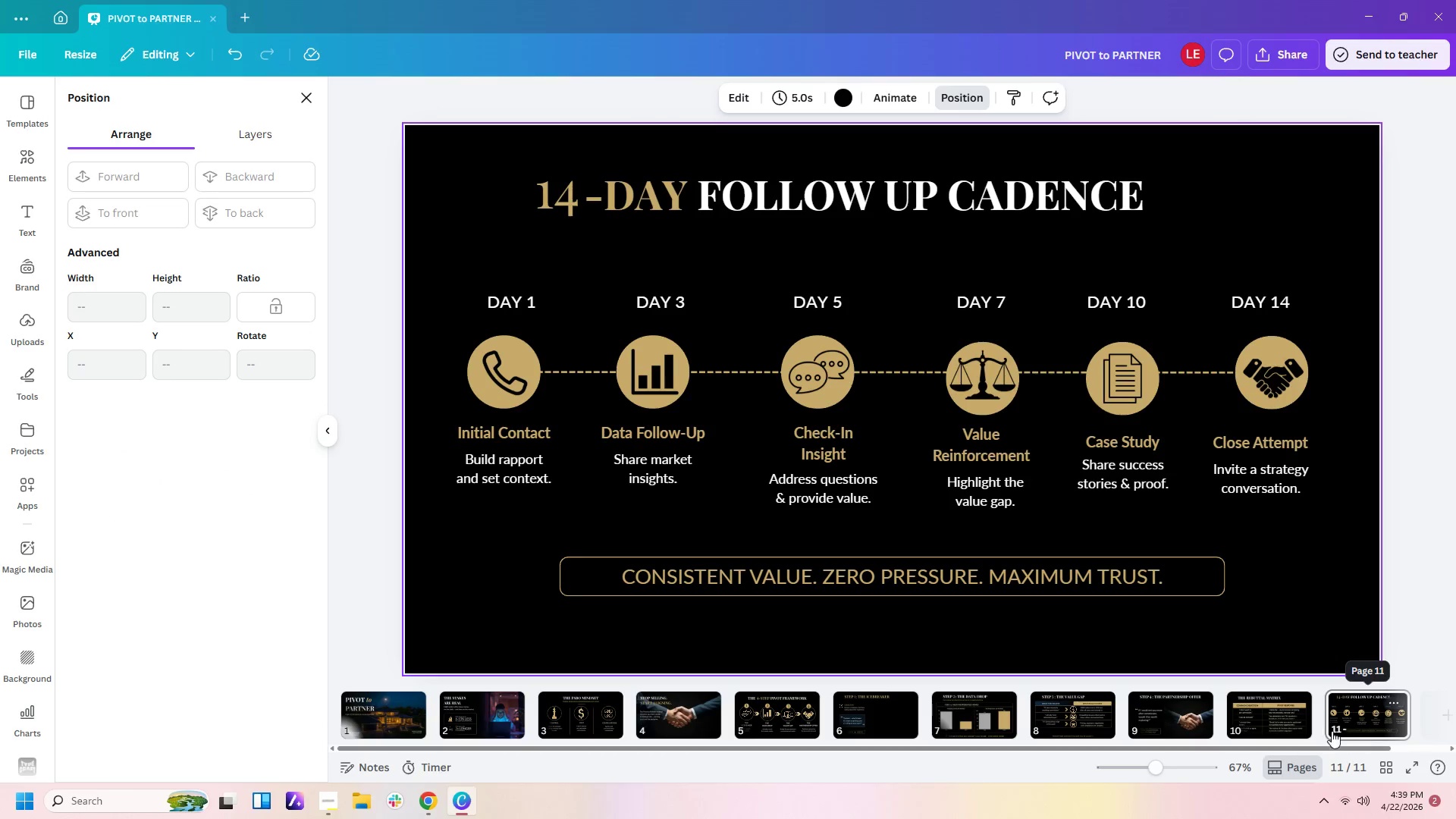 
wait(7.64)
 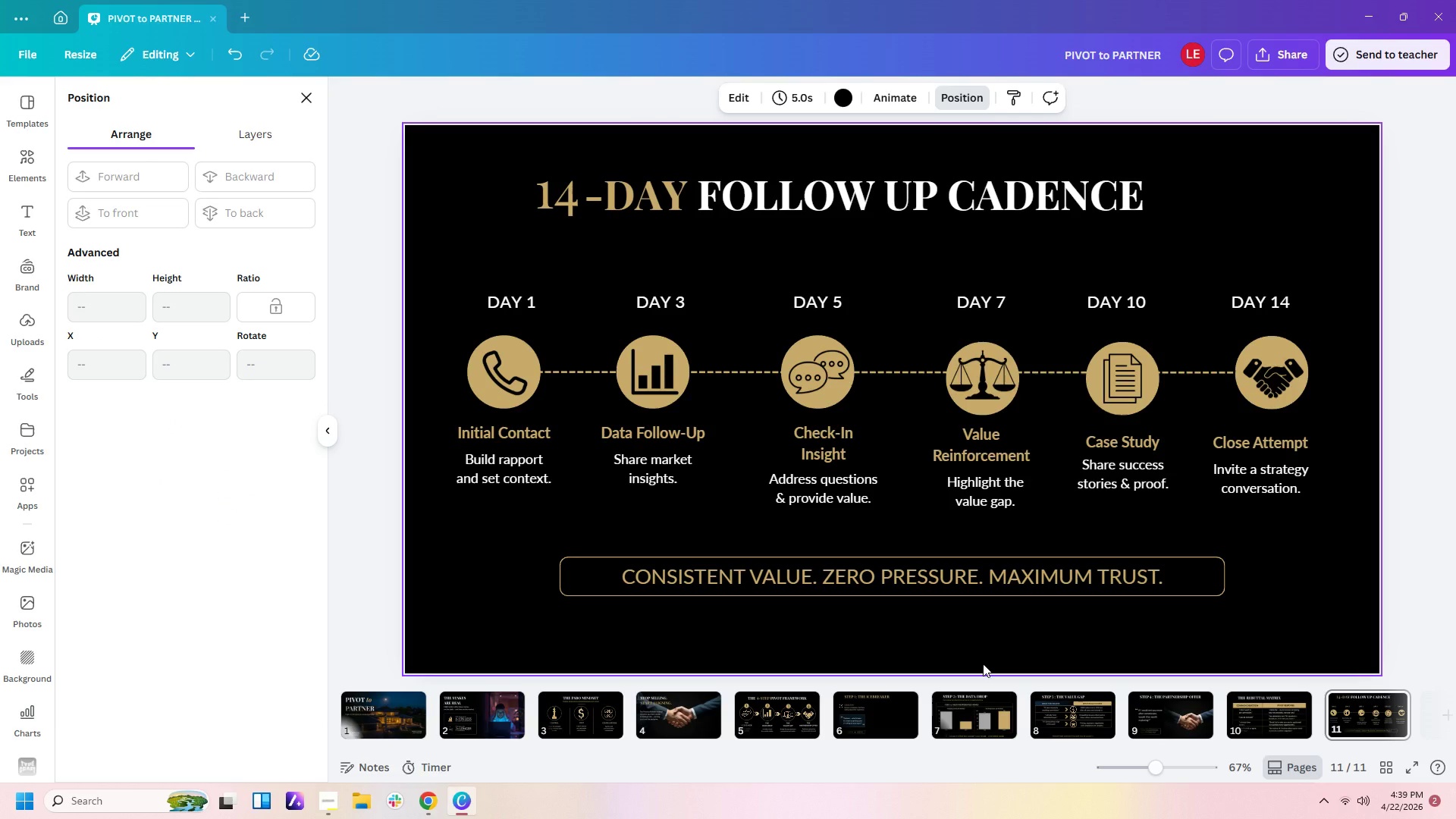 
left_click_drag(start_coordinate=[1382, 749], to_coordinate=[1432, 750])
 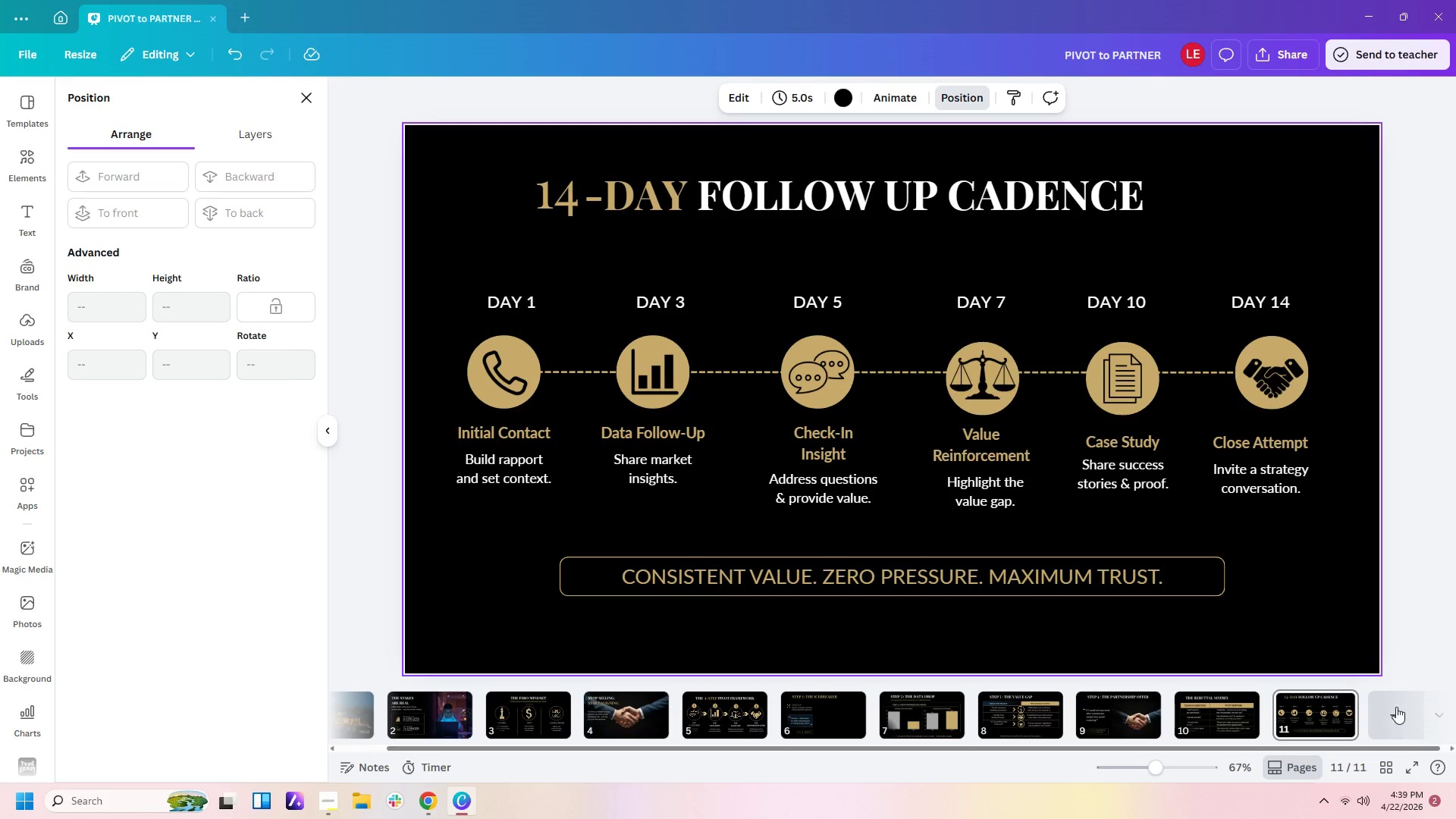 
left_click([1396, 707])
 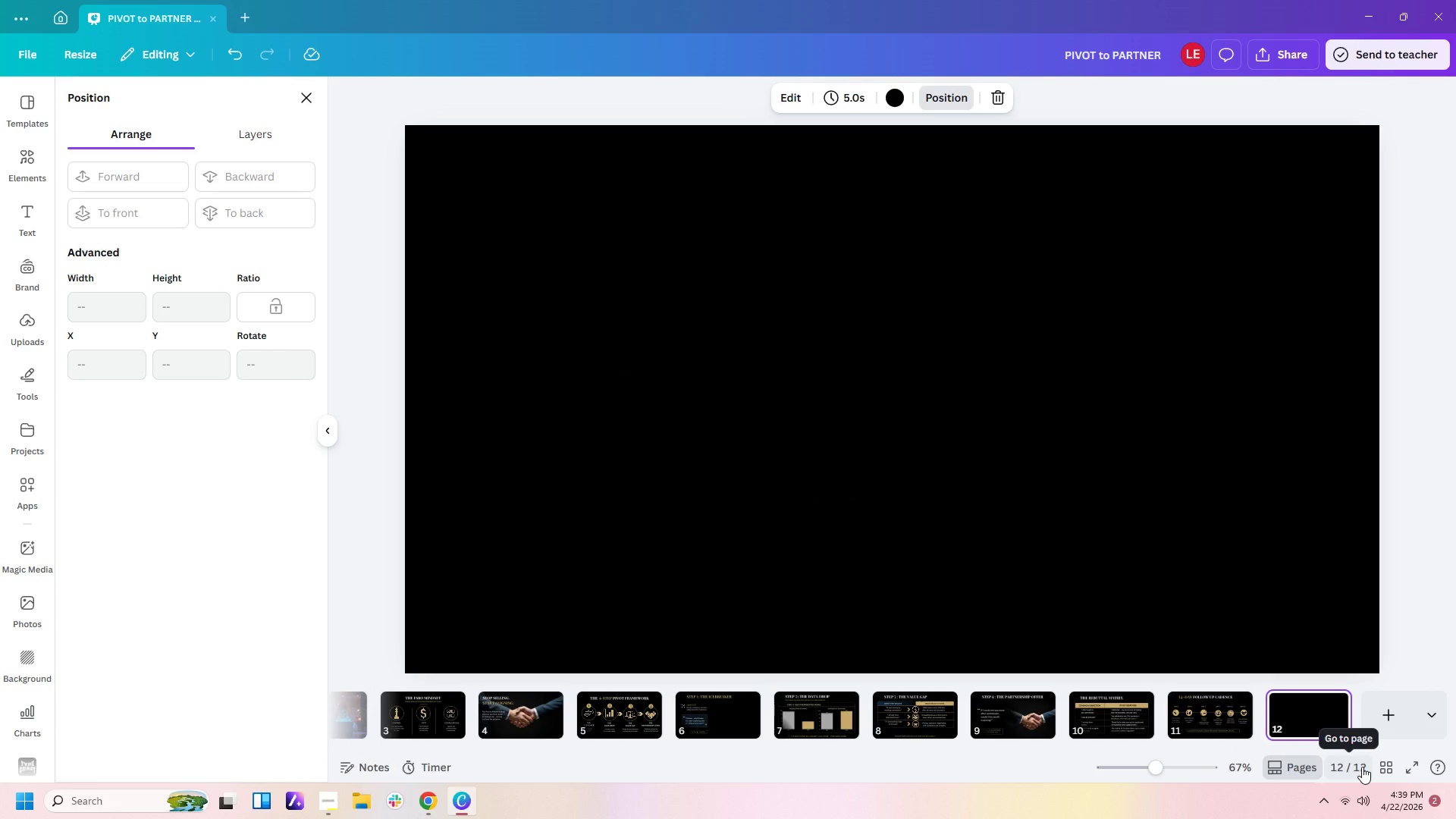 
wait(15.25)
 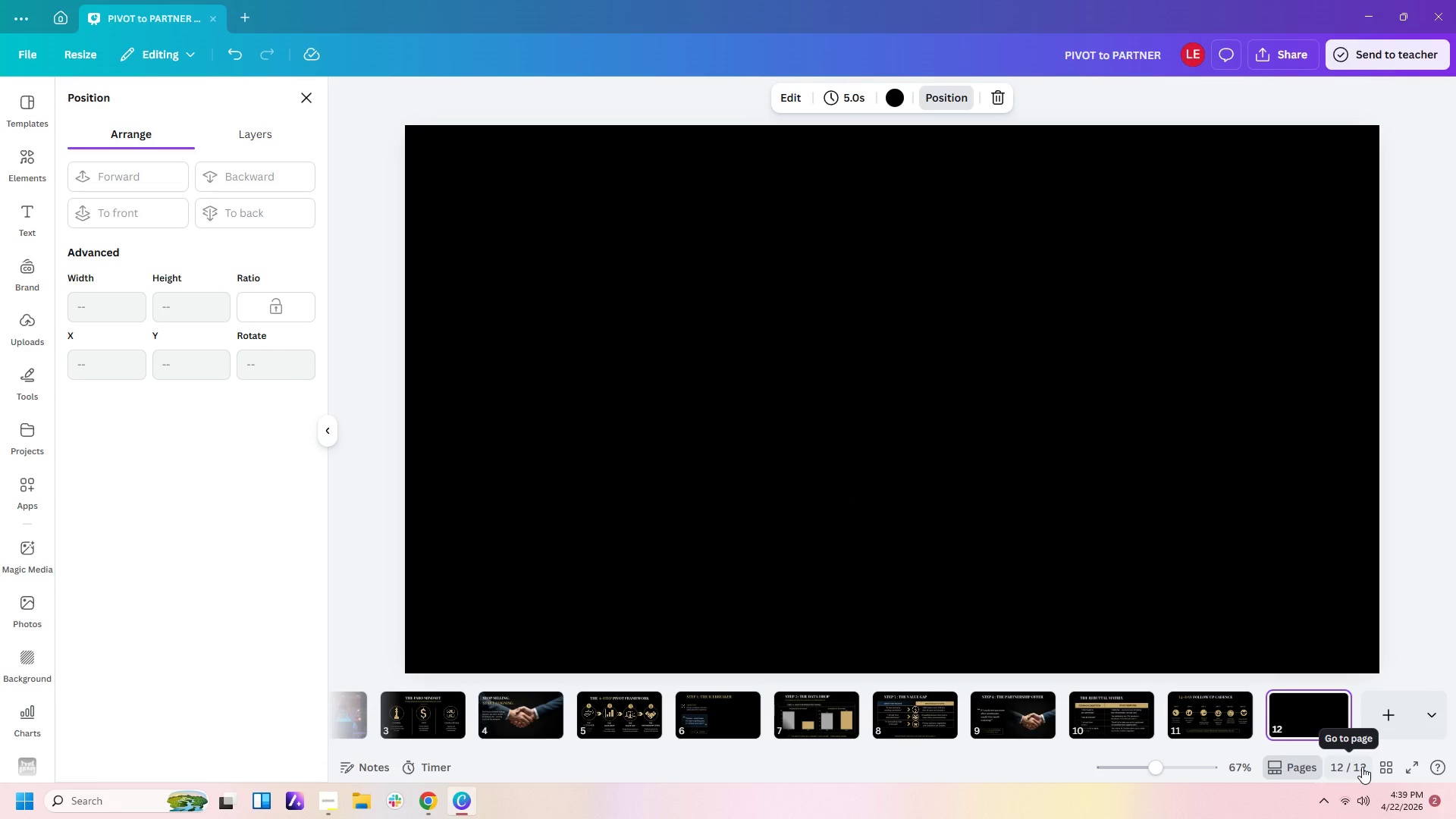 
left_click([1120, 701])
 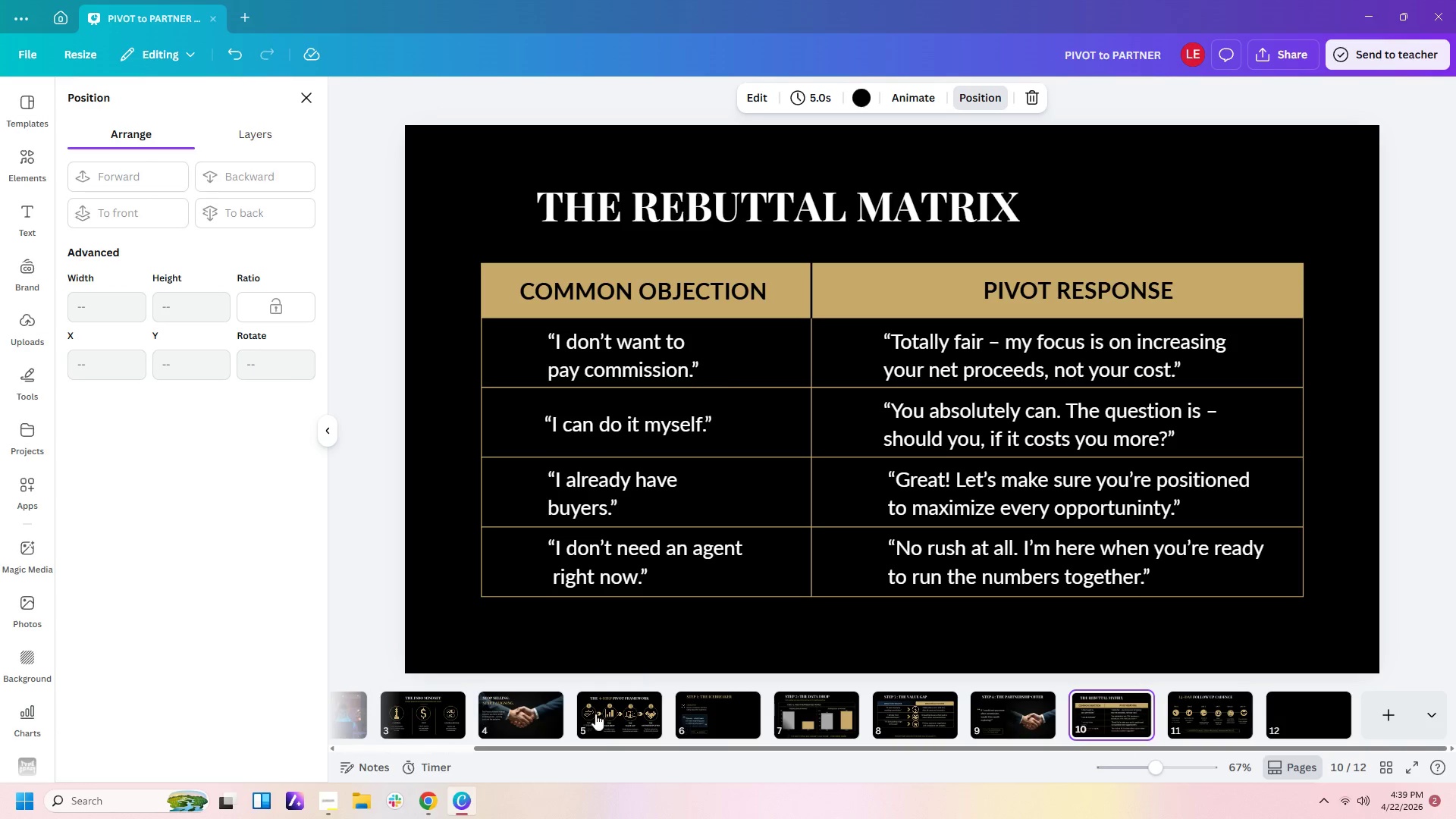 
left_click([549, 705])
 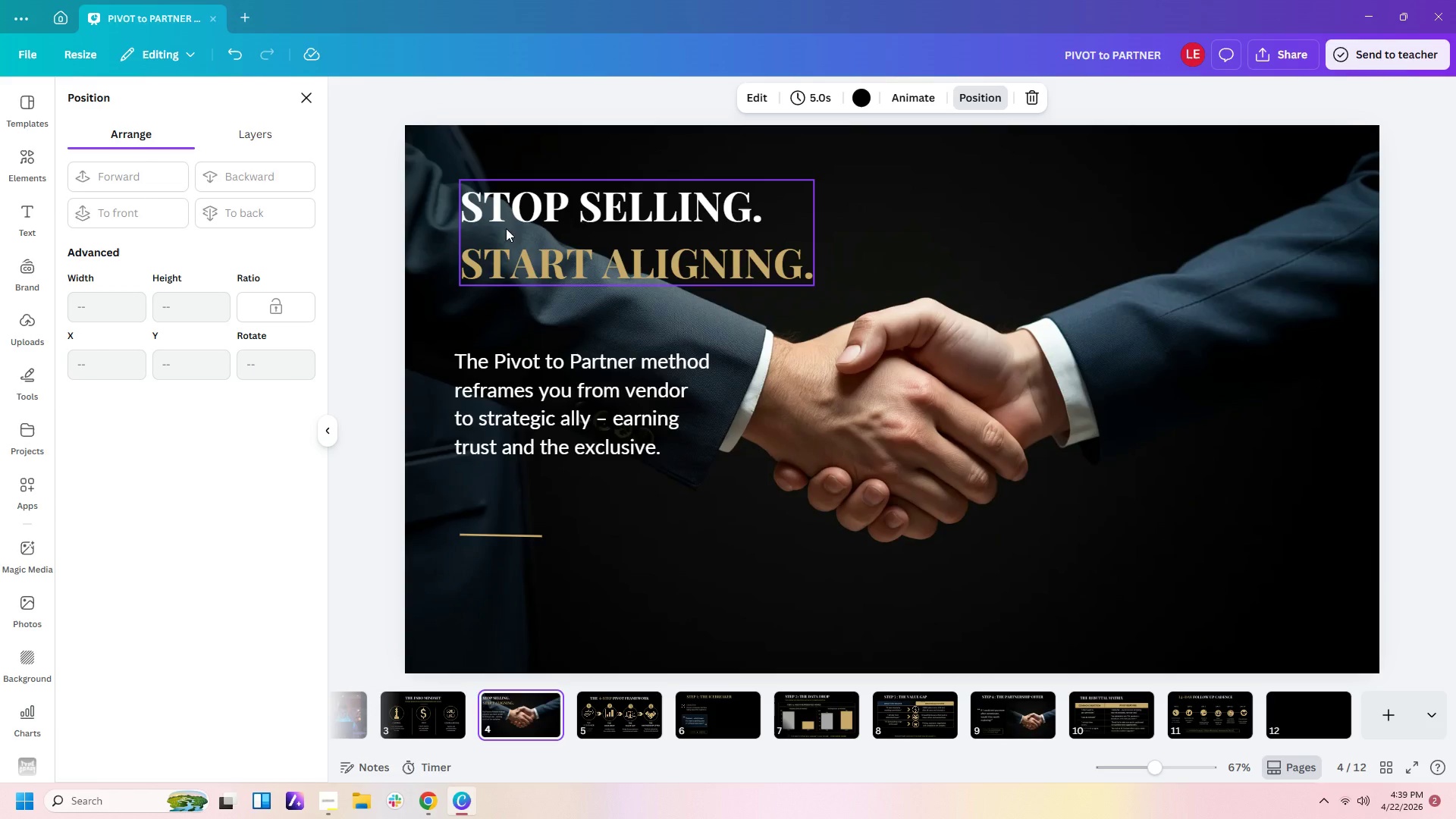 
left_click([507, 217])
 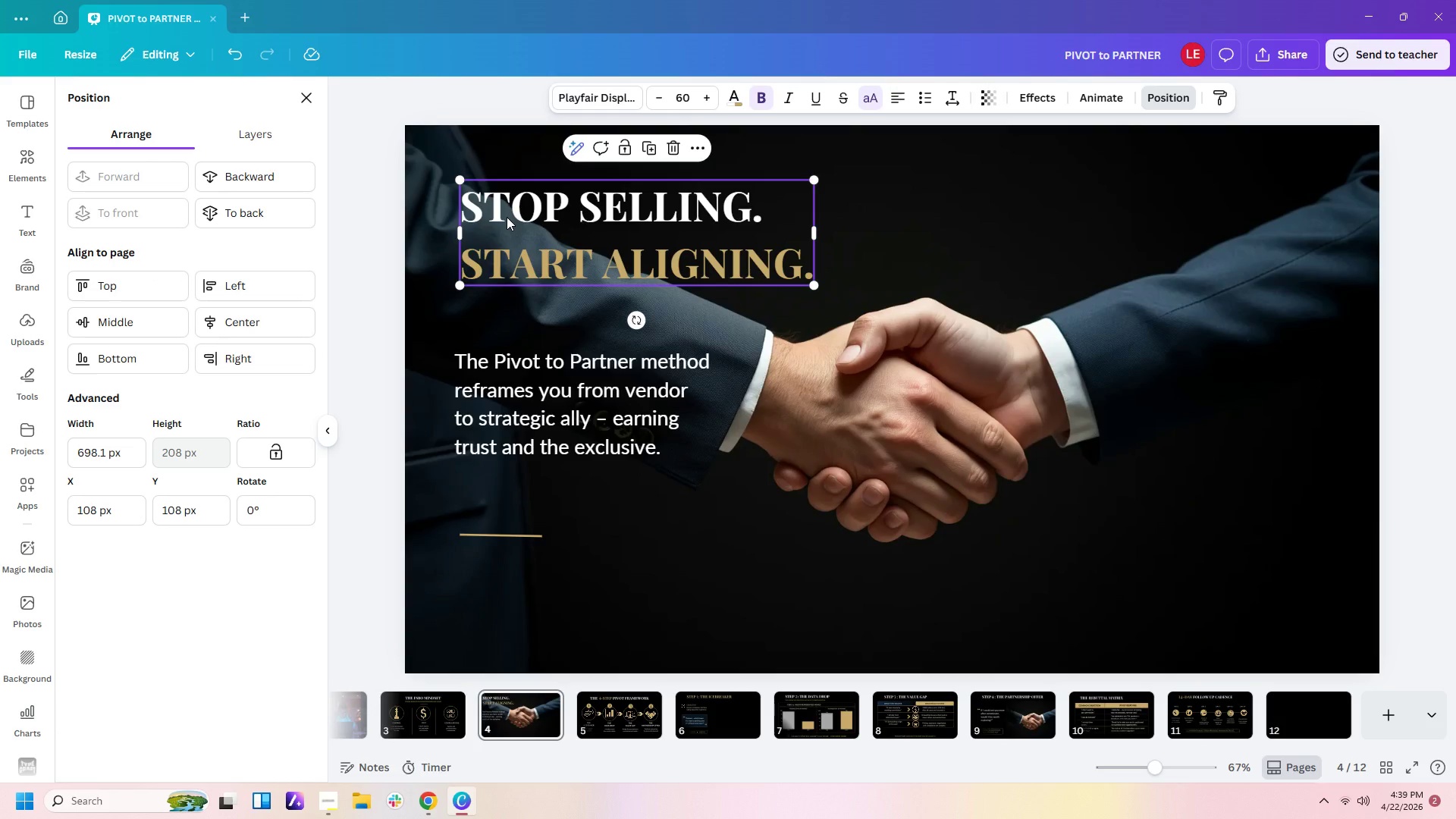 
key(Control+C)
 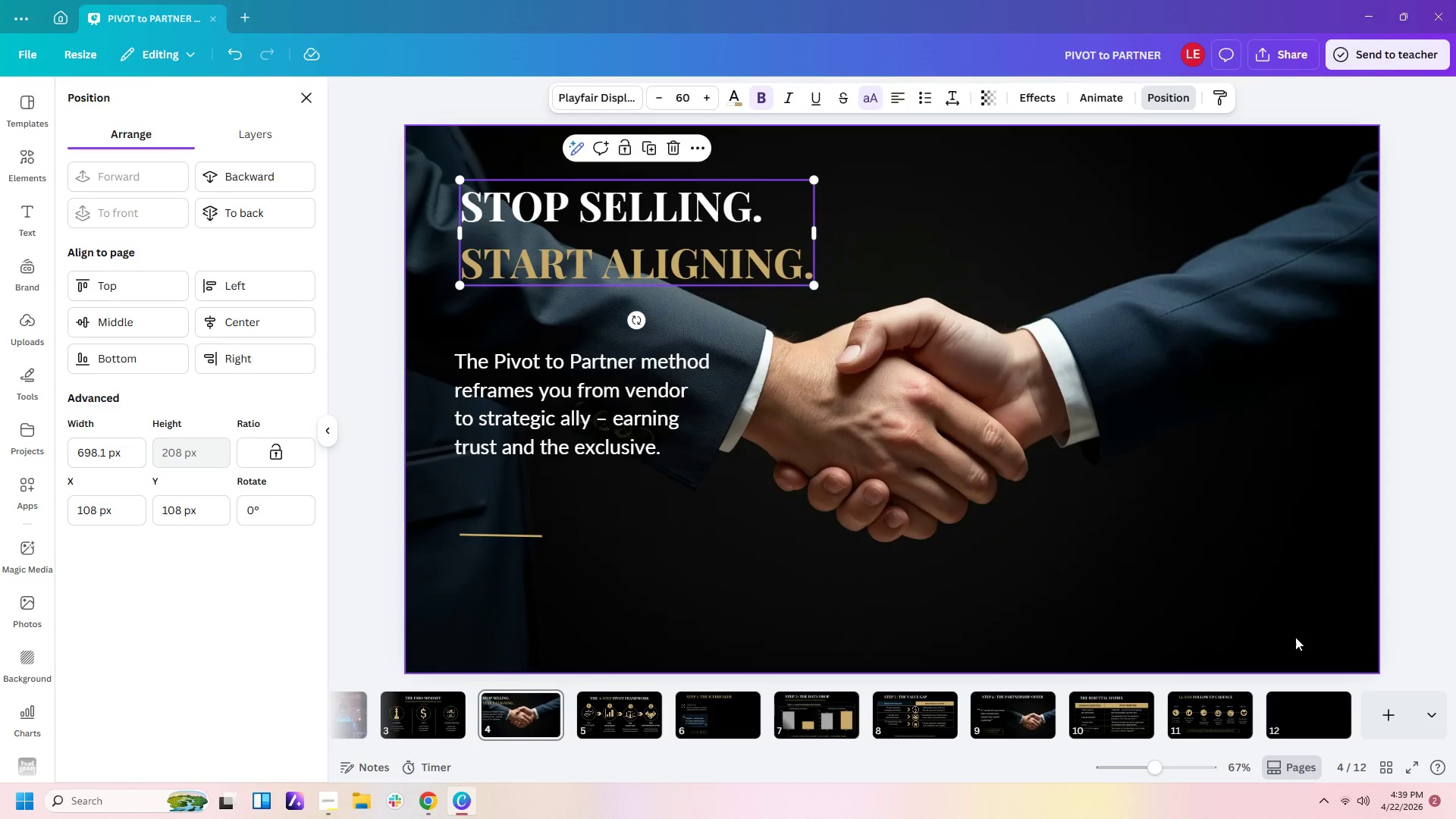 
left_click([1285, 725])
 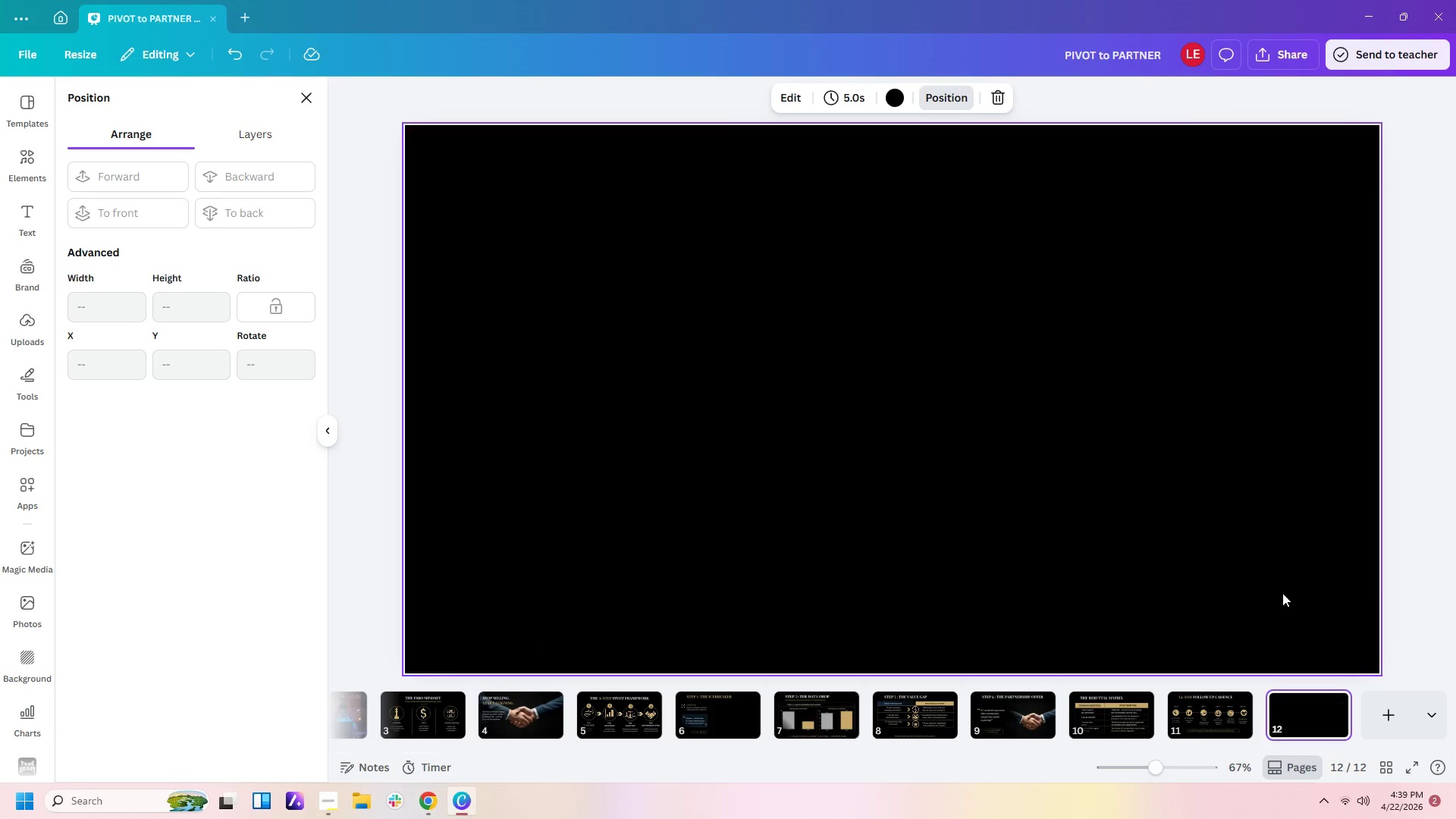 
key(Control+V)
 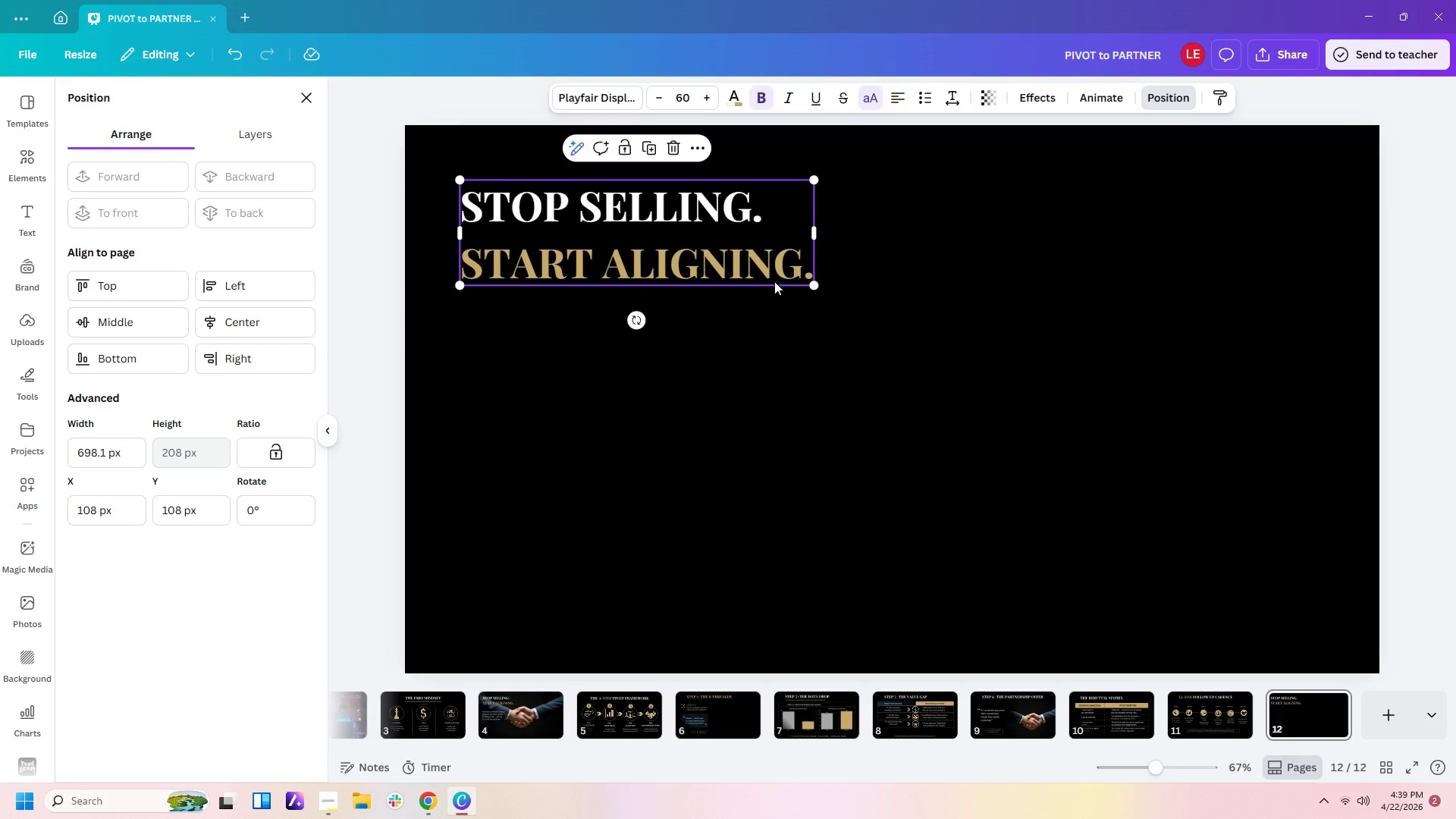 
double_click([774, 269])
 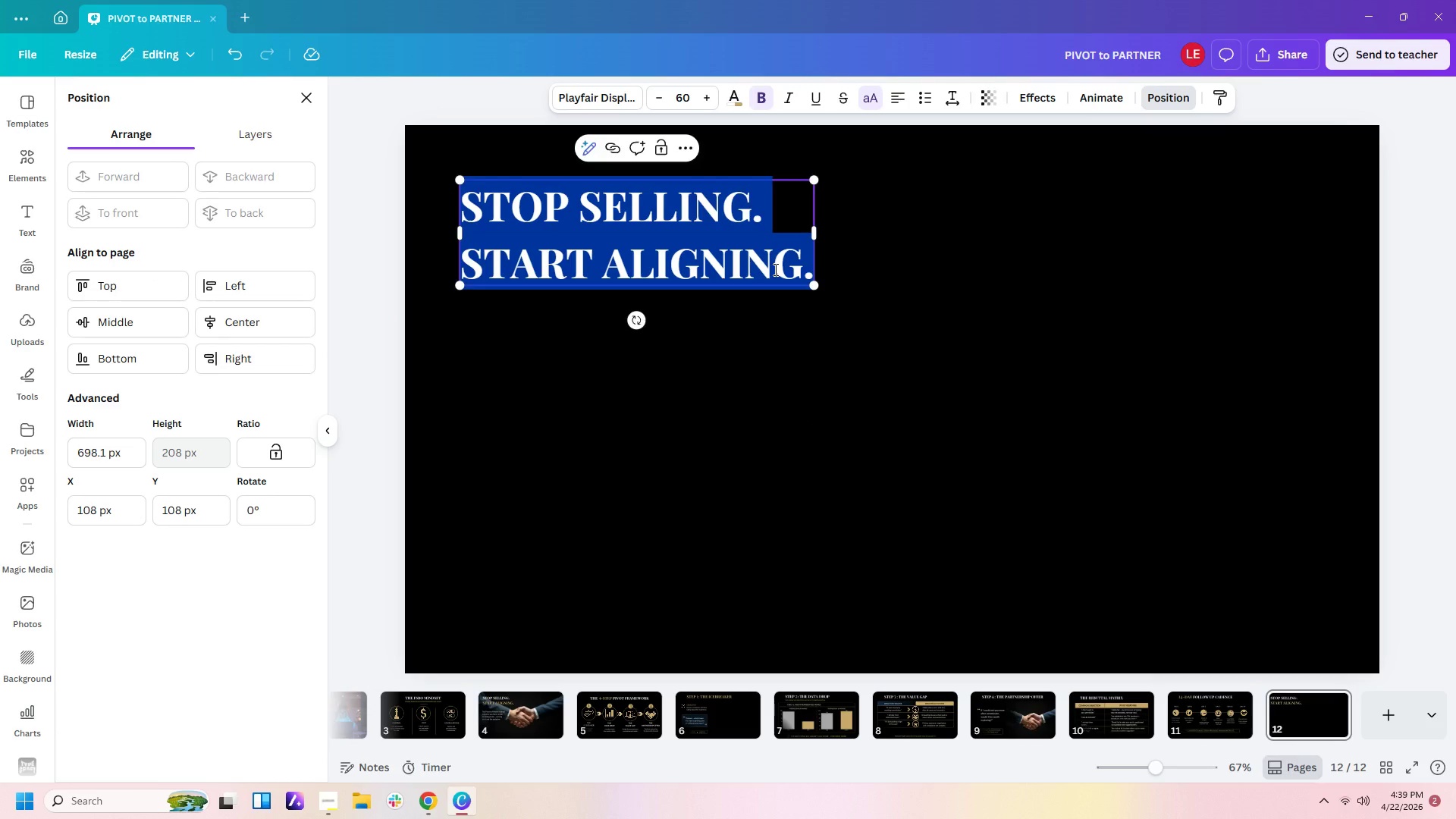 
type(WHY FSVO S)
key(Backspace)
key(Backspace)
key(Backspace)
key(Backspace)
type(BO SELLERS)
 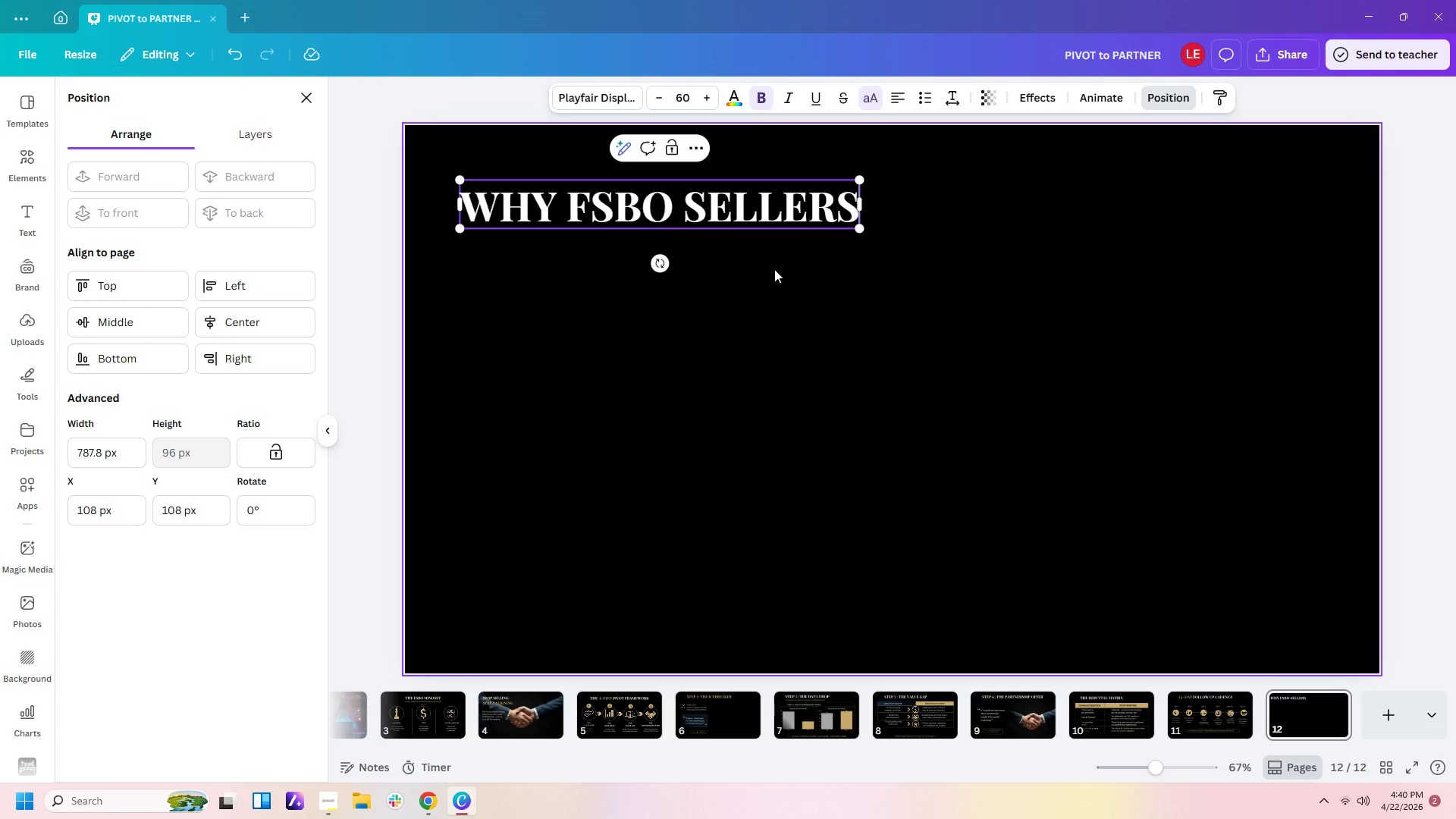 
key(Enter)
 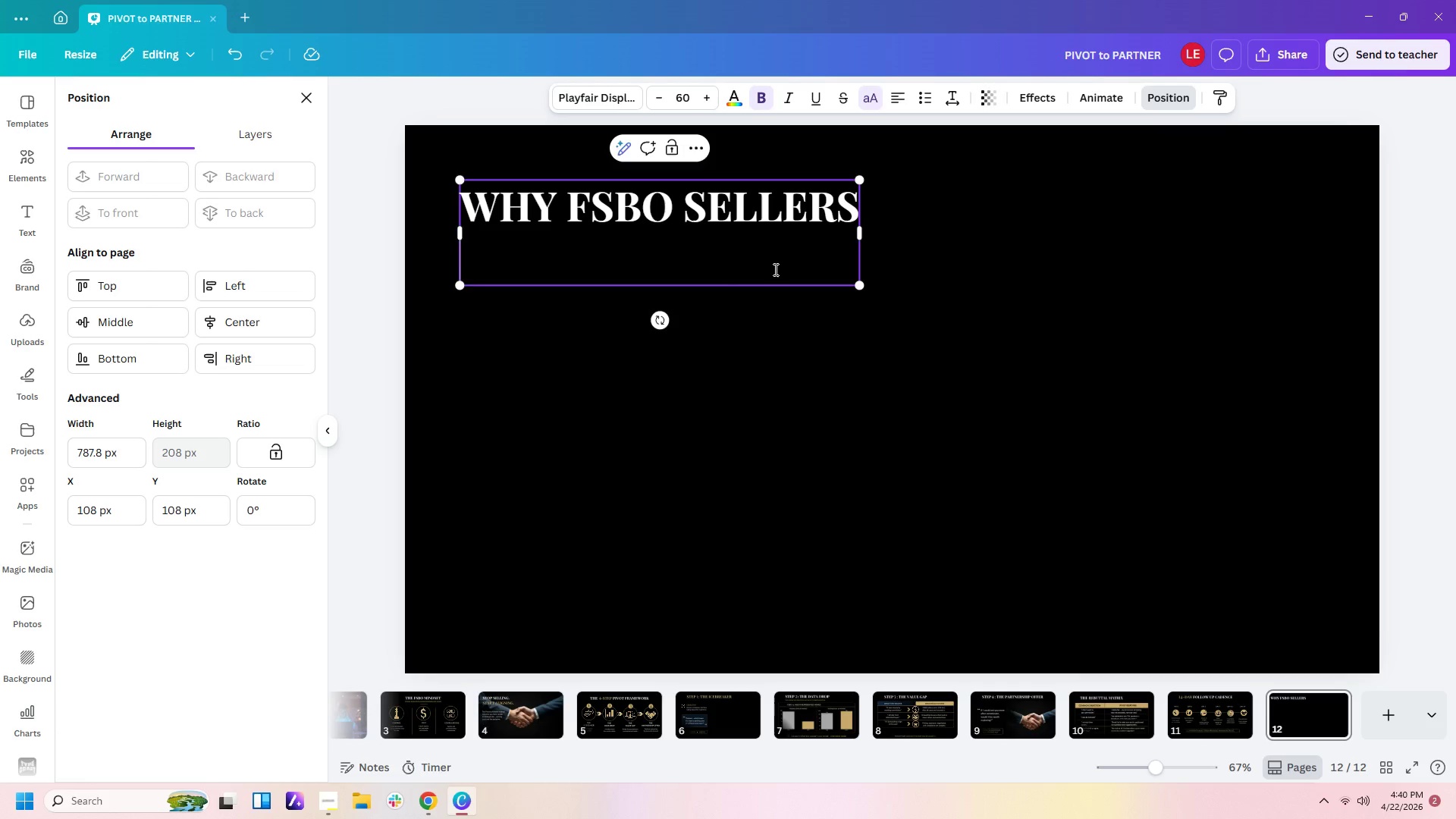 
type(ACTUALLY CONVERT)
 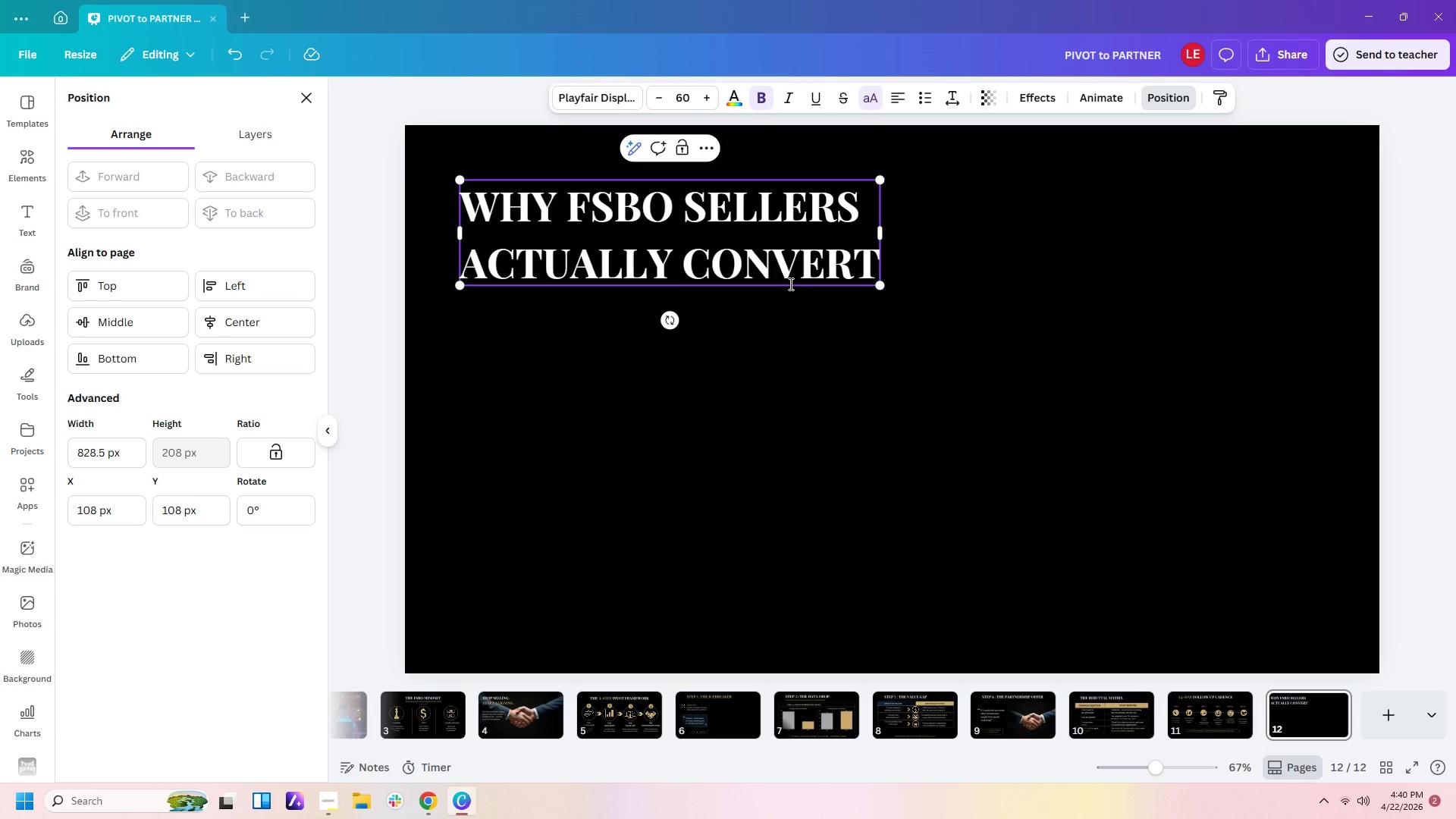 
left_click([832, 424])
 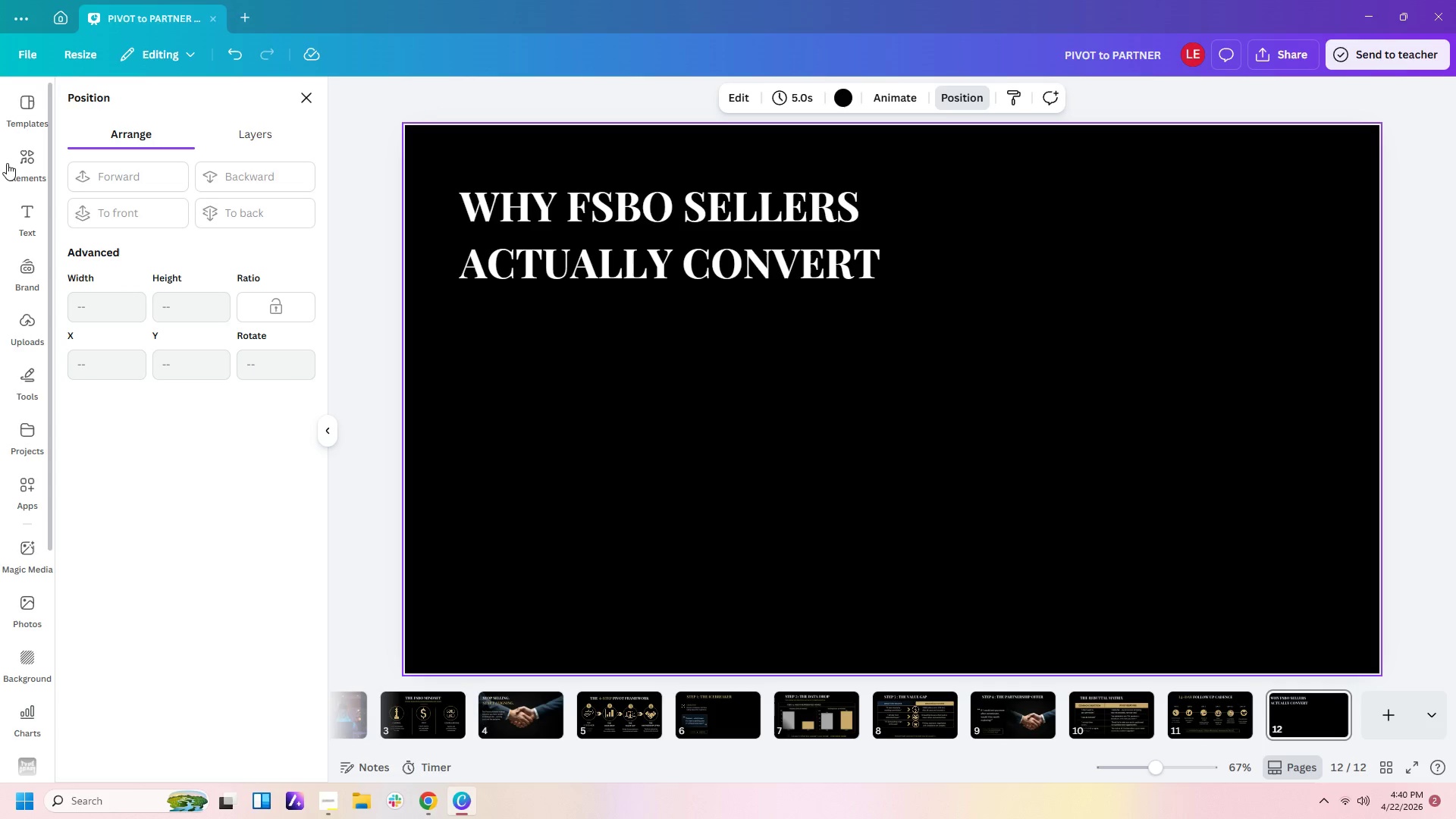 
left_click([26, 152])
 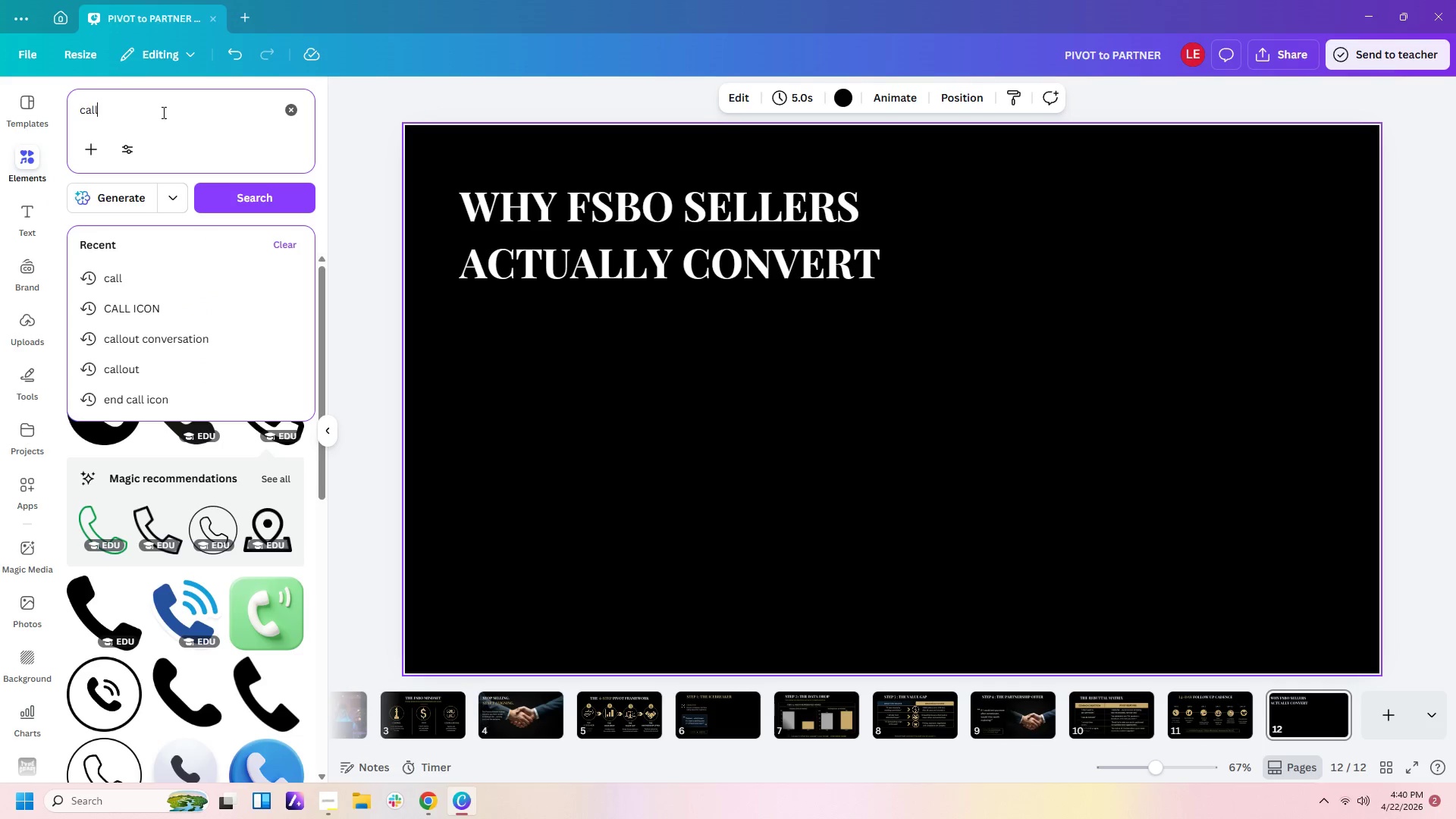 
left_click([174, 108])
 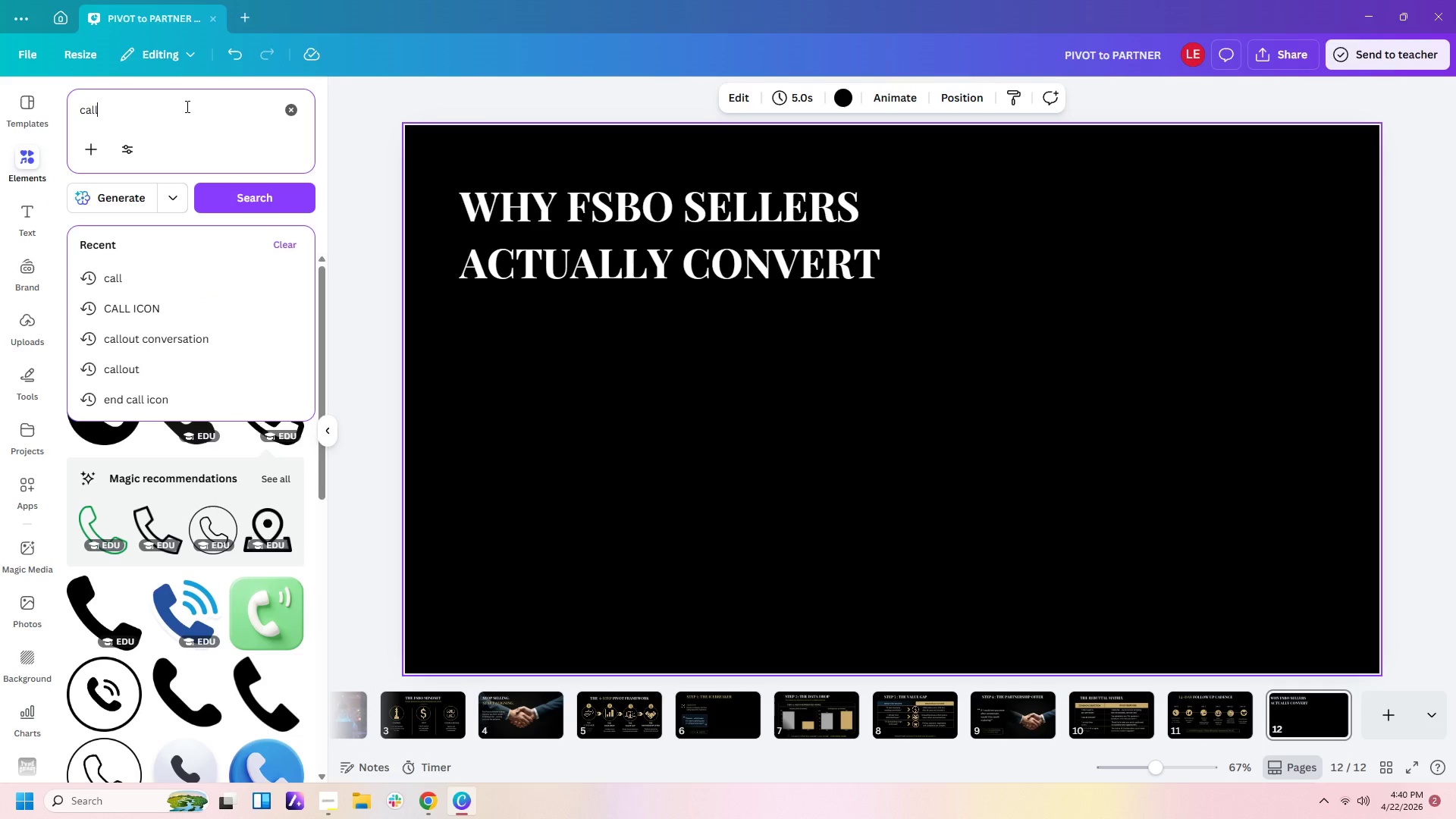 
double_click([186, 106])
 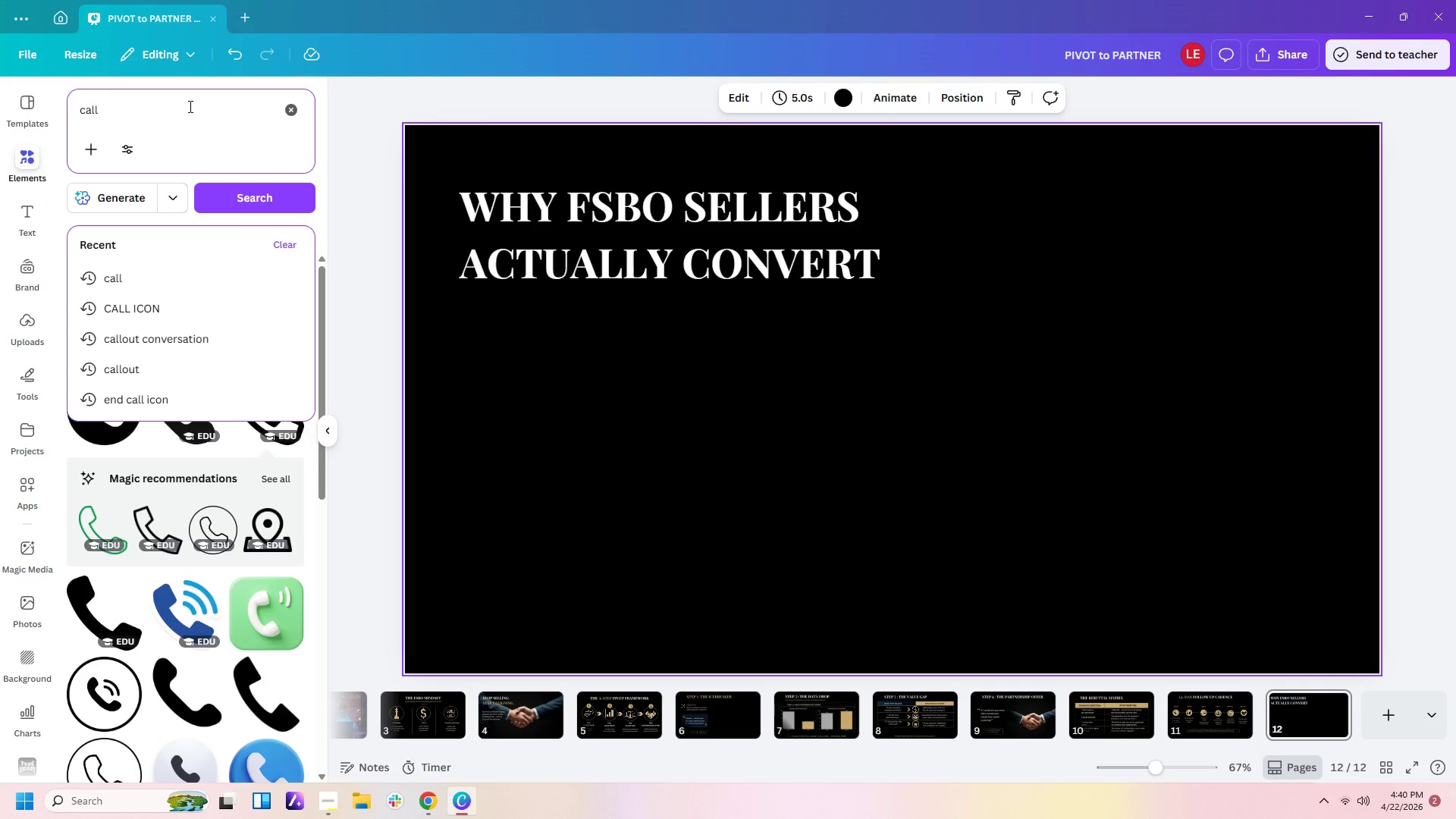 
left_click_drag(start_coordinate=[189, 106], to_coordinate=[0, 86])
 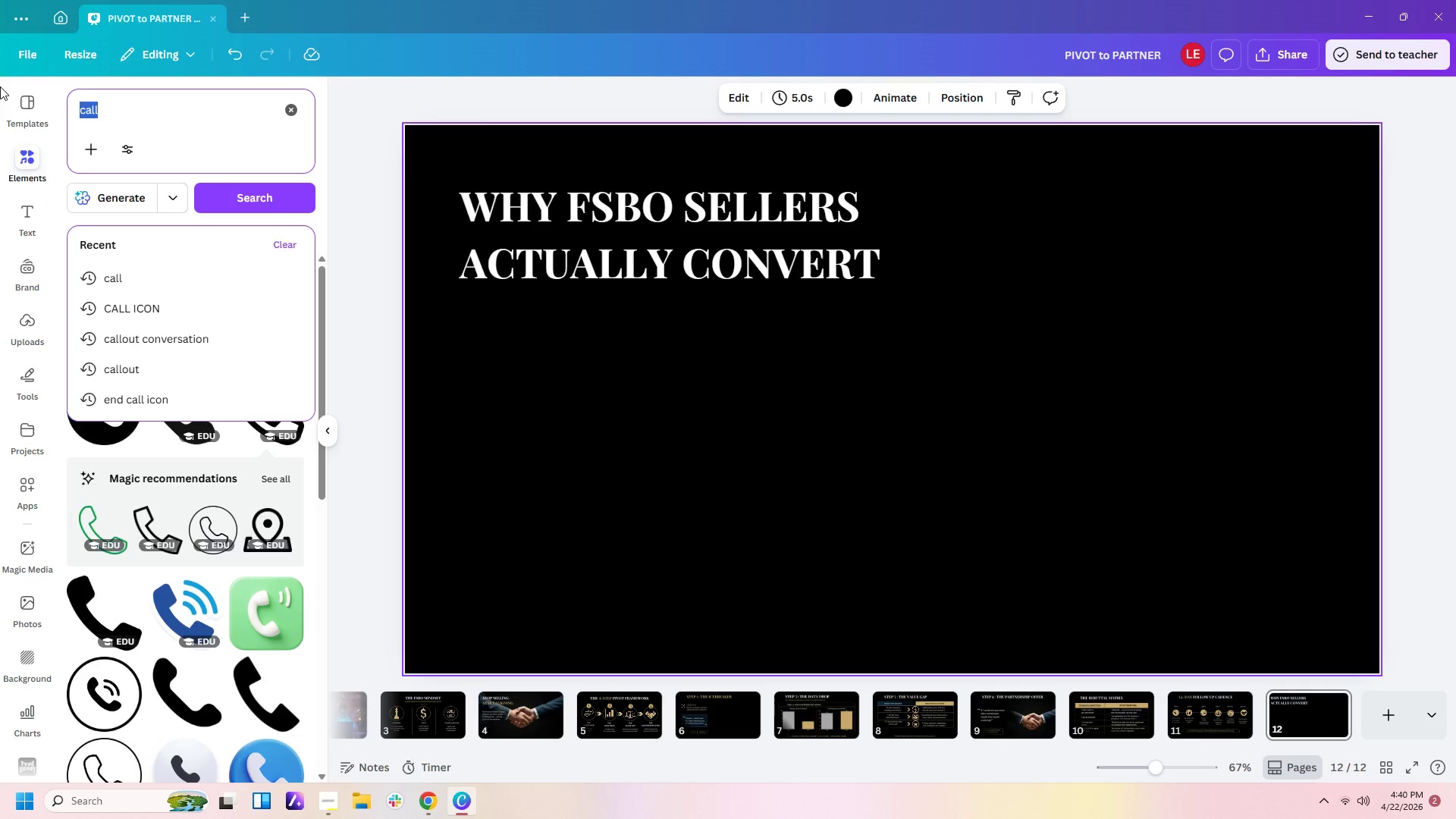 
type(LOCK ICON)
 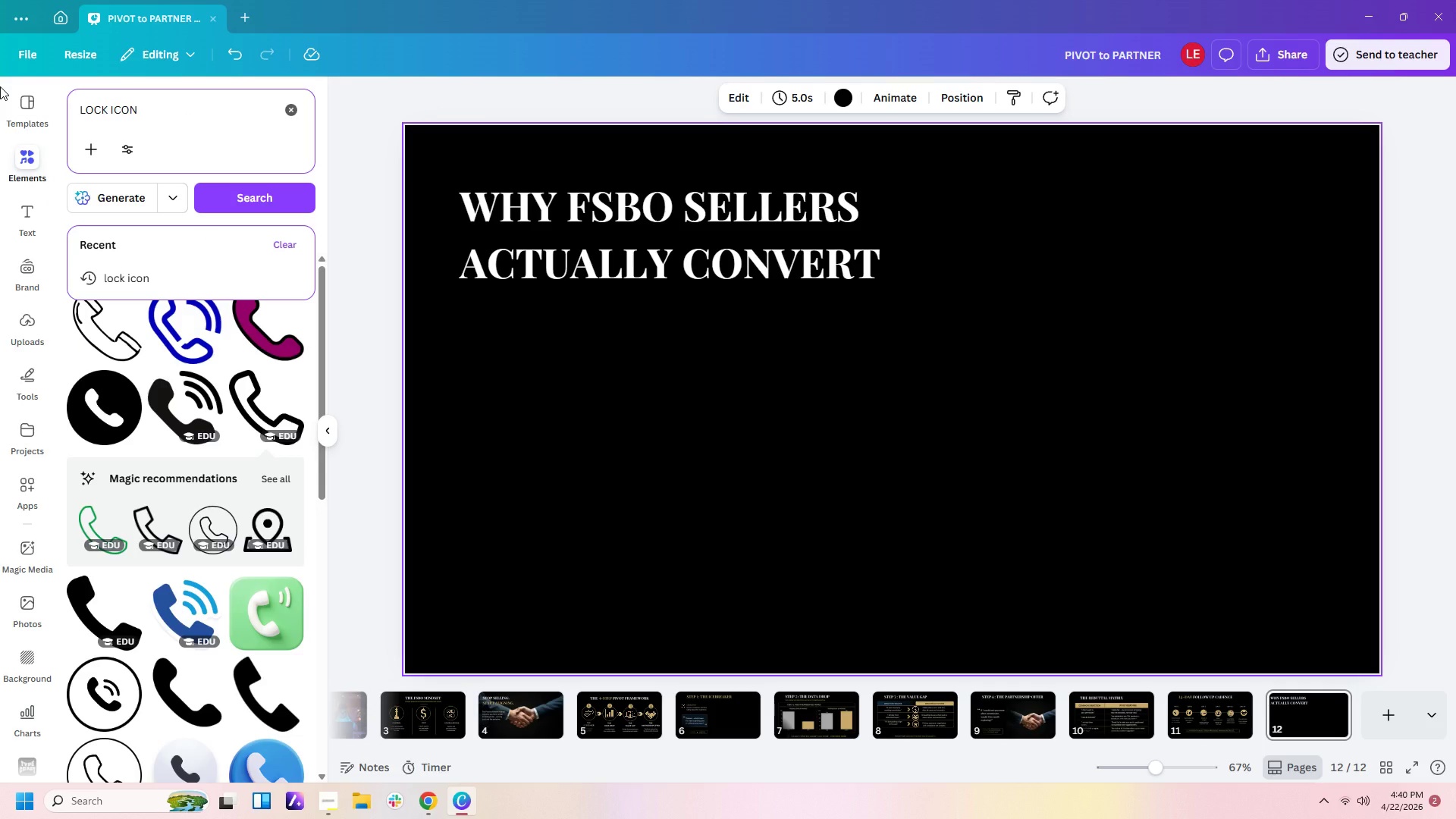 
key(Enter)
 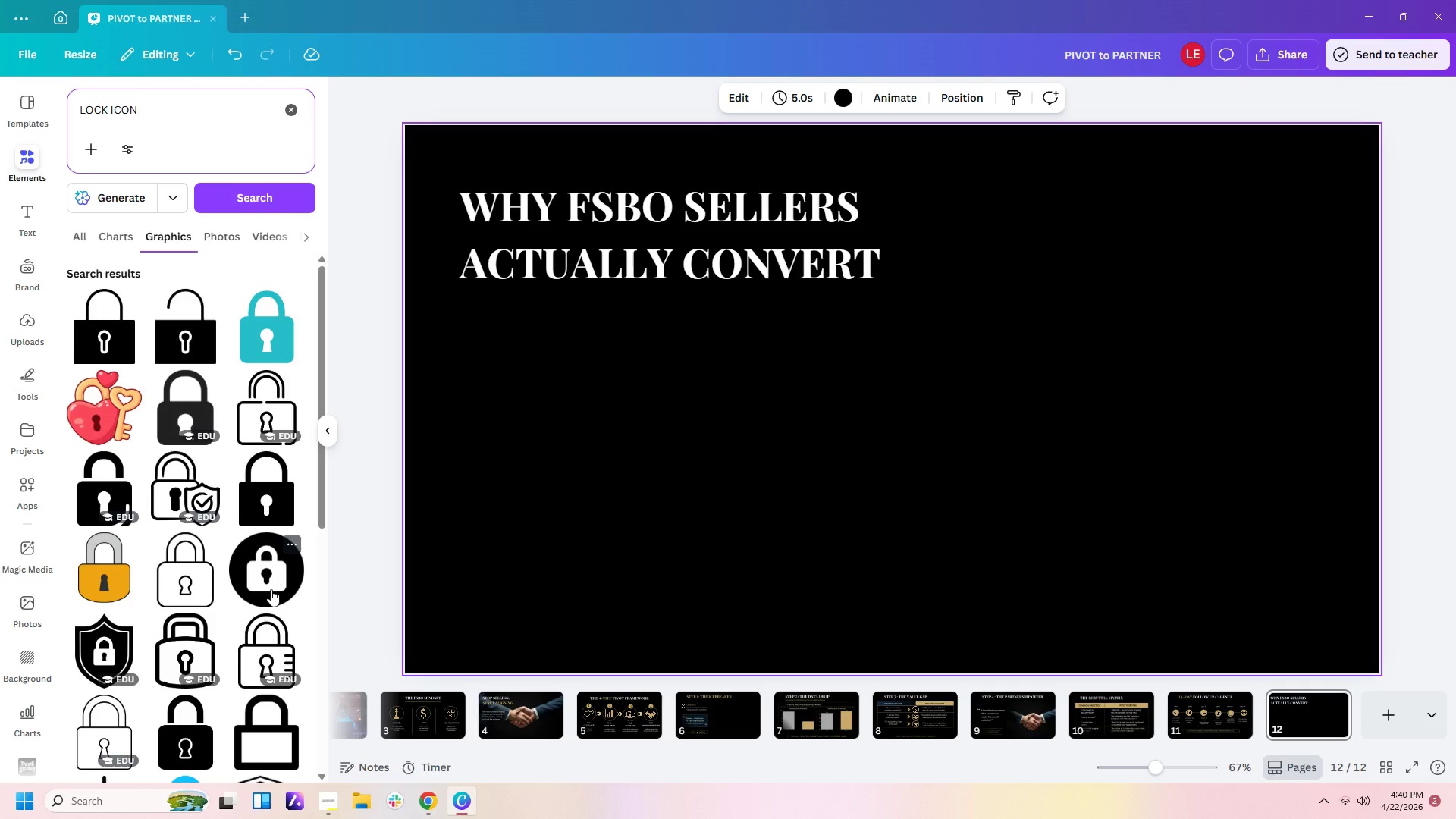 
wait(6.28)
 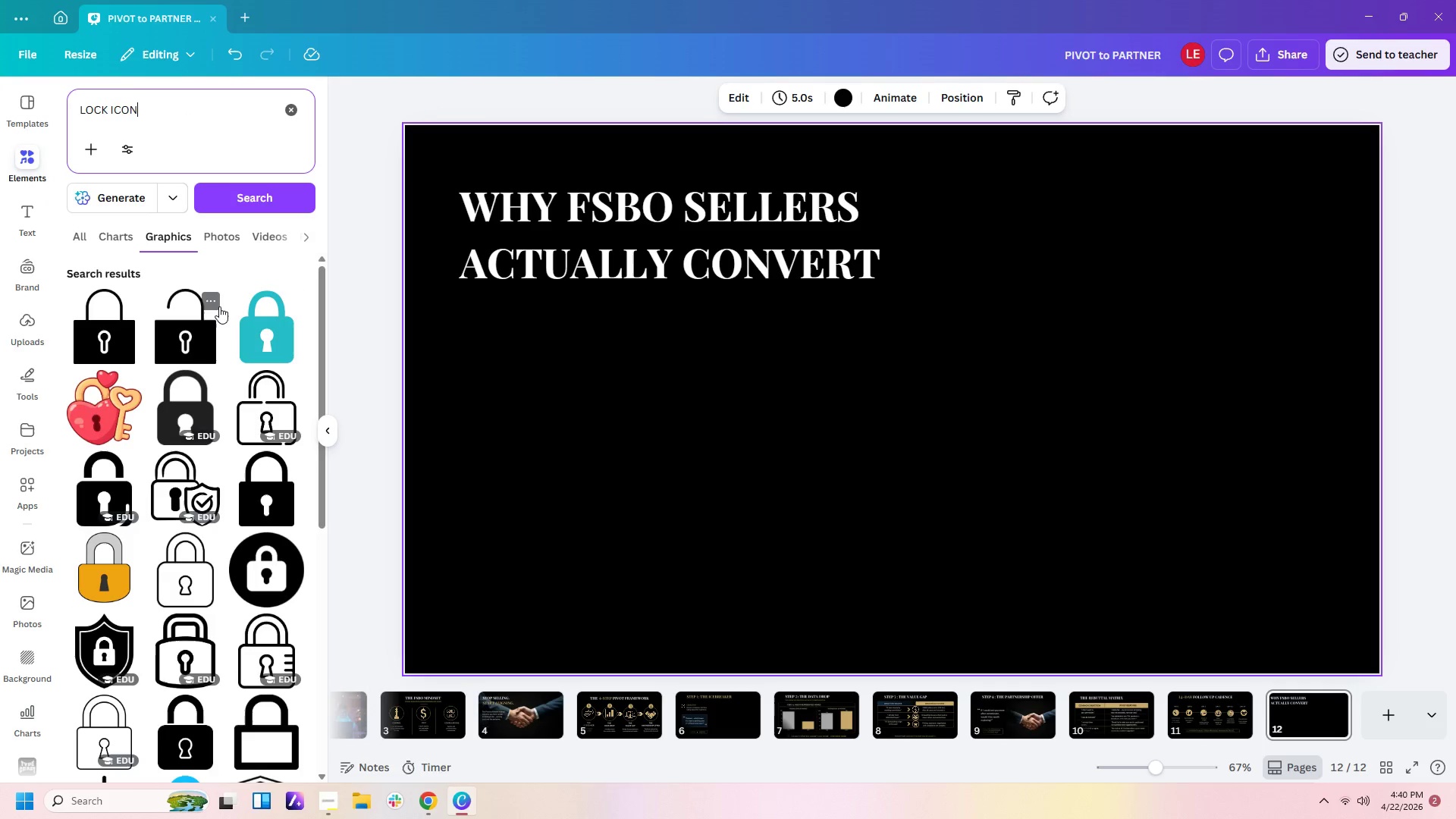 
scroll: coordinate [286, 616], scroll_direction: down, amount: 1.0
 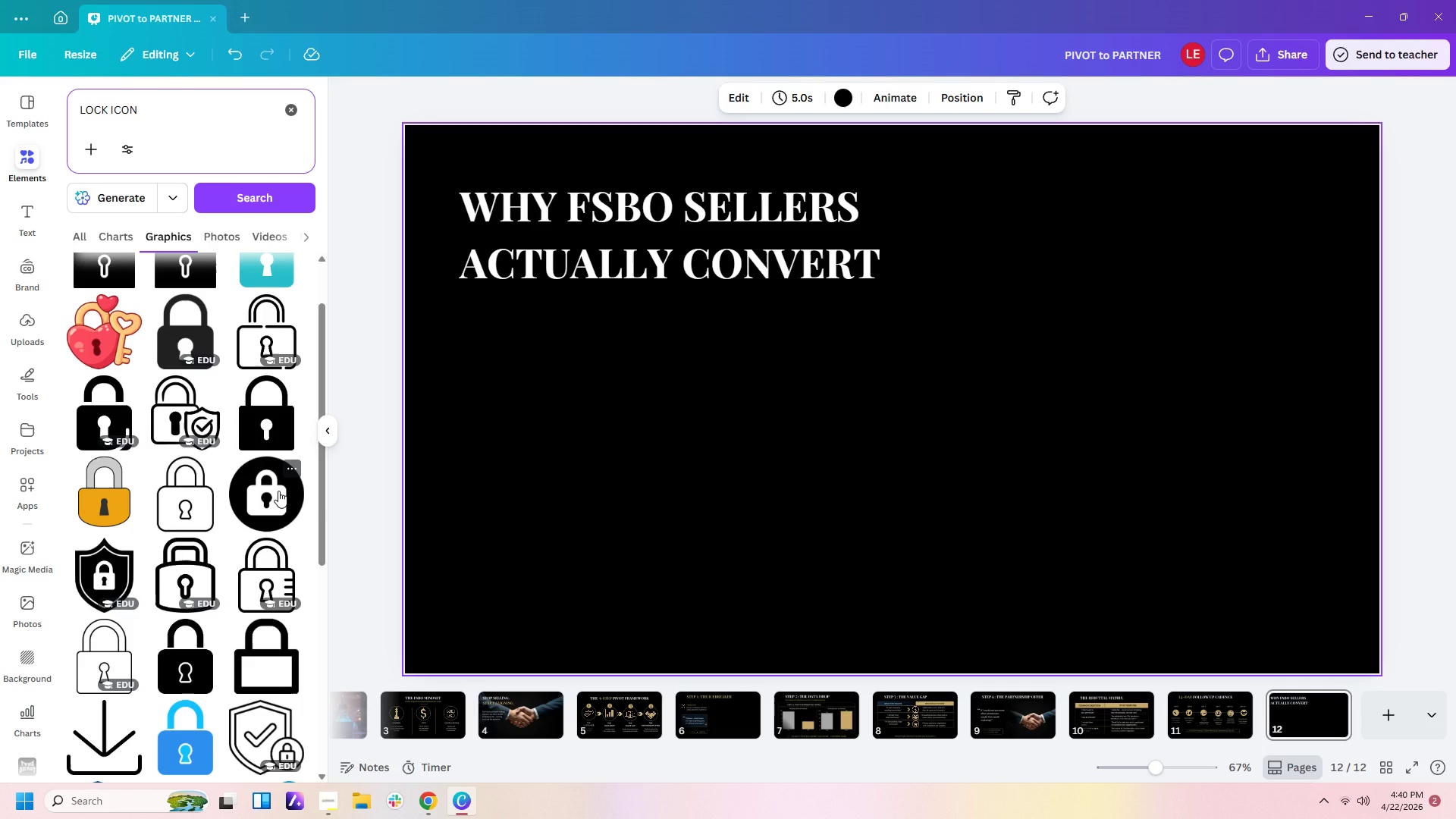 
left_click([278, 491])
 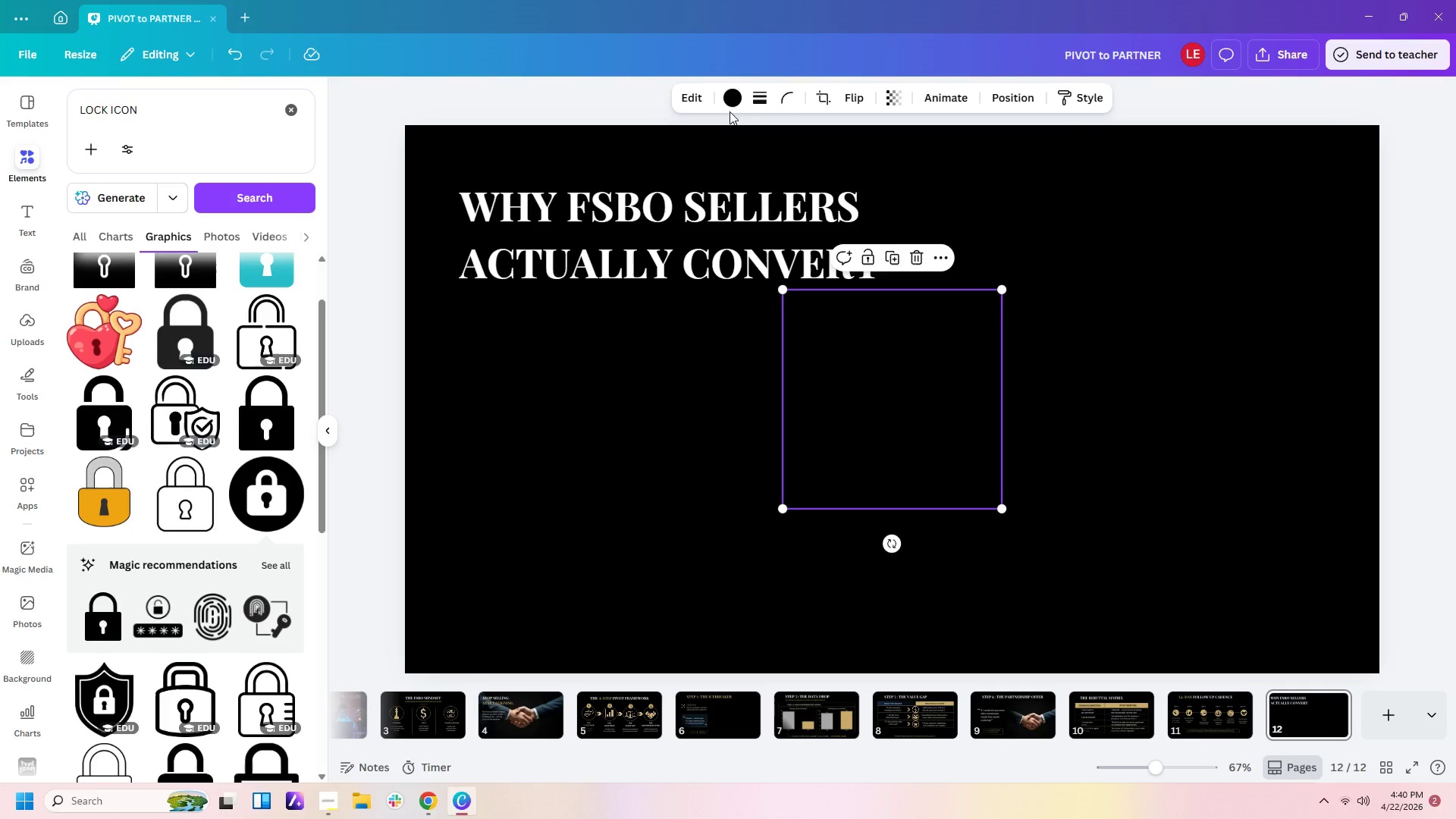 
left_click([739, 94])
 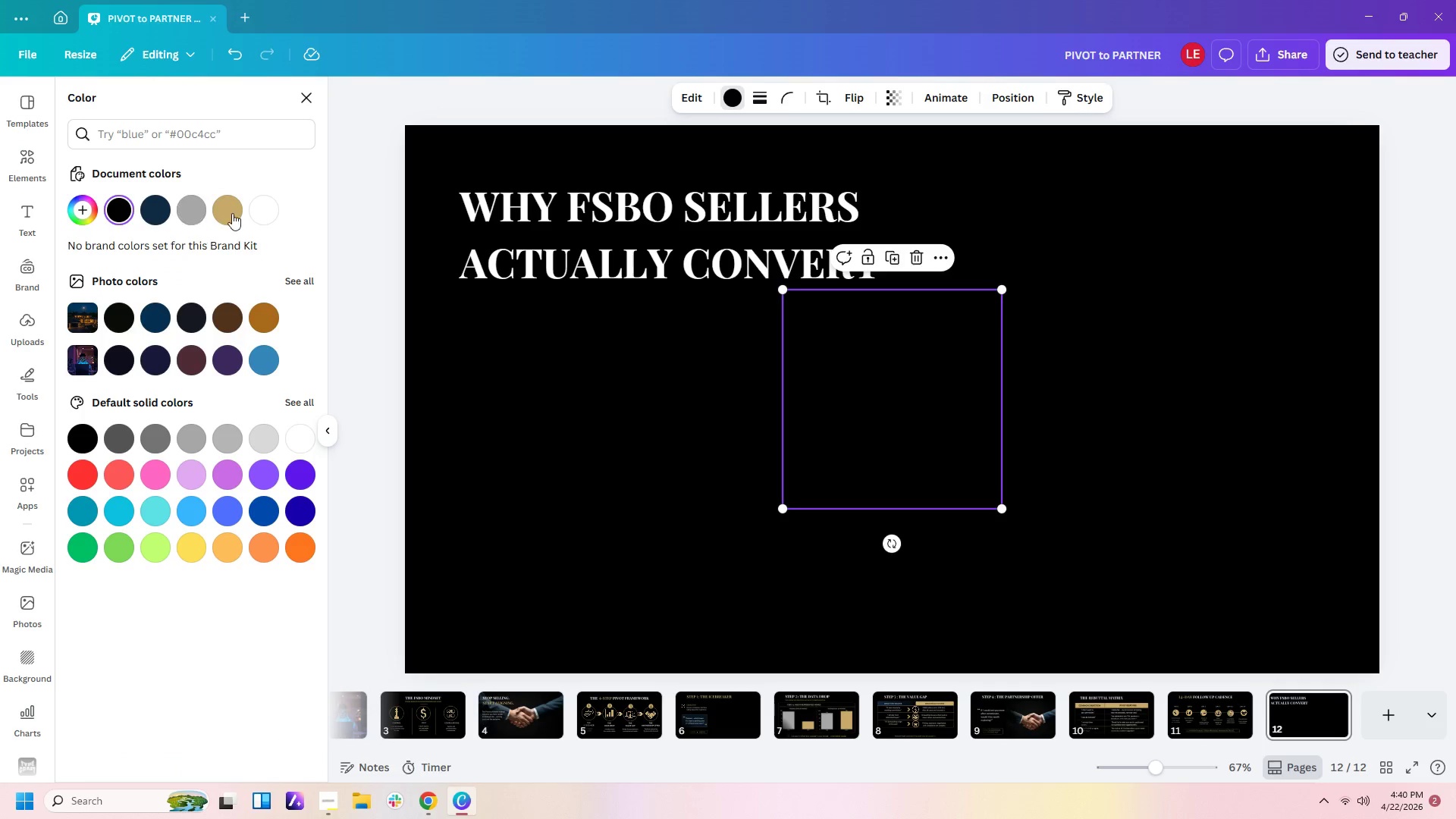 
left_click([235, 210])
 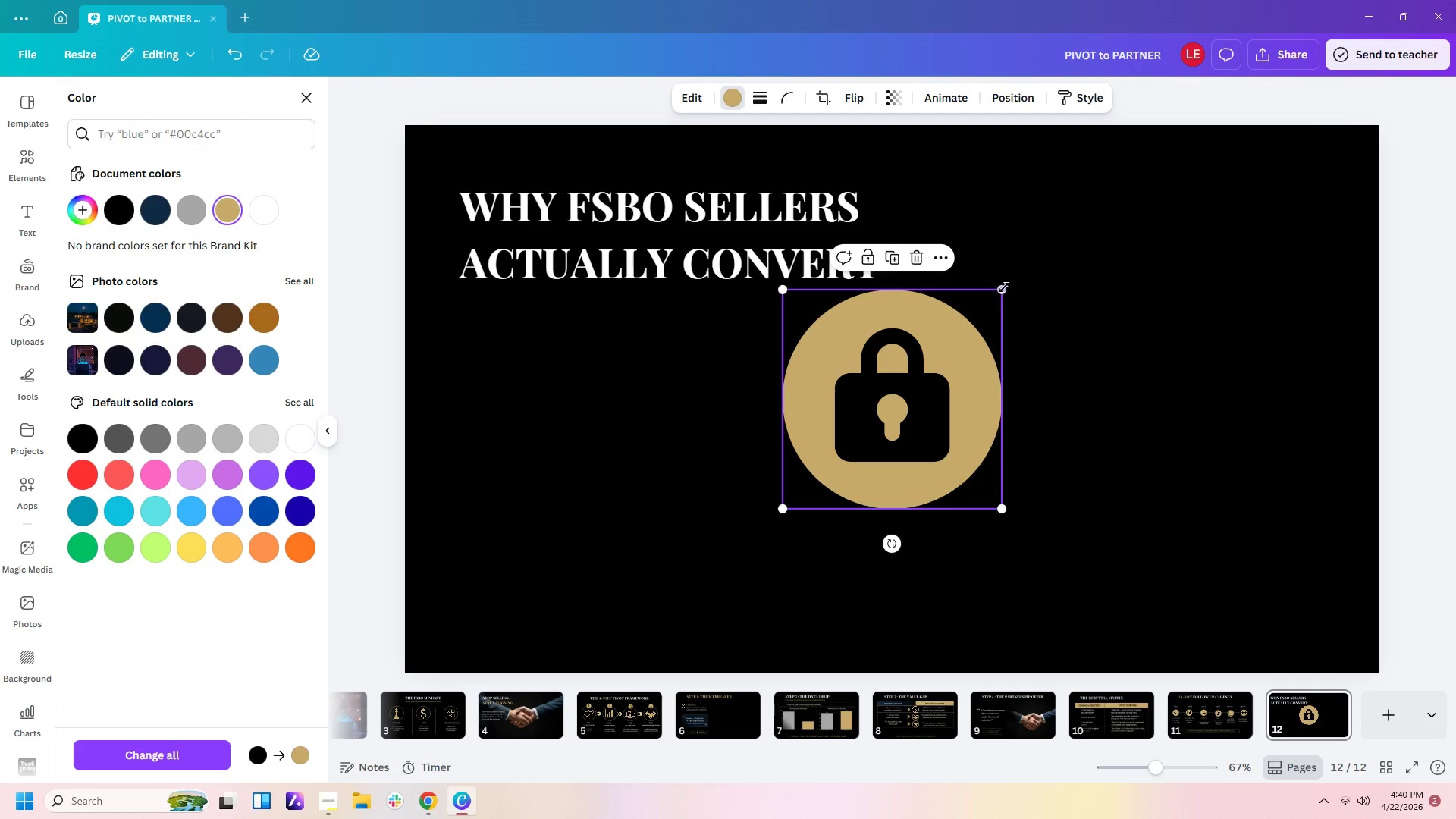 
left_click_drag(start_coordinate=[1004, 287], to_coordinate=[911, 438])
 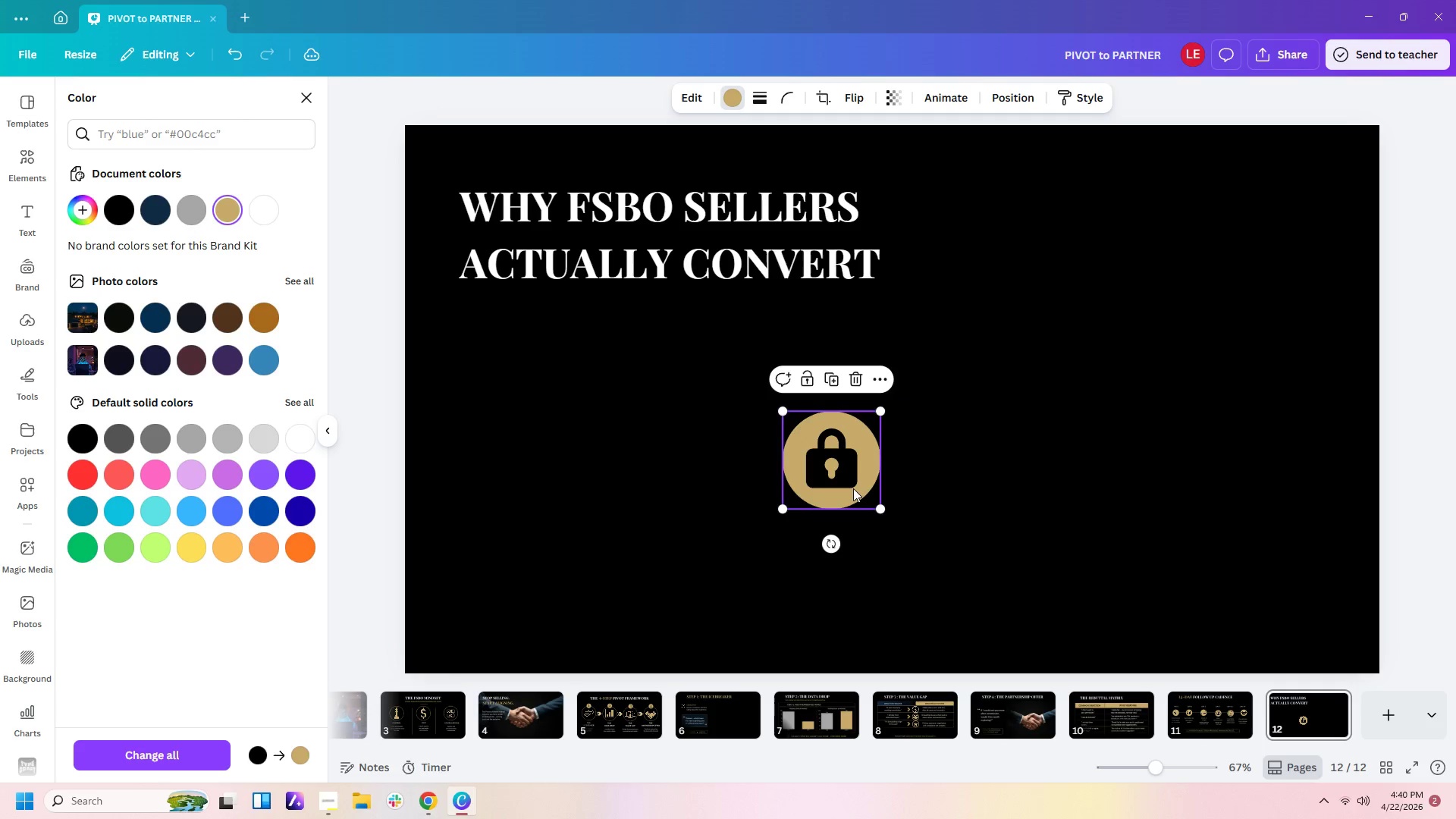 
left_click_drag(start_coordinate=[853, 488], to_coordinate=[573, 452])
 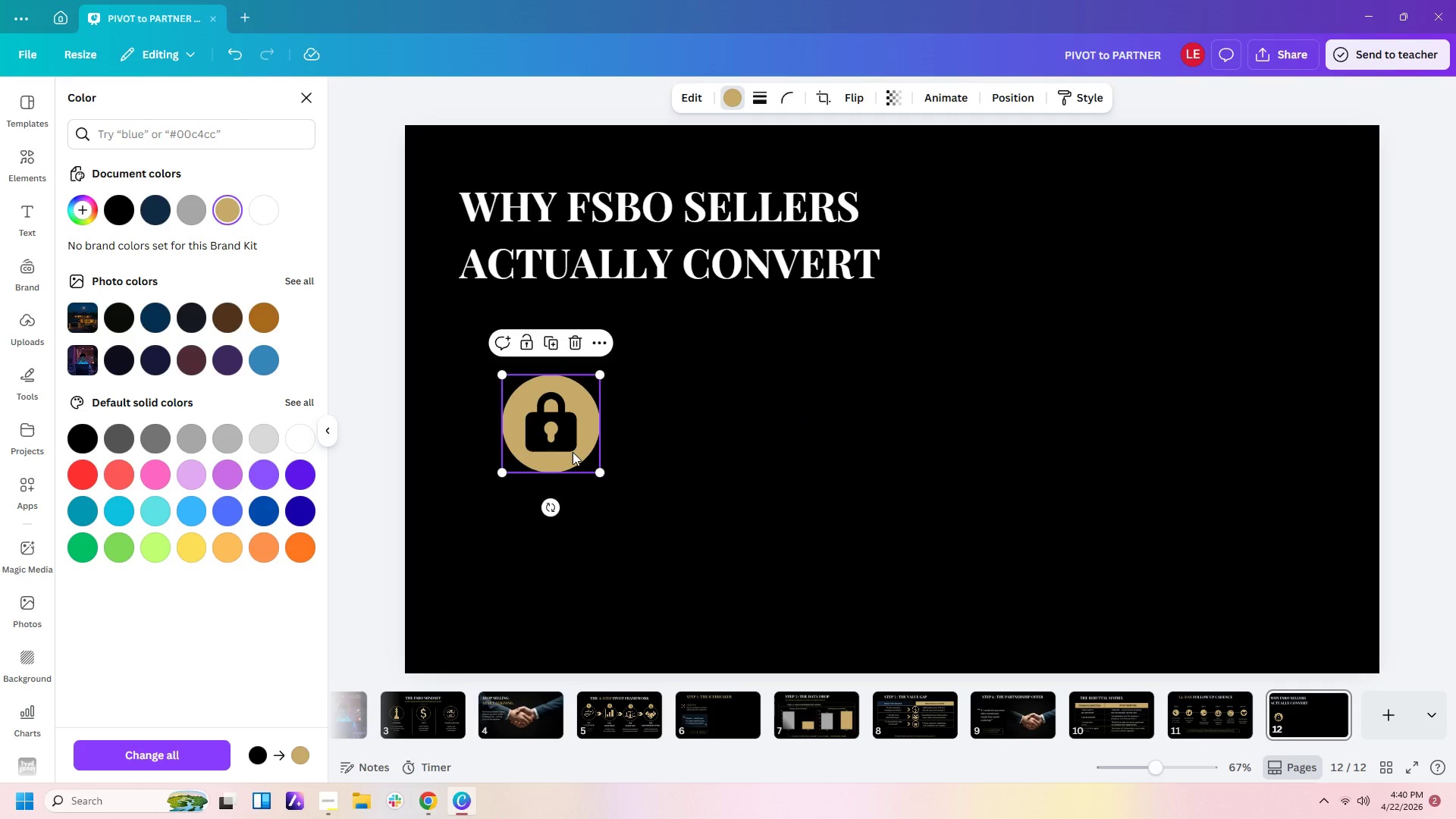 
left_click([573, 452])
 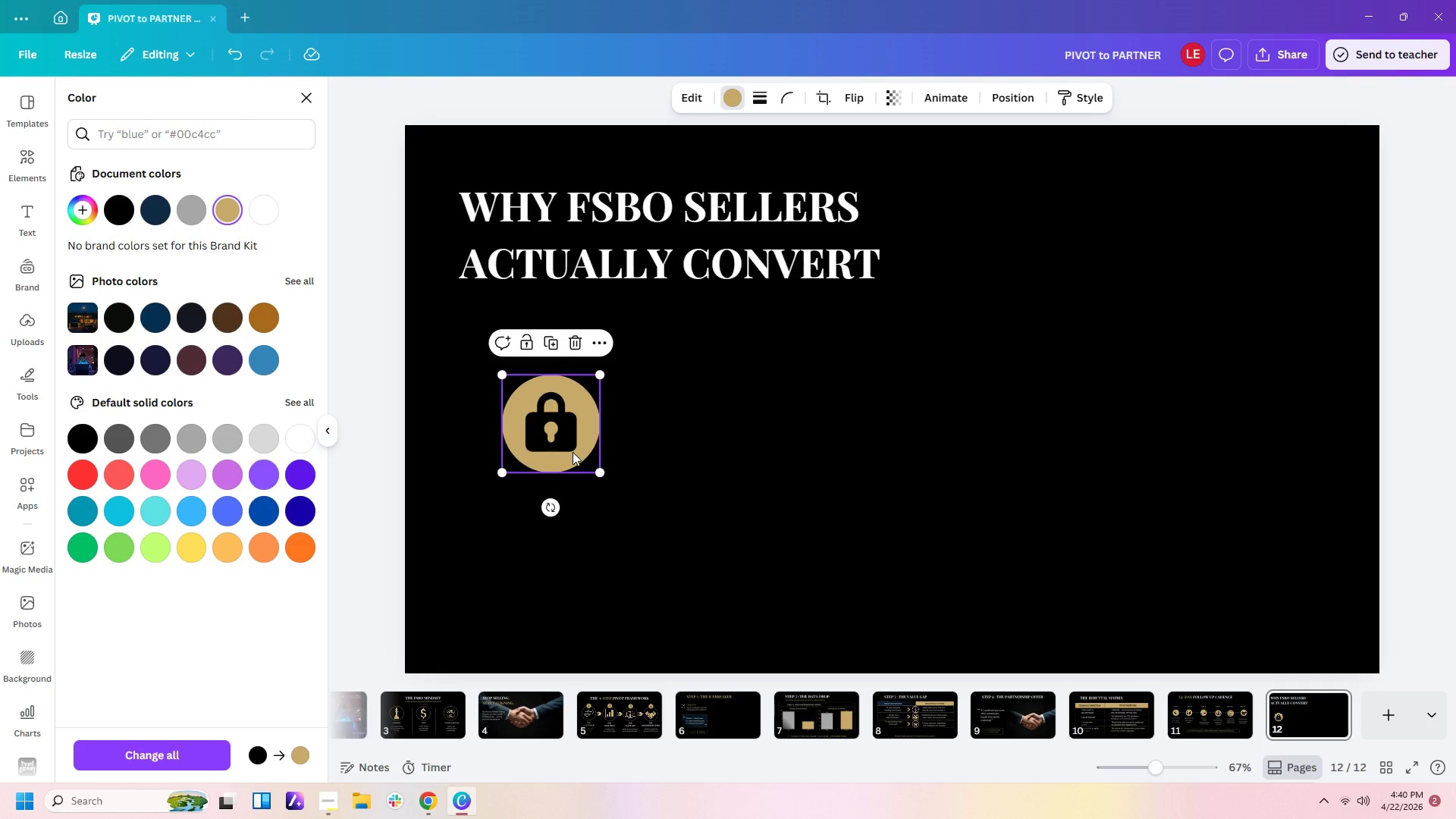 
key(Delete)
 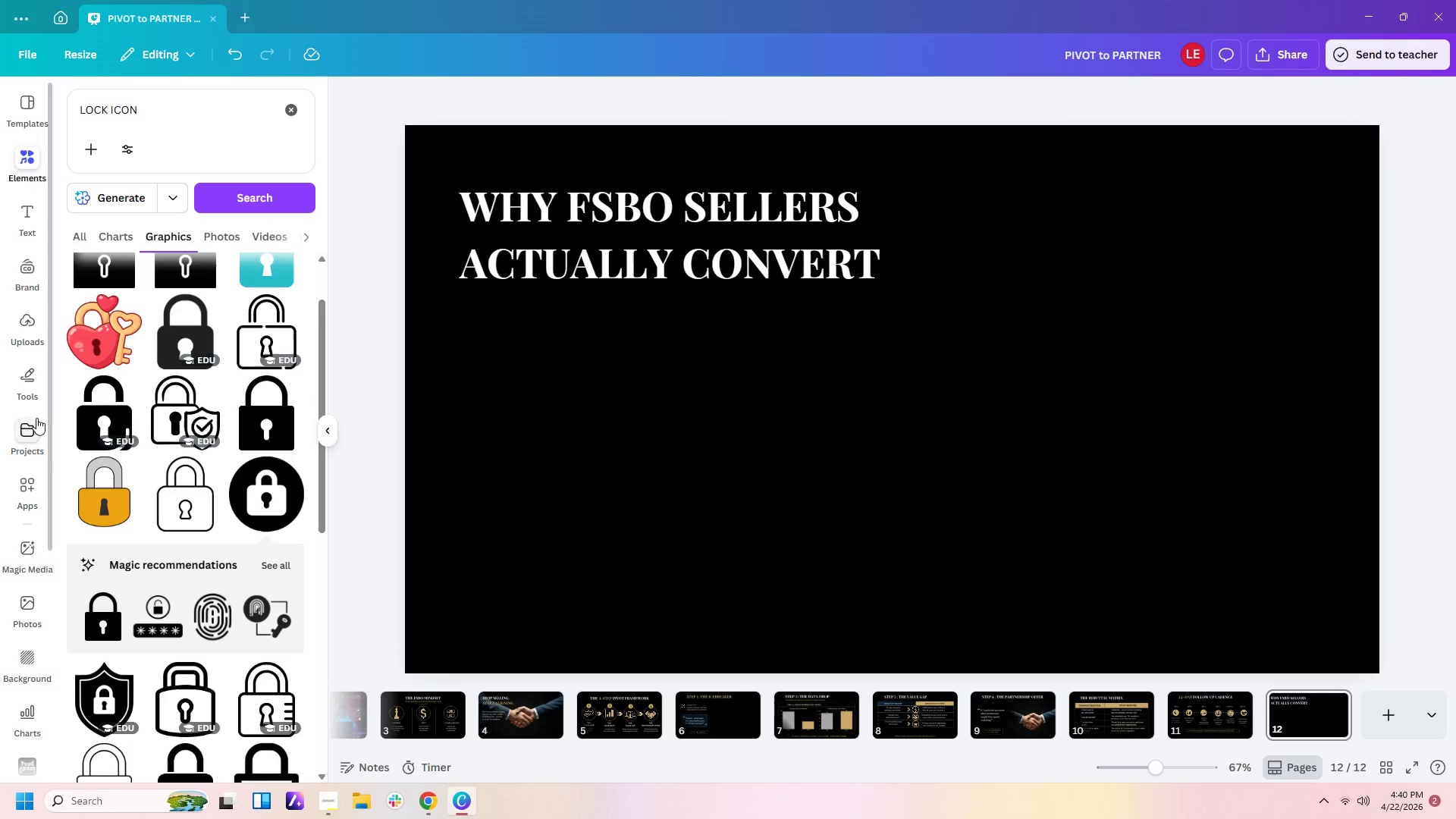 
left_click([23, 386])
 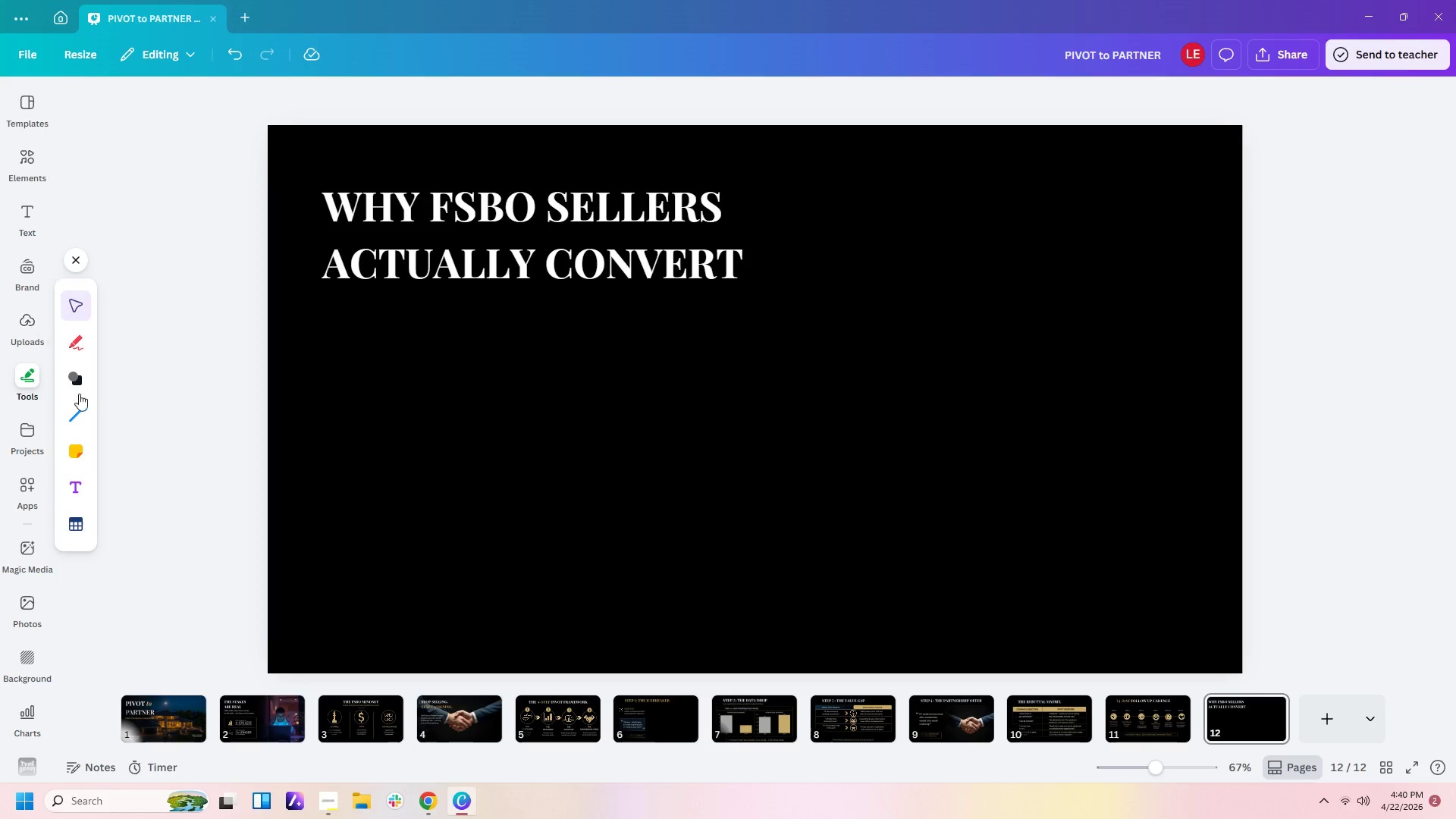 
left_click([75, 366])
 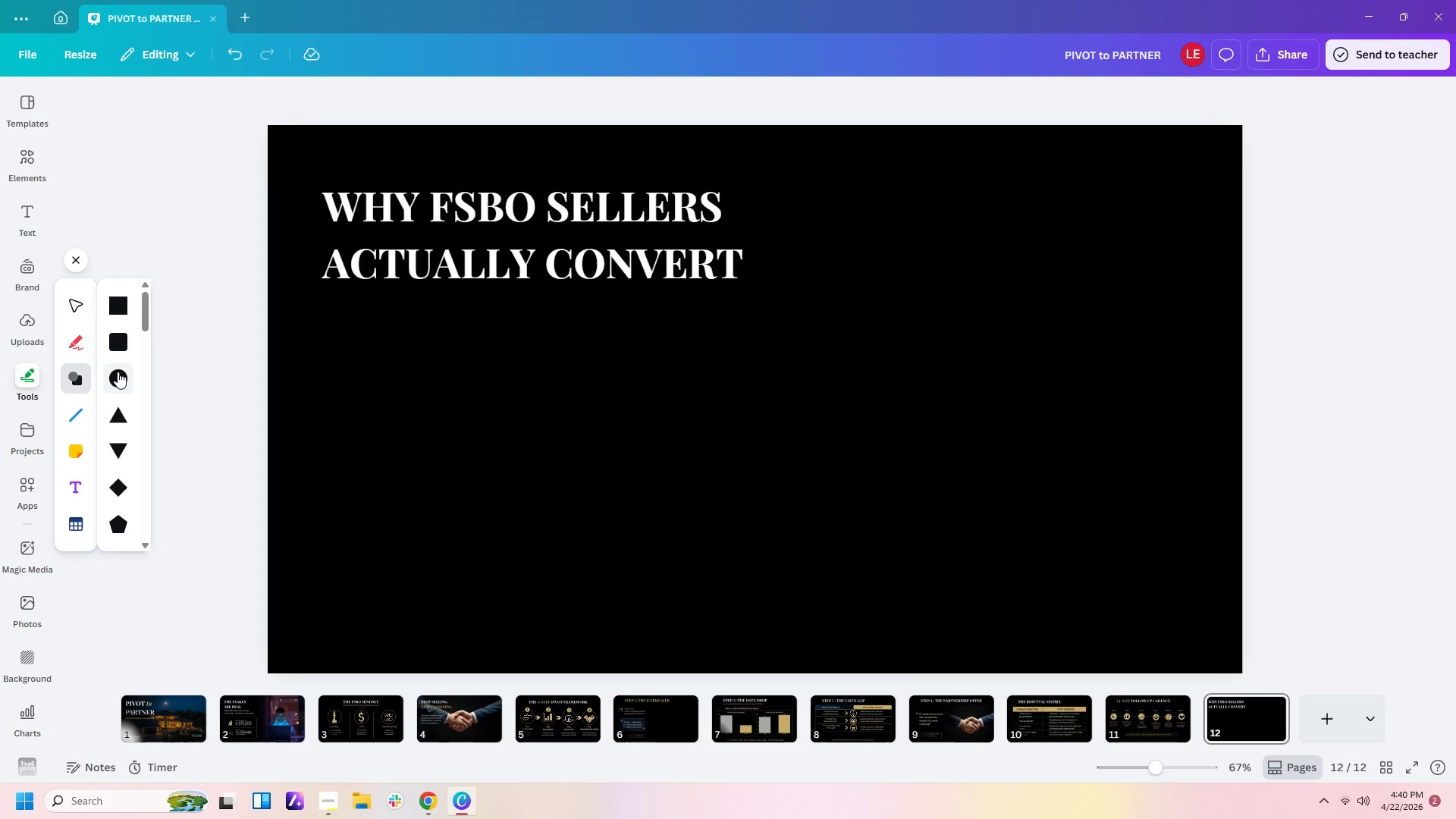 
left_click([118, 372])
 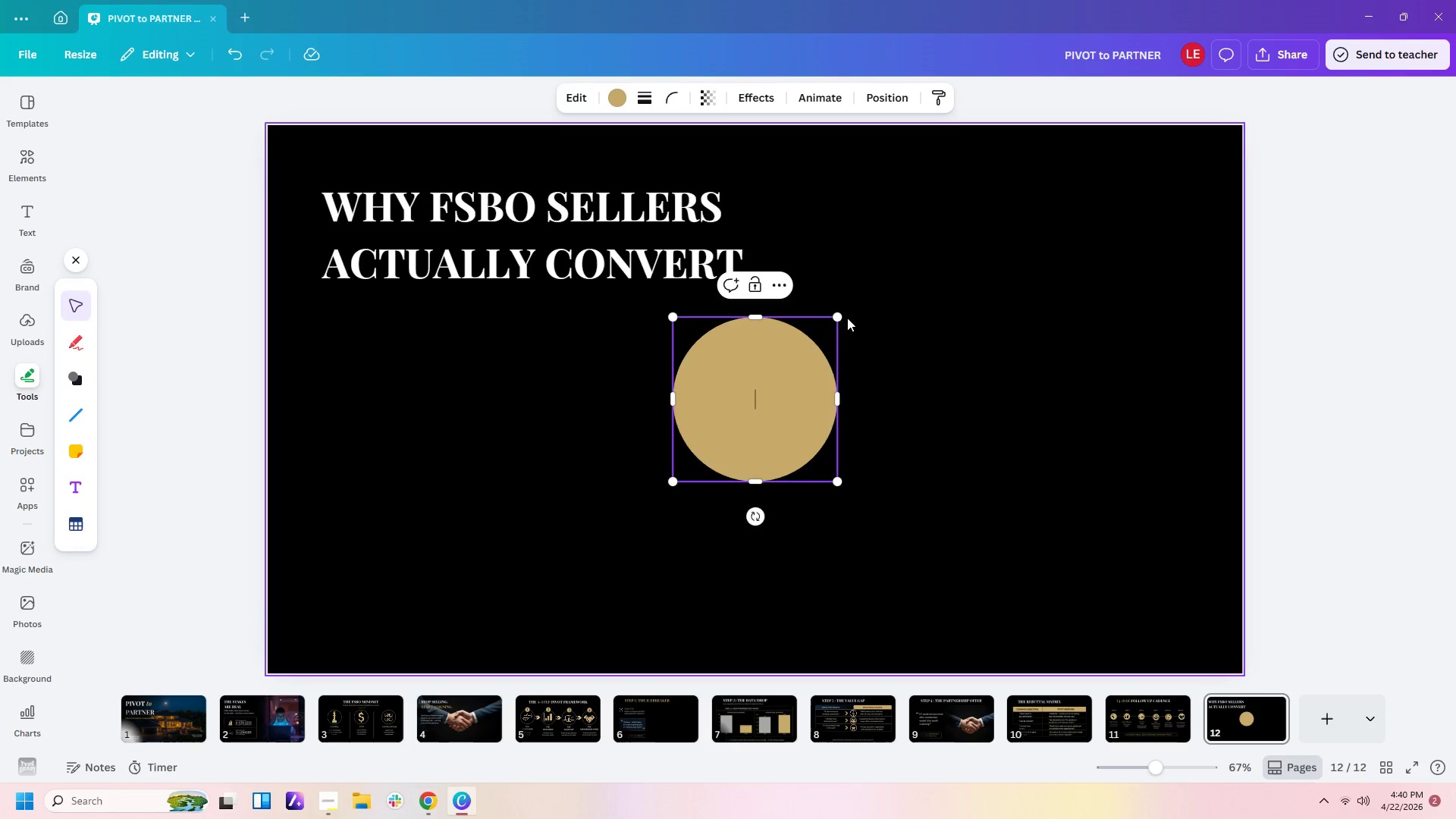 
left_click_drag(start_coordinate=[841, 315], to_coordinate=[818, 337])
 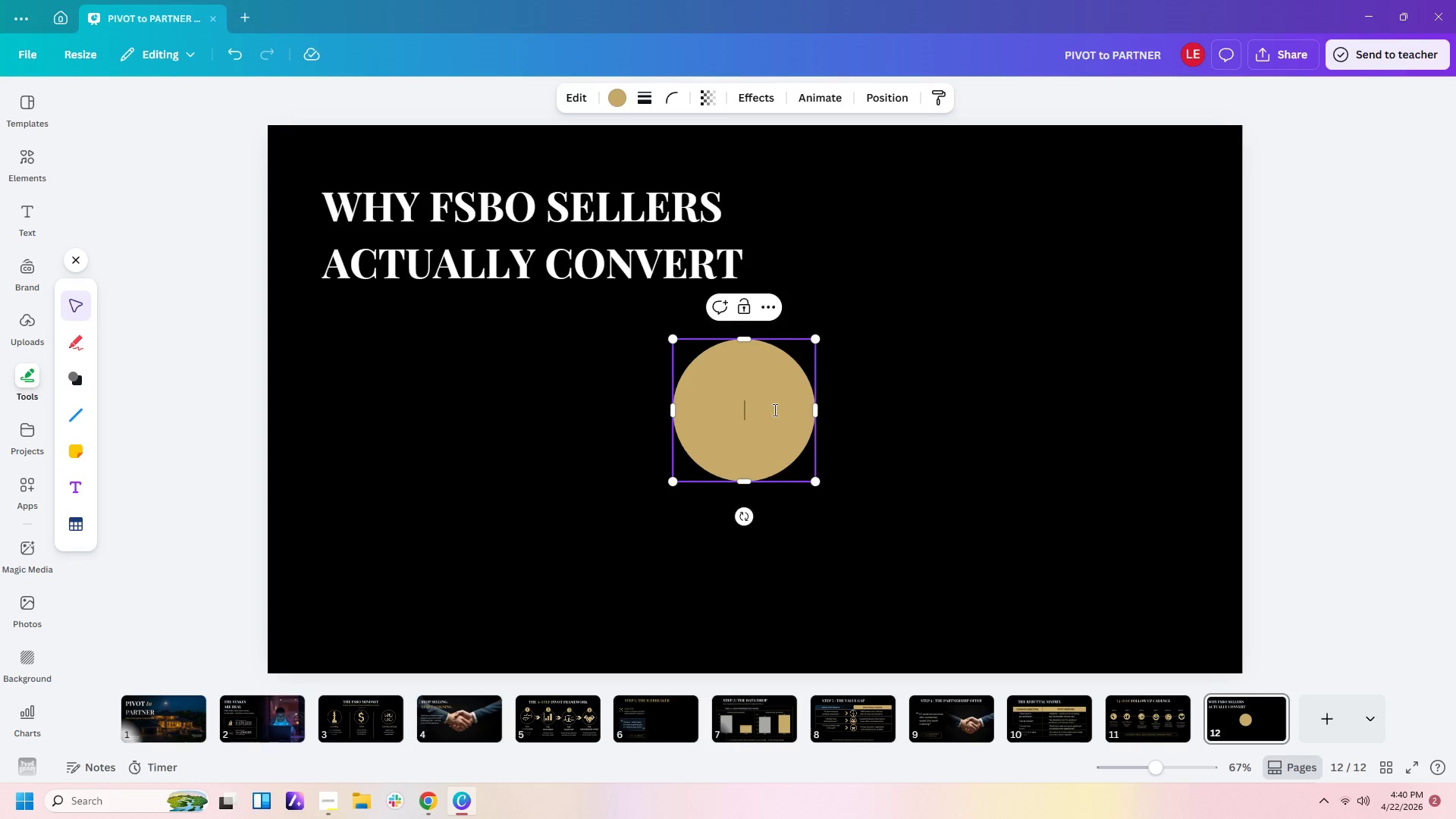 
left_click_drag(start_coordinate=[774, 410], to_coordinate=[624, 447])
 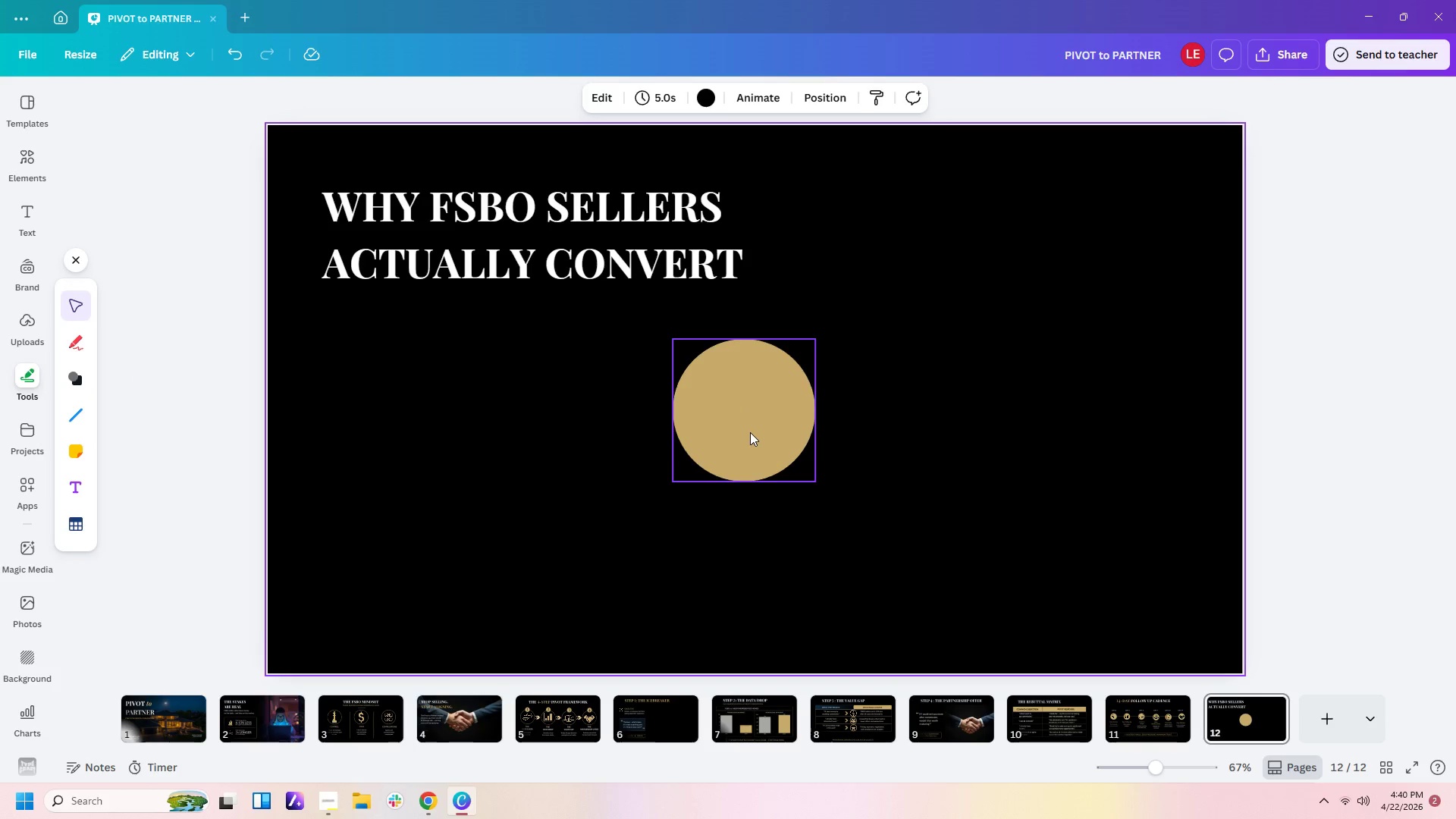 
left_click_drag(start_coordinate=[750, 432], to_coordinate=[517, 457])
 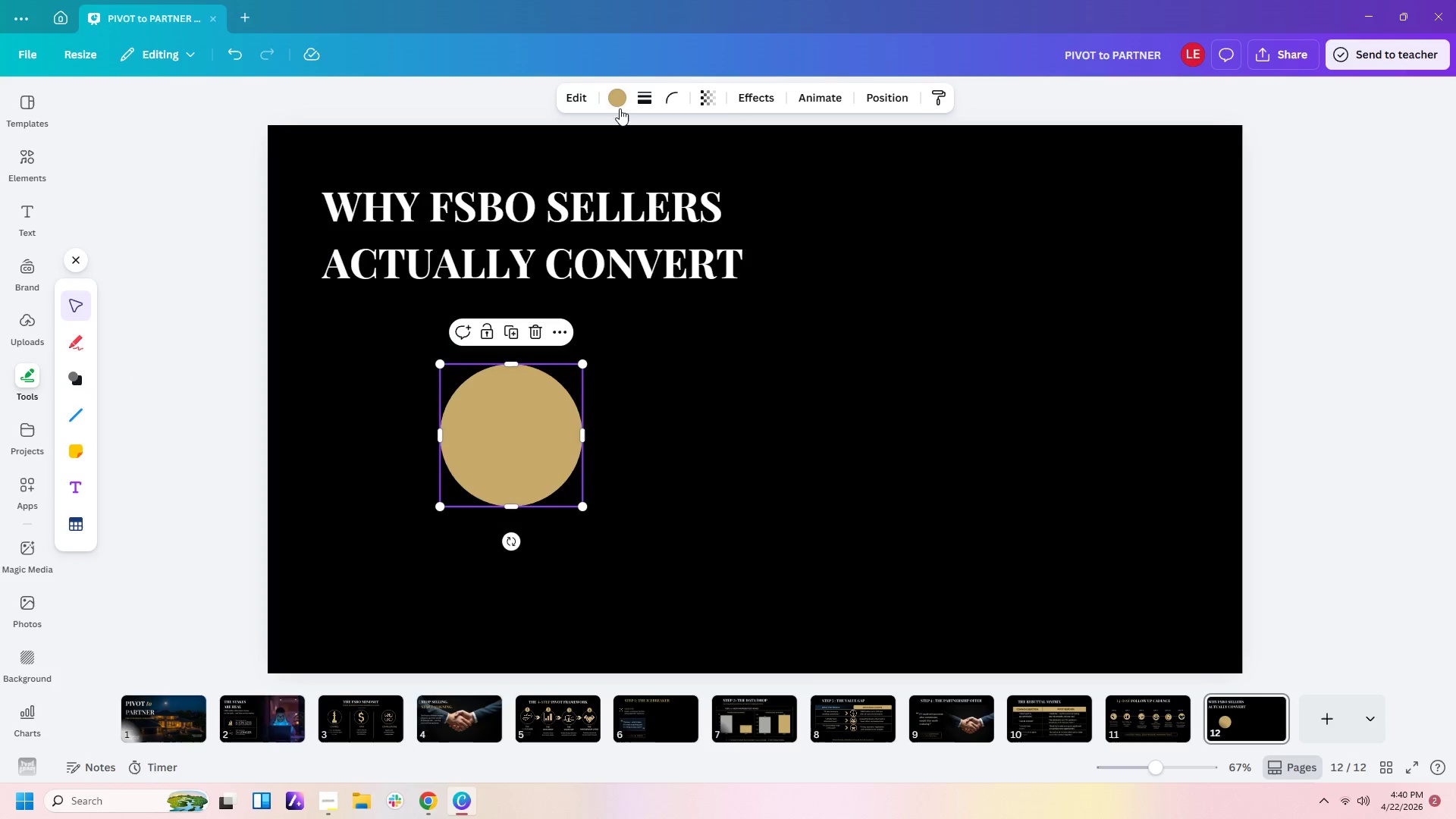 
left_click([620, 95])
 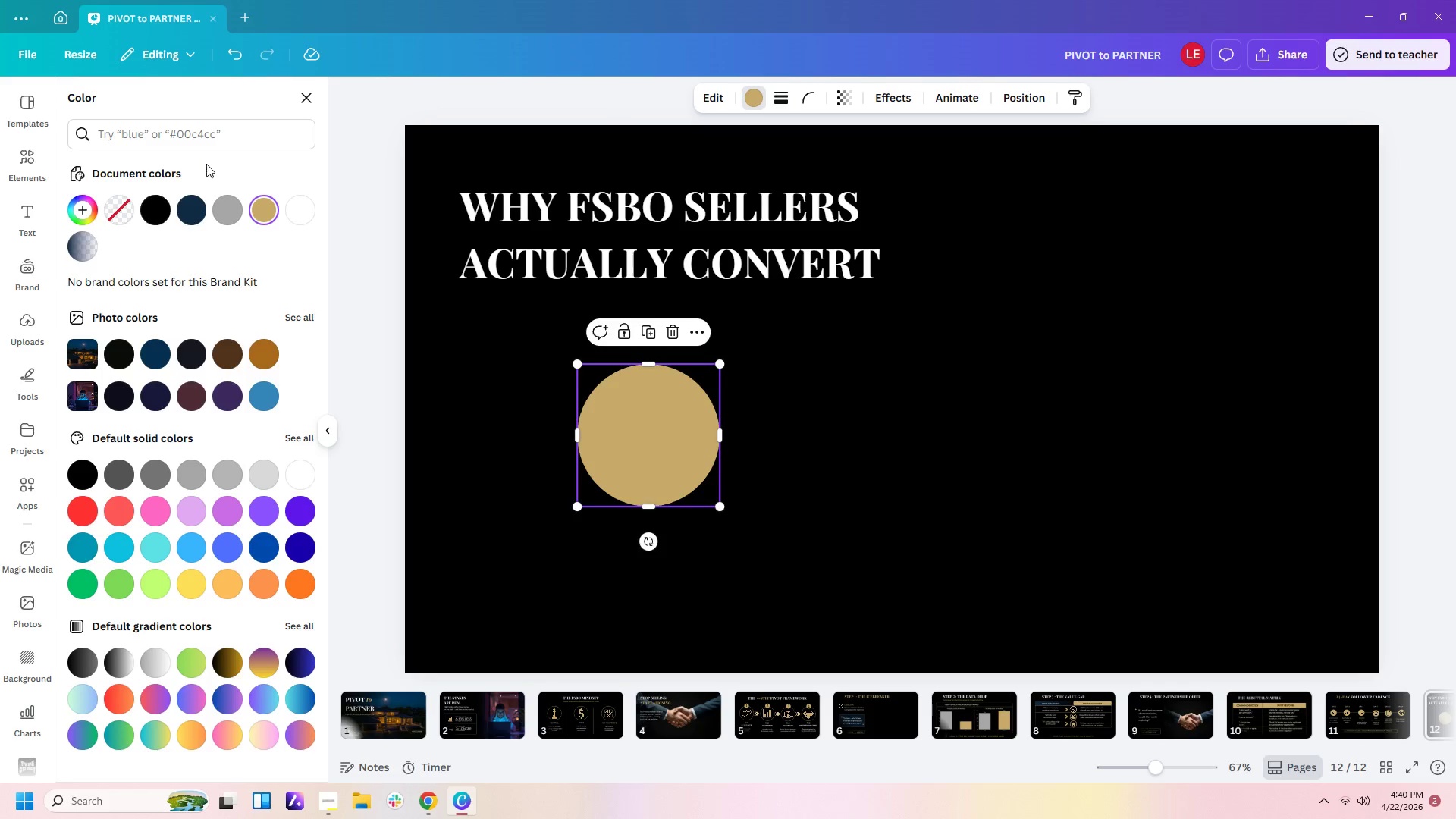 
left_click([189, 221])
 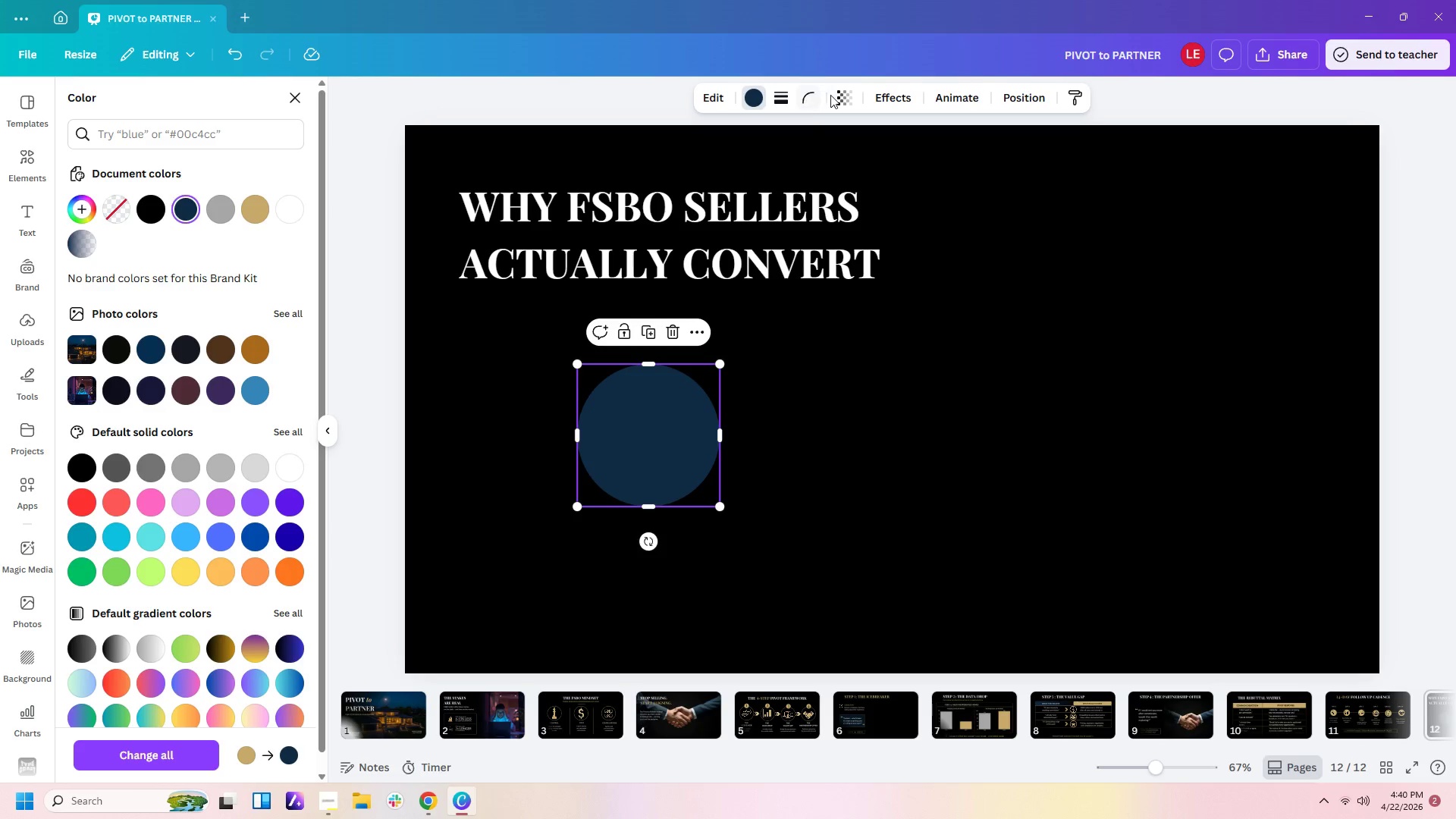 
left_click([782, 102])
 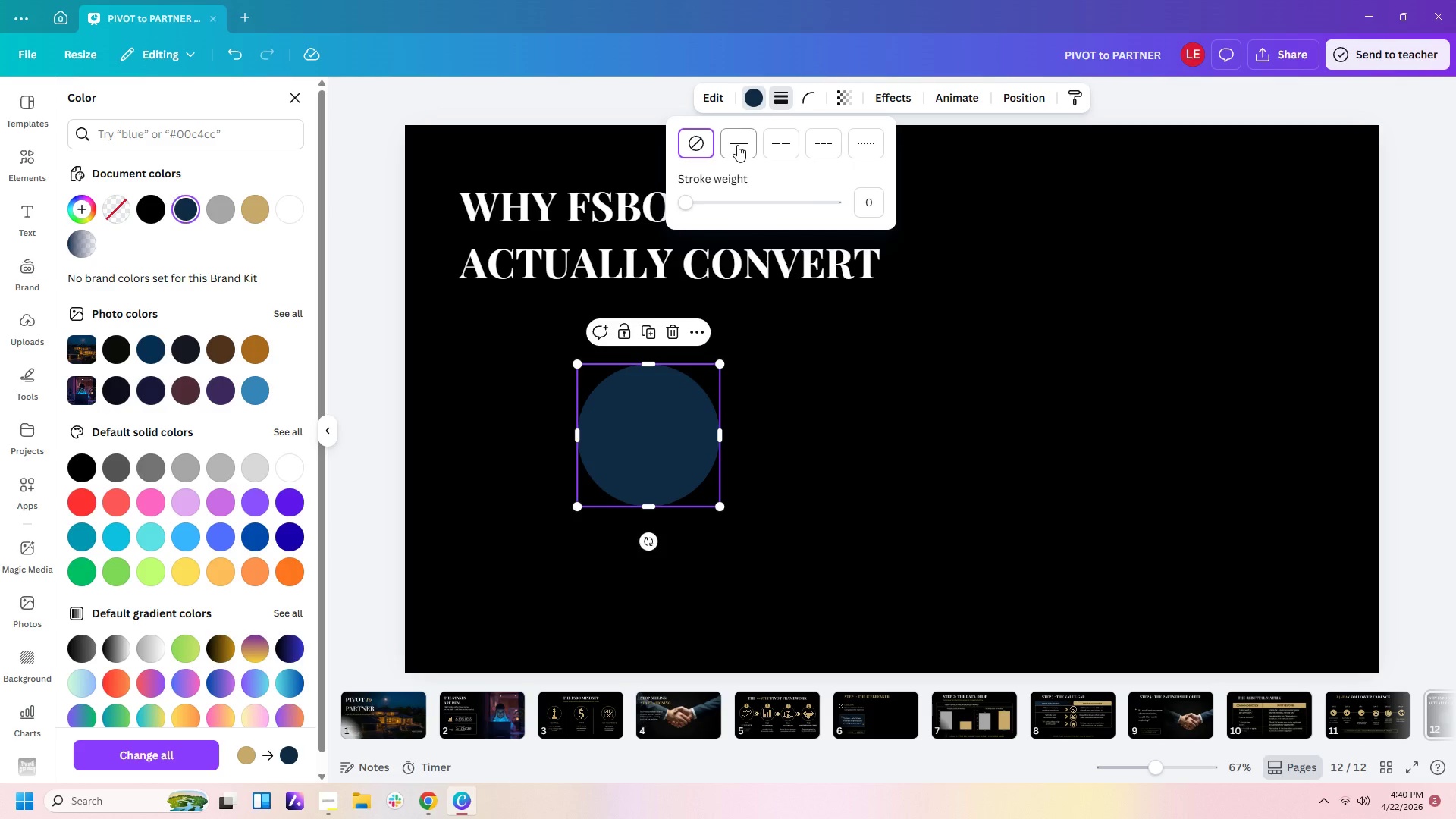 
left_click([737, 145])
 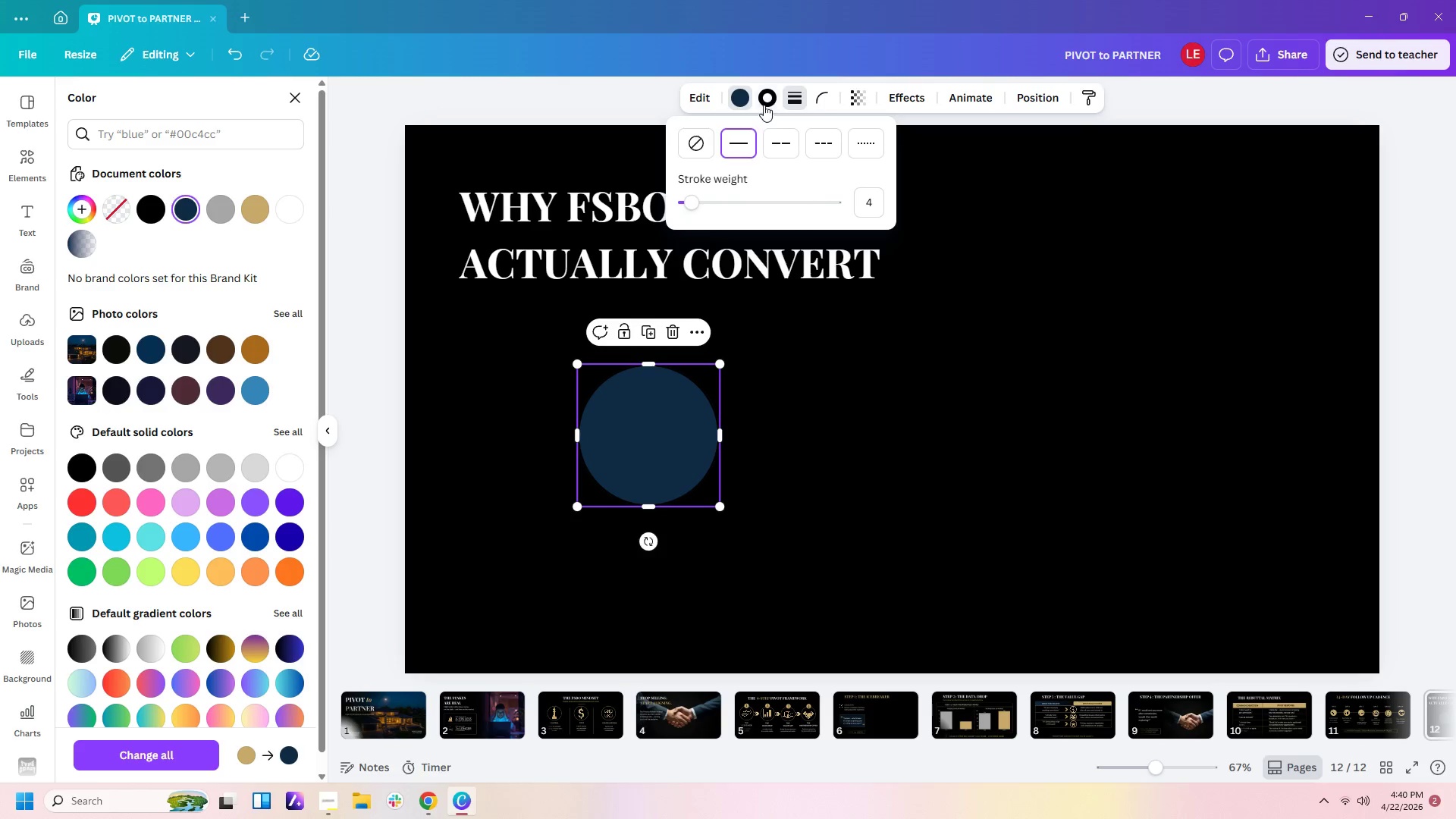 
left_click([764, 104])
 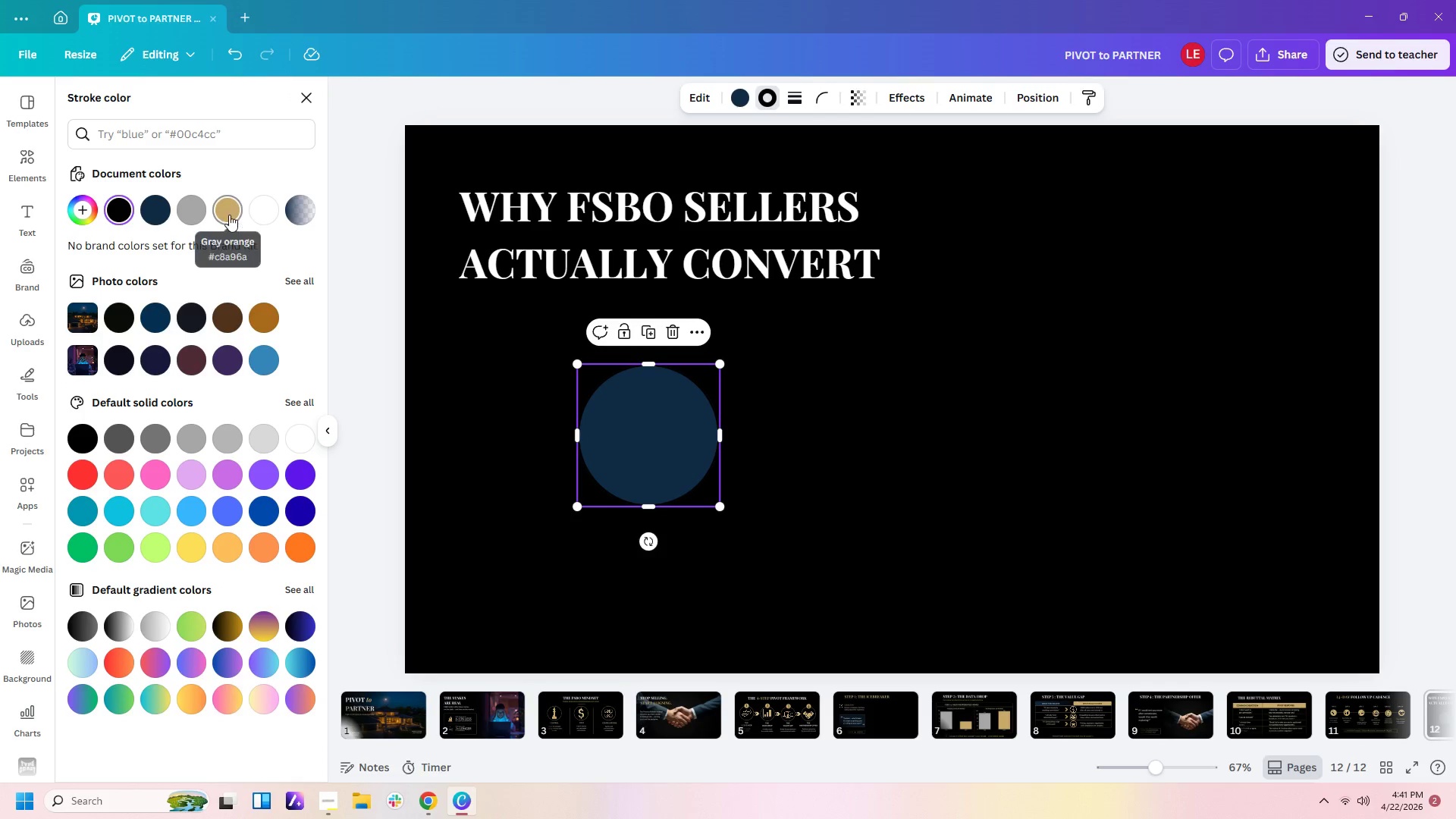 
left_click([229, 215])
 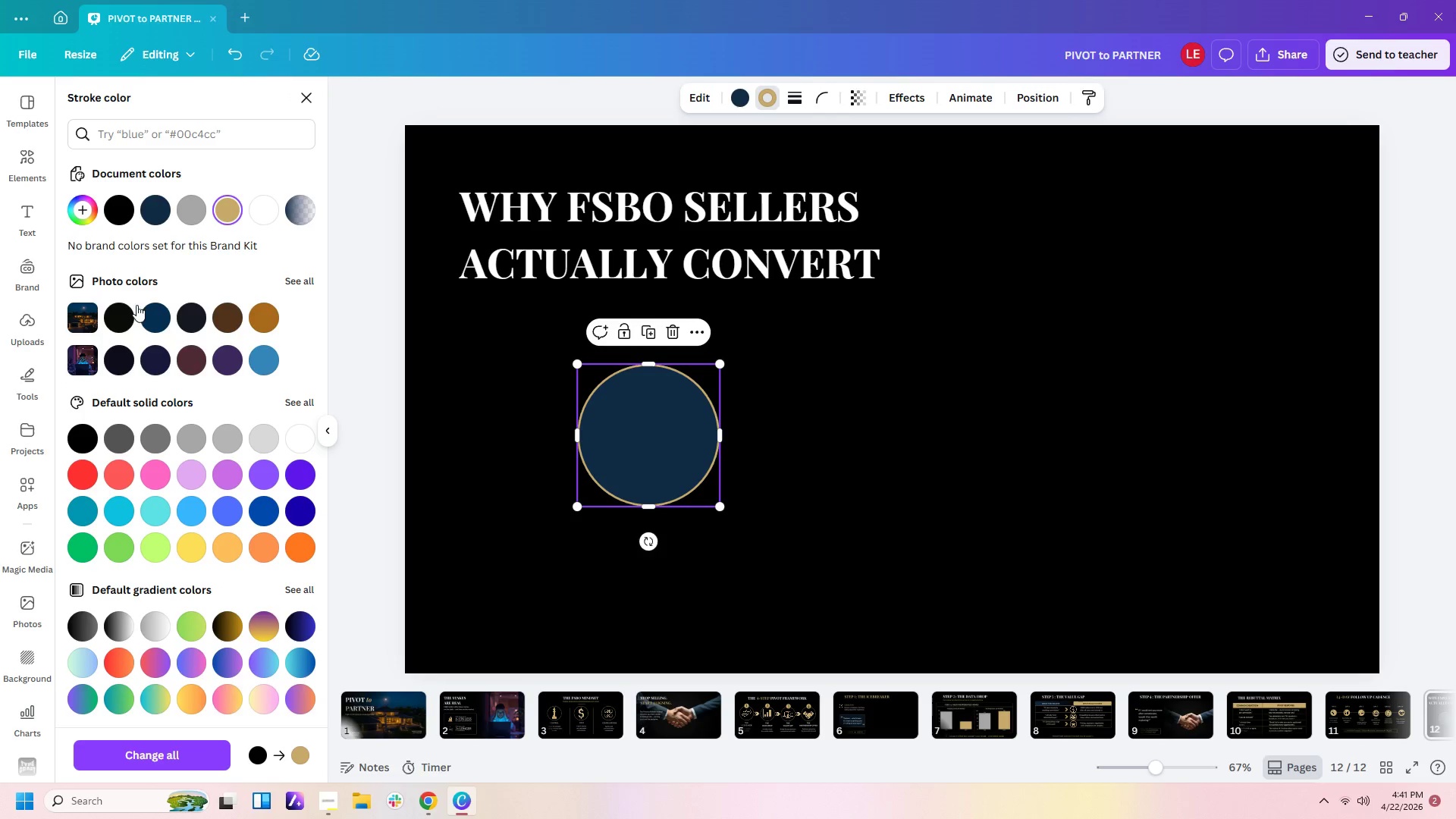 
left_click([9, 158])
 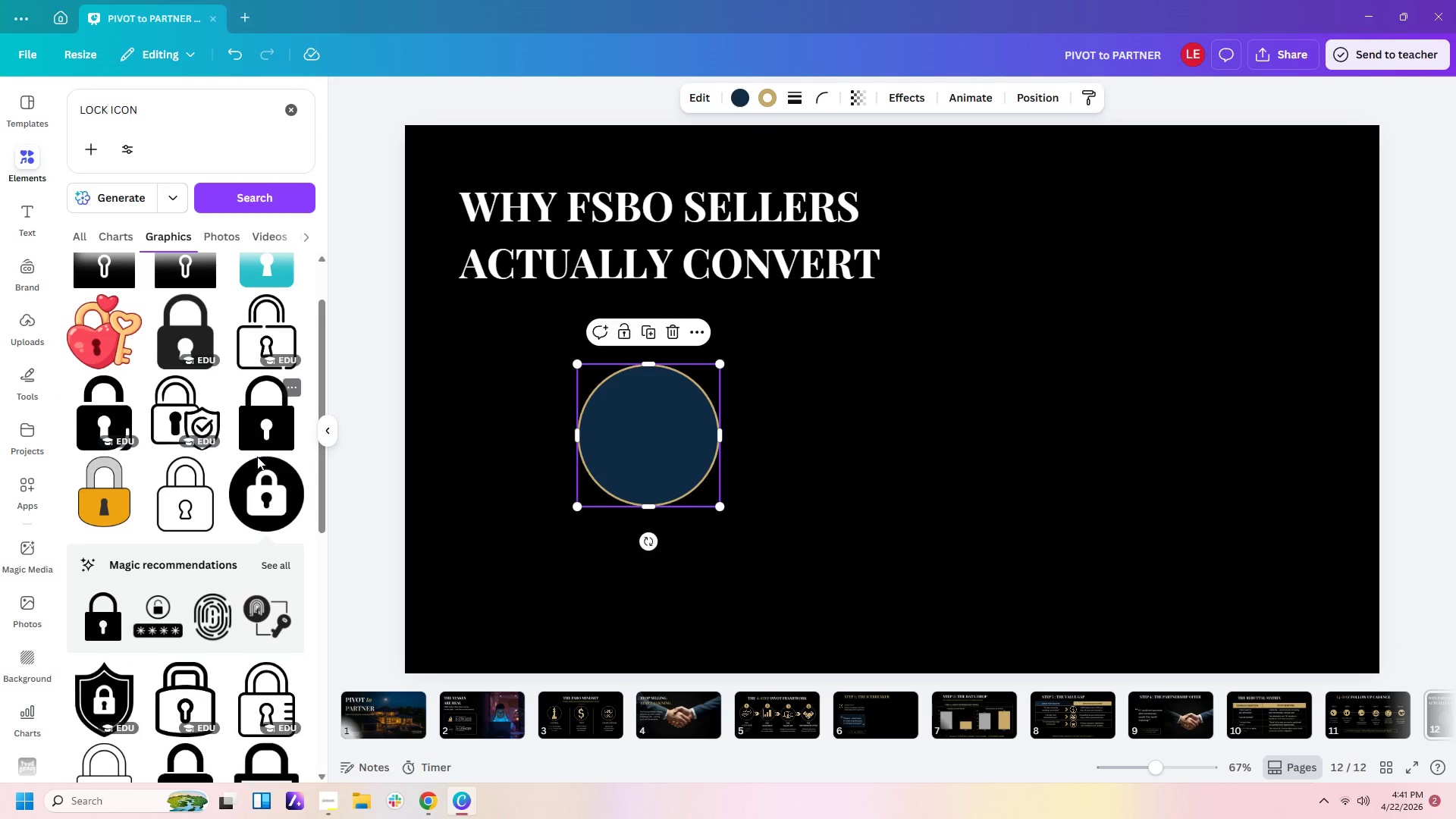 
scroll: coordinate [266, 598], scroll_direction: down, amount: 7.0
 